 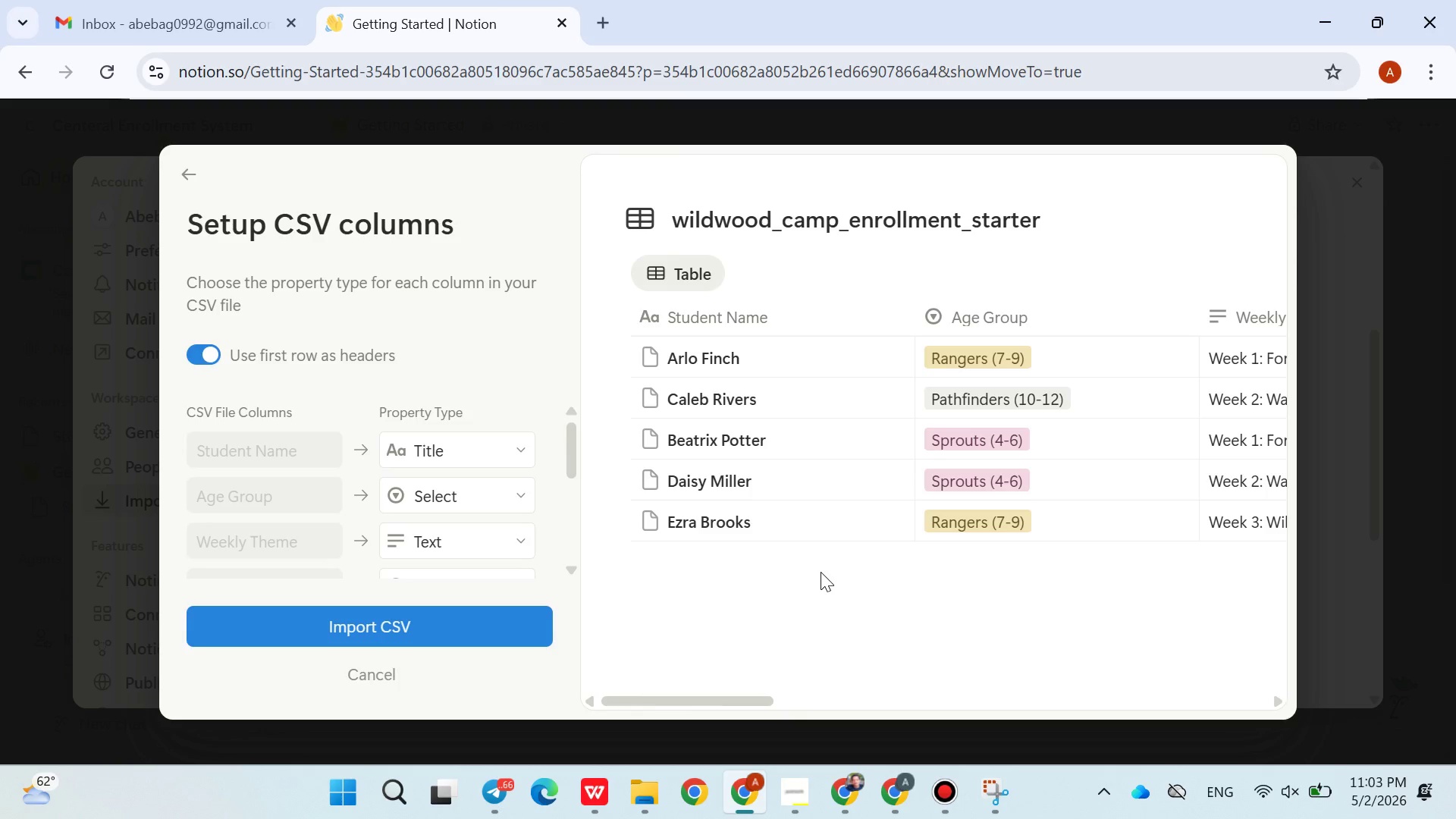 
left_click([498, 620])
 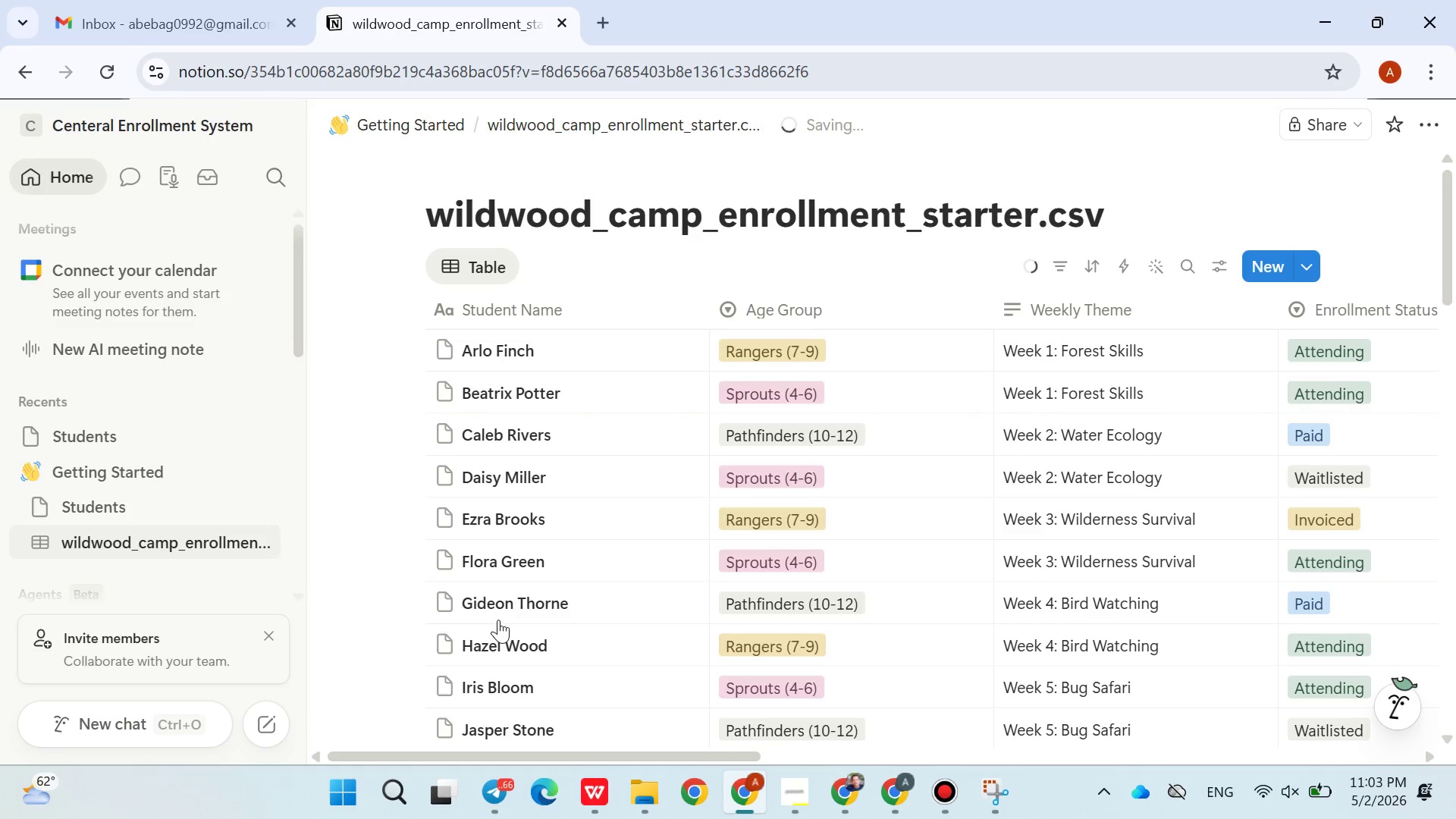 
wait(17.47)
 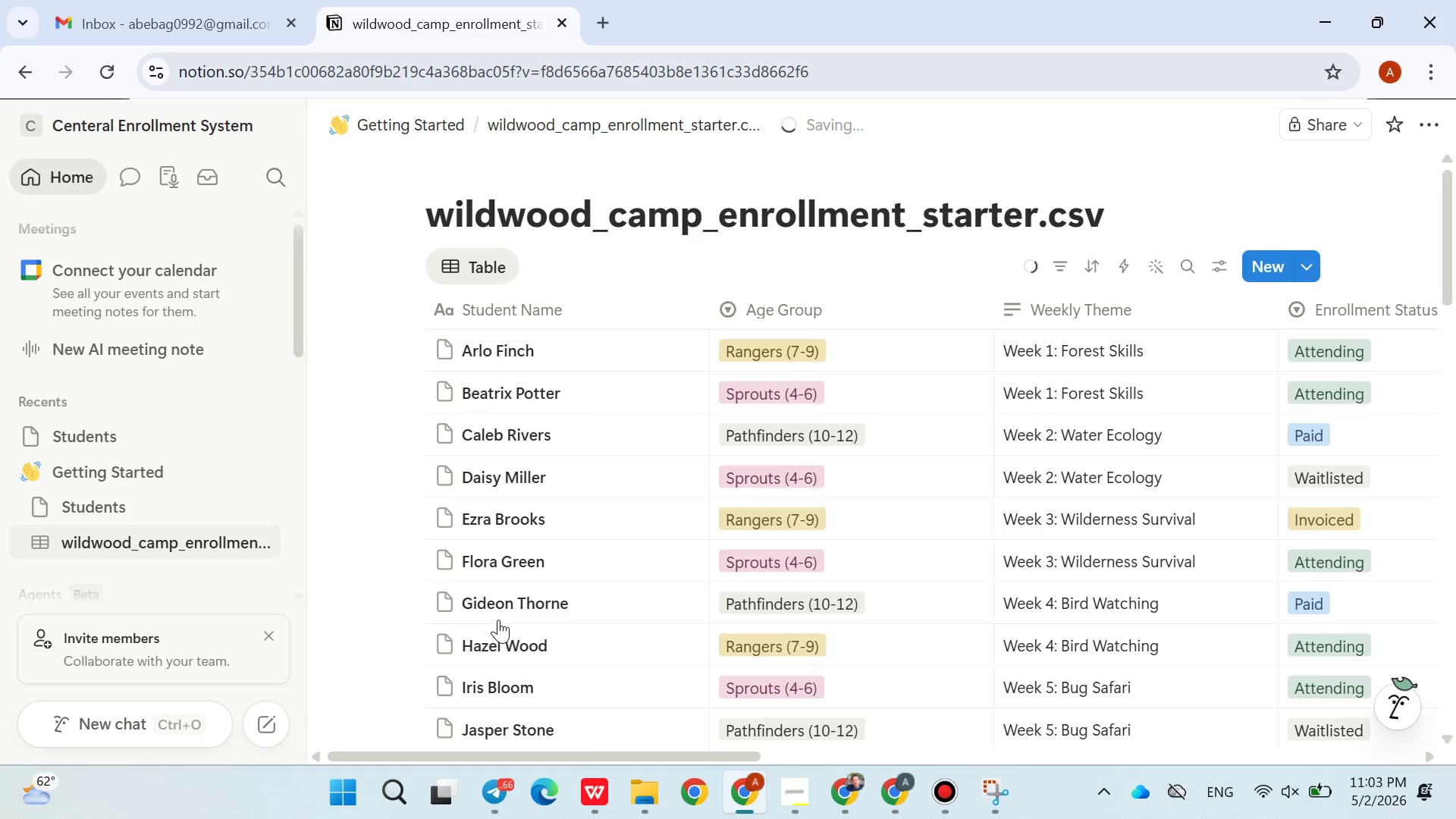 
double_click([579, 231])
 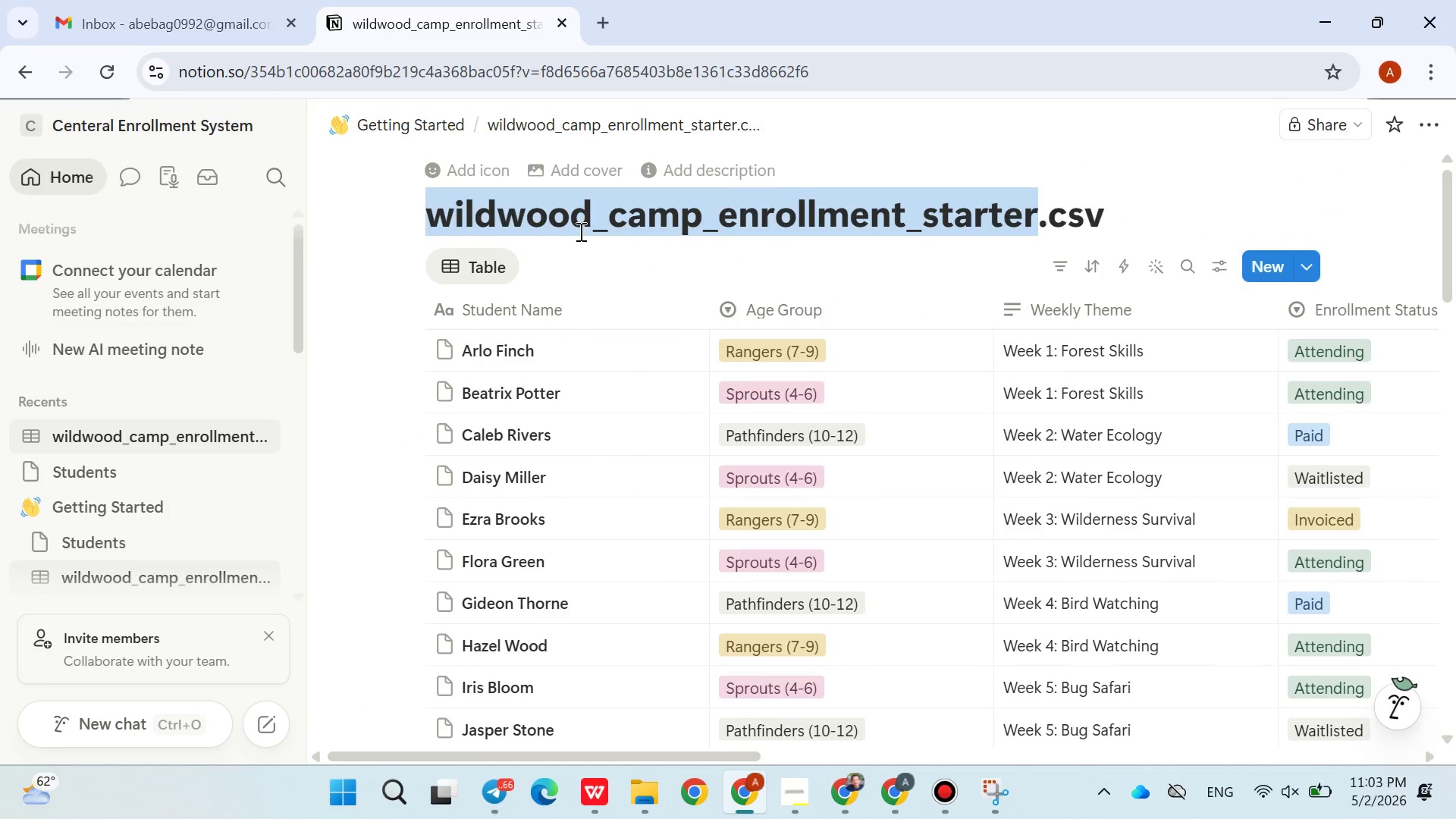 
triple_click([579, 231])
 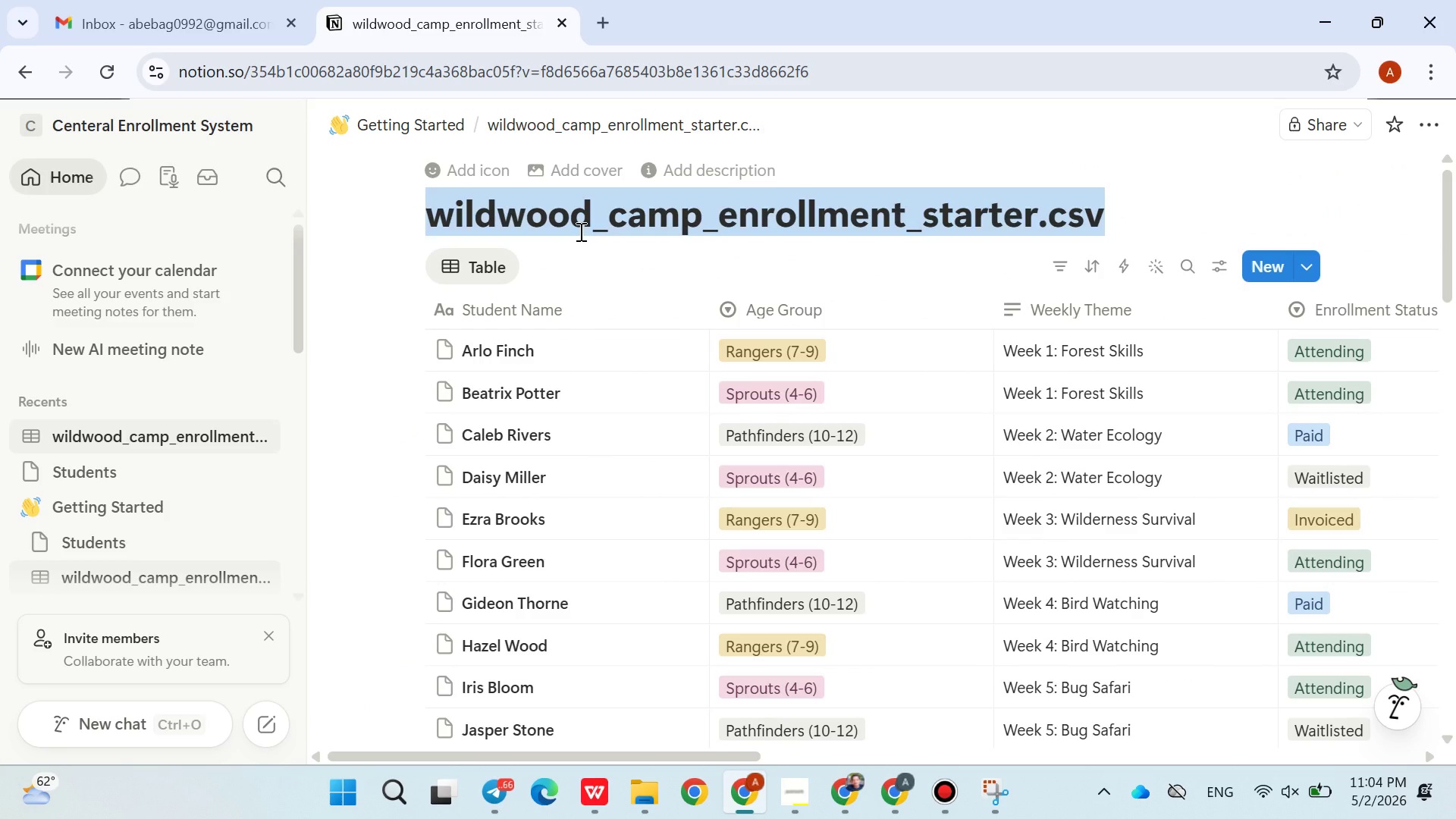 
key(Backspace)
type(STudents)
 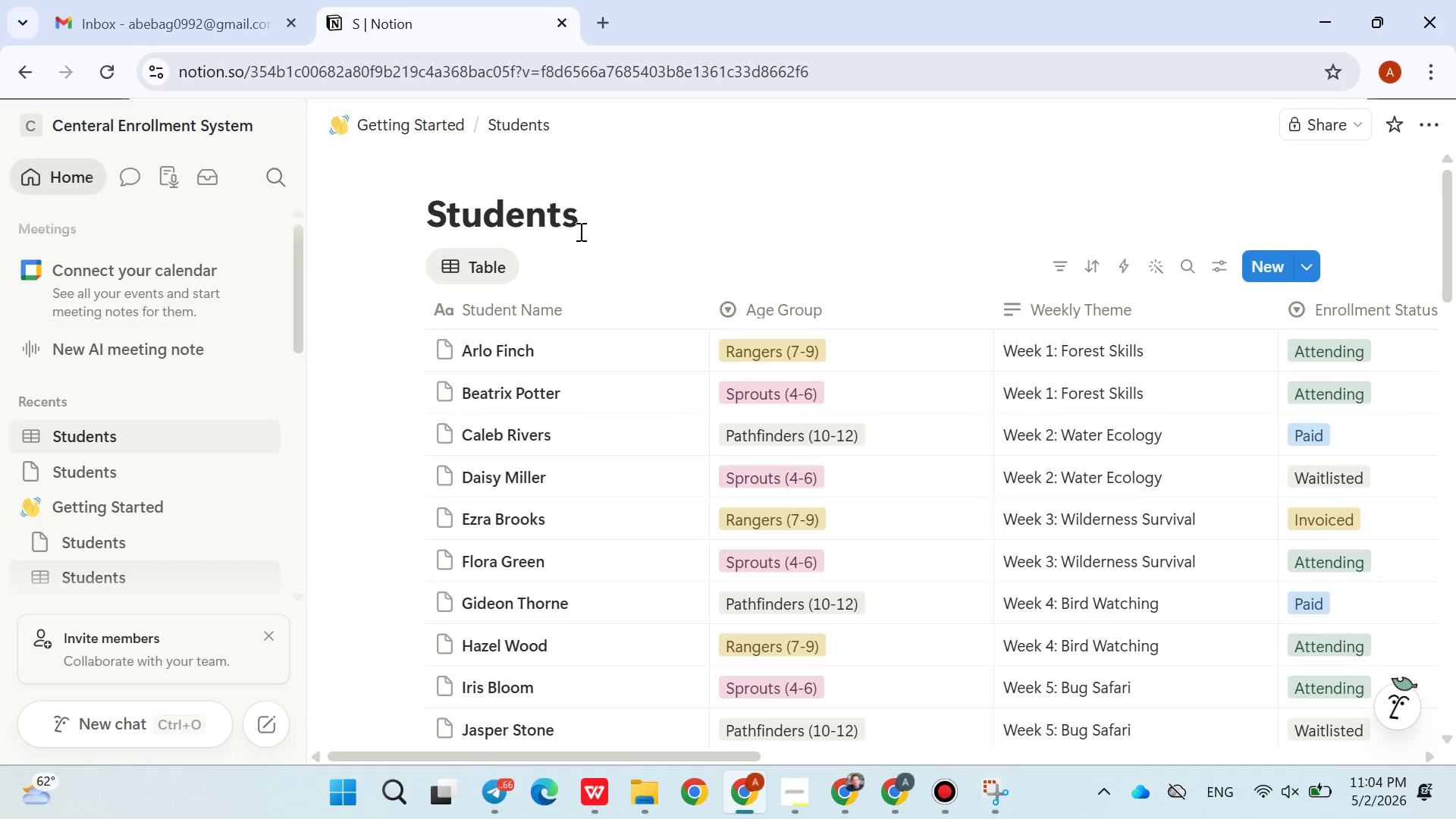 
left_click([708, 272])
 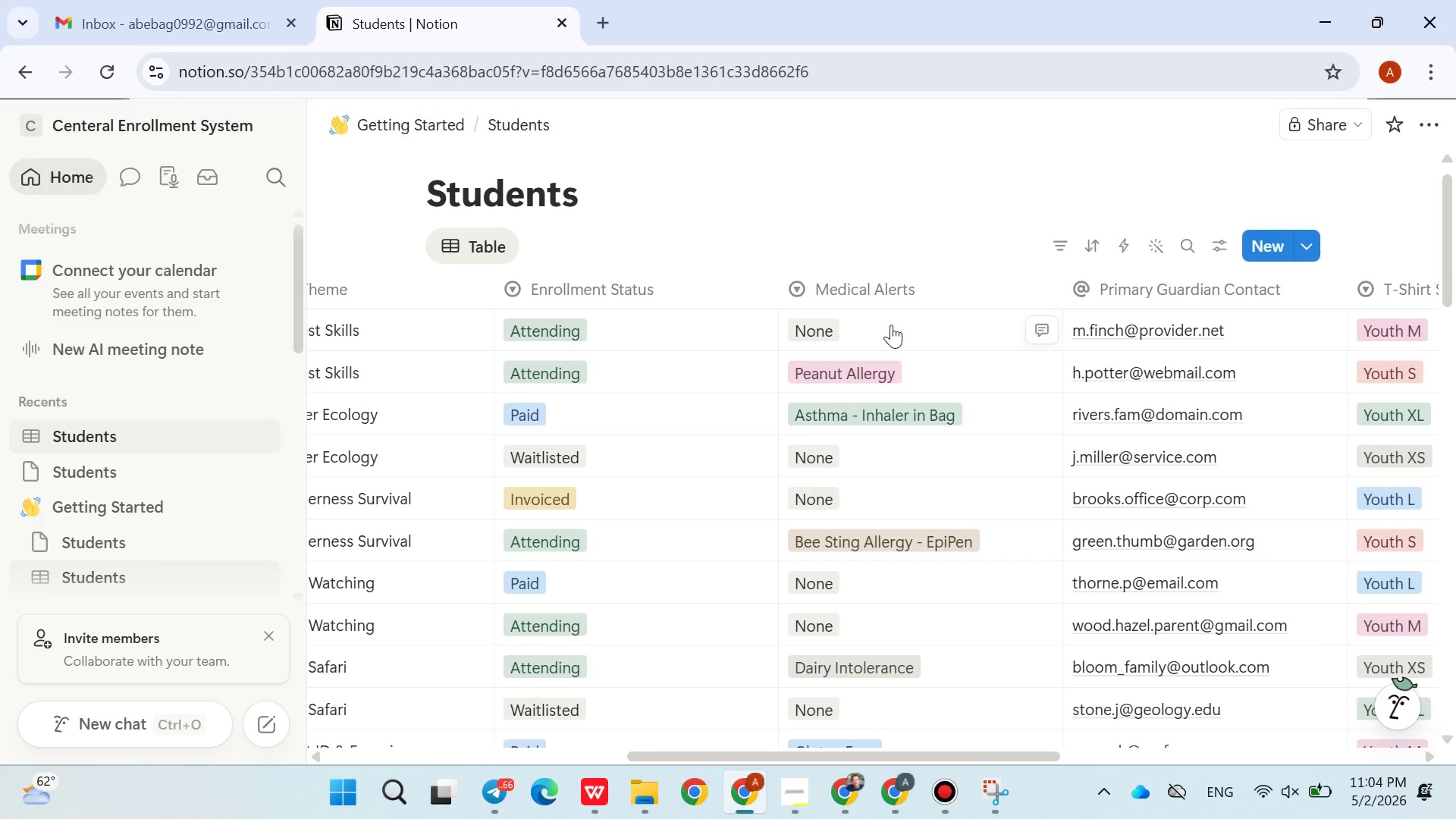 
wait(13.22)
 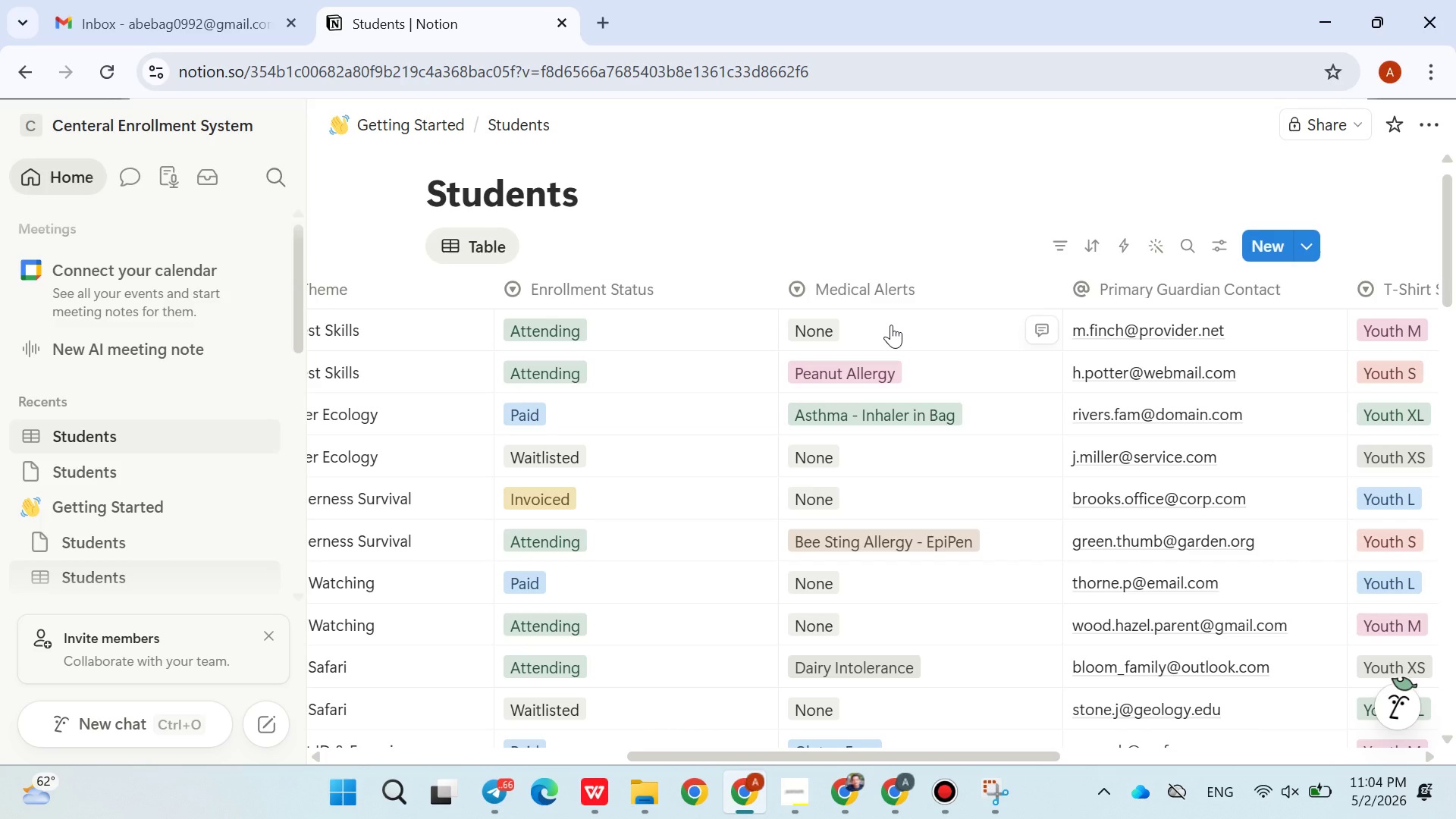 
left_click([627, 334])
 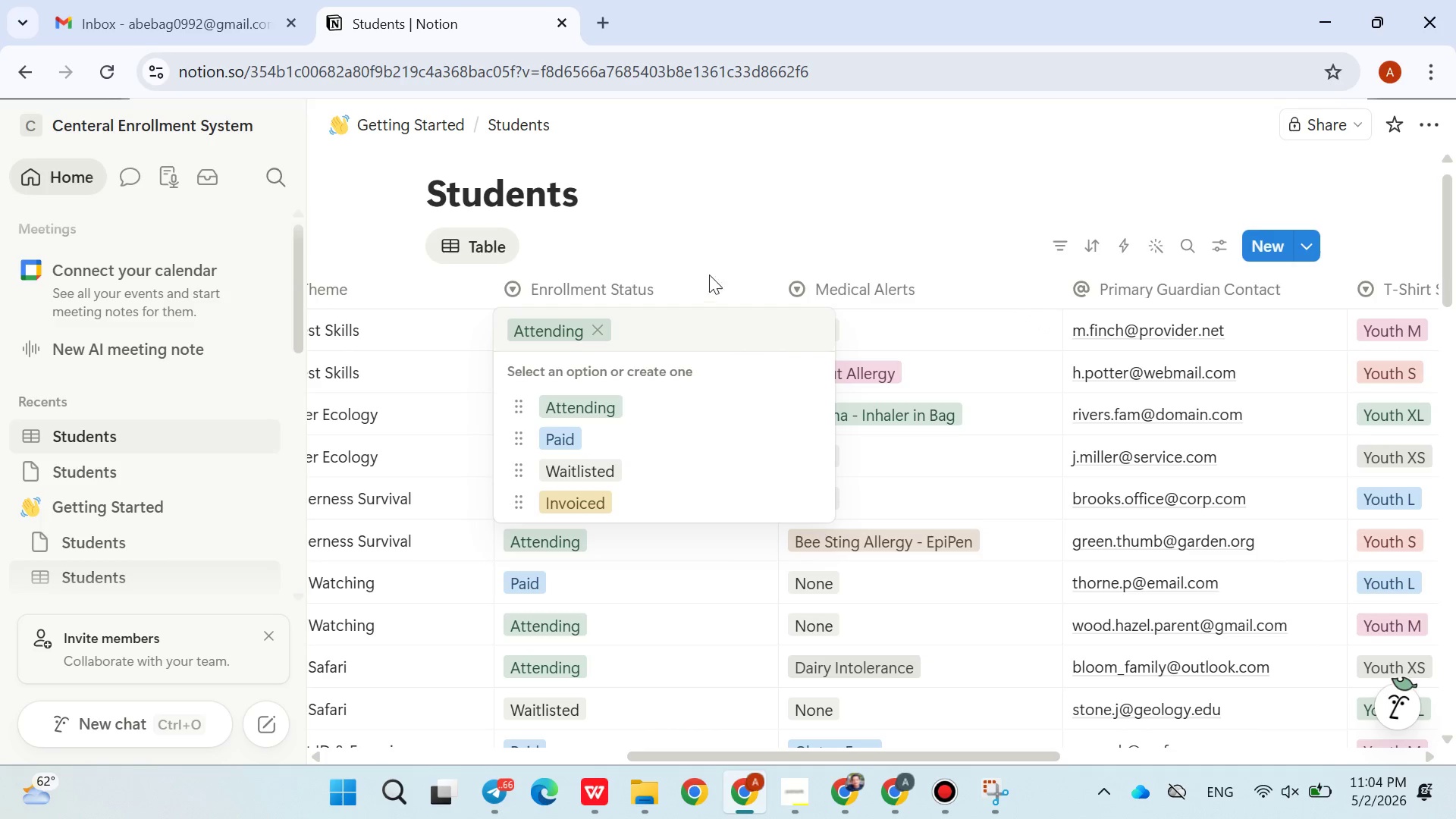 
left_click([726, 261])
 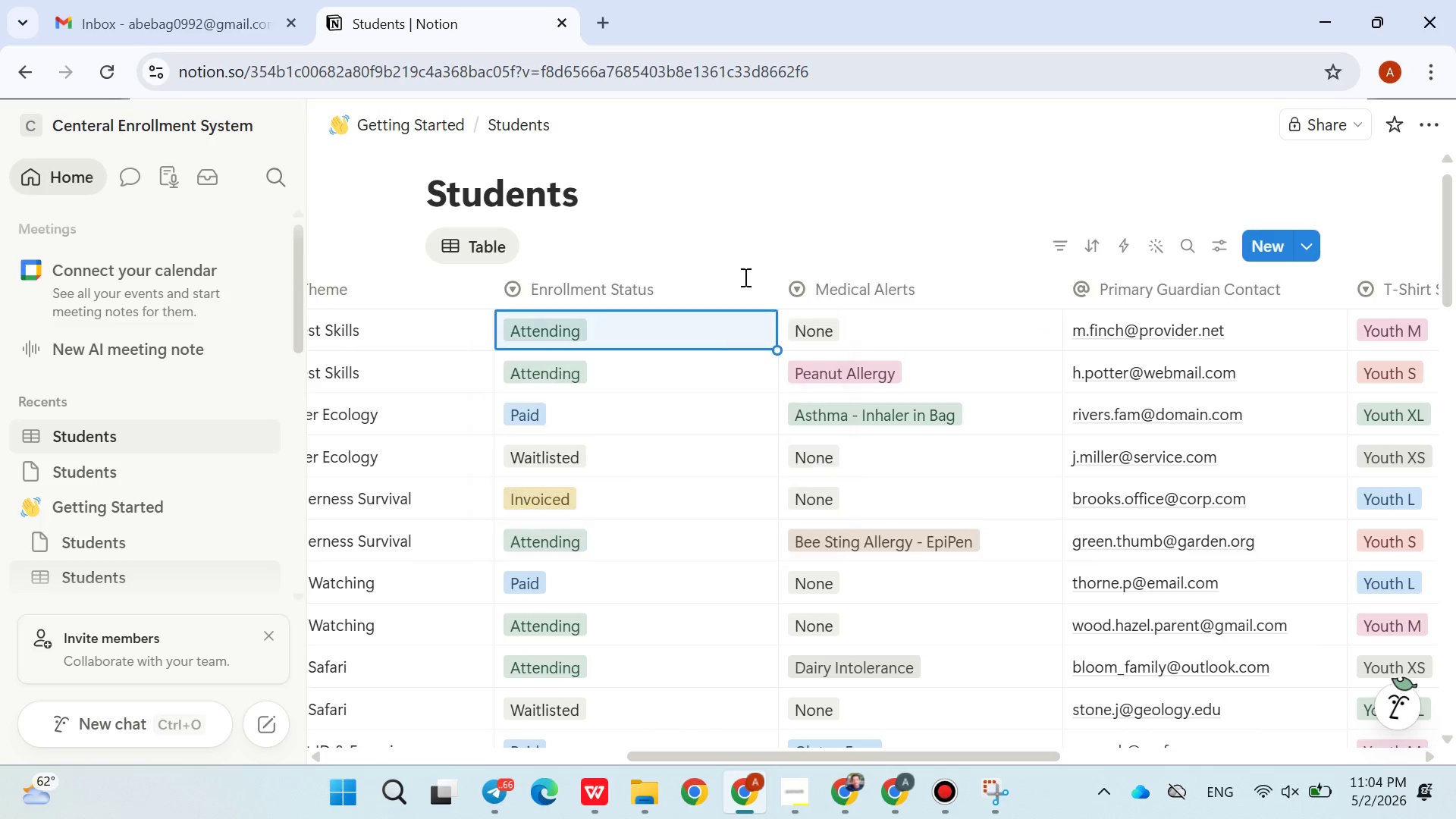 
mouse_move([797, 365])
 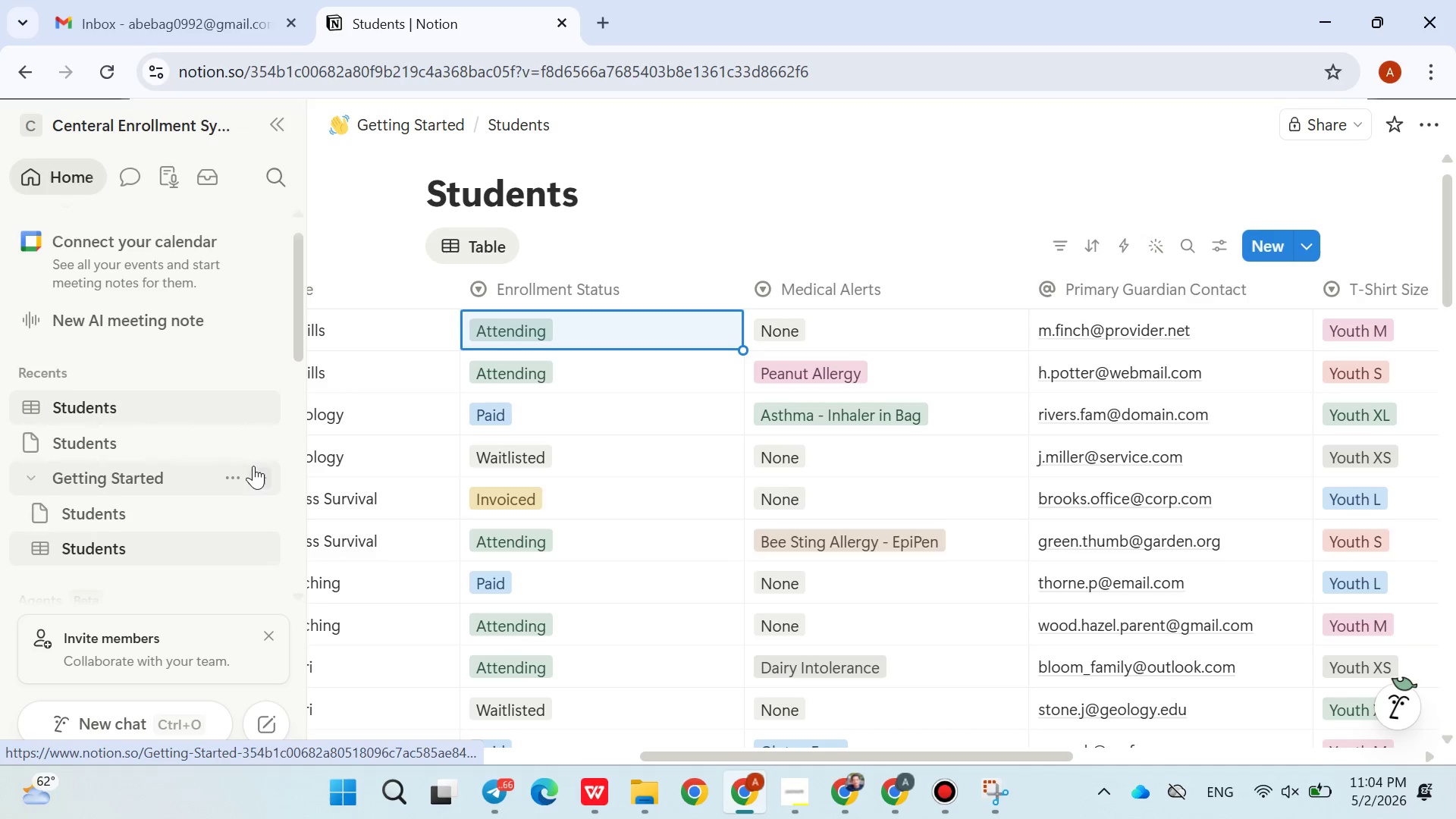 
wait(5.87)
 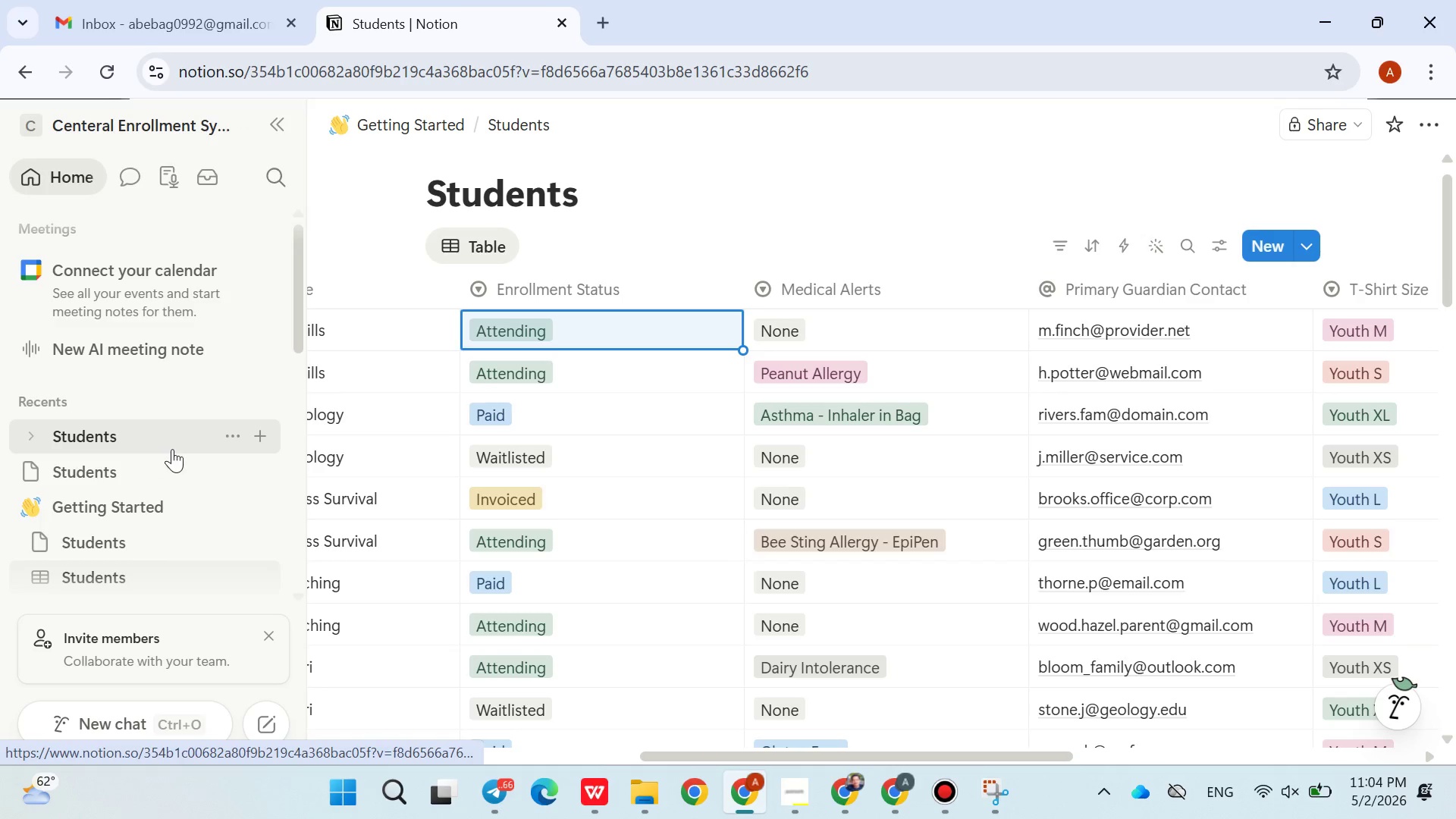 
left_click([262, 474])
 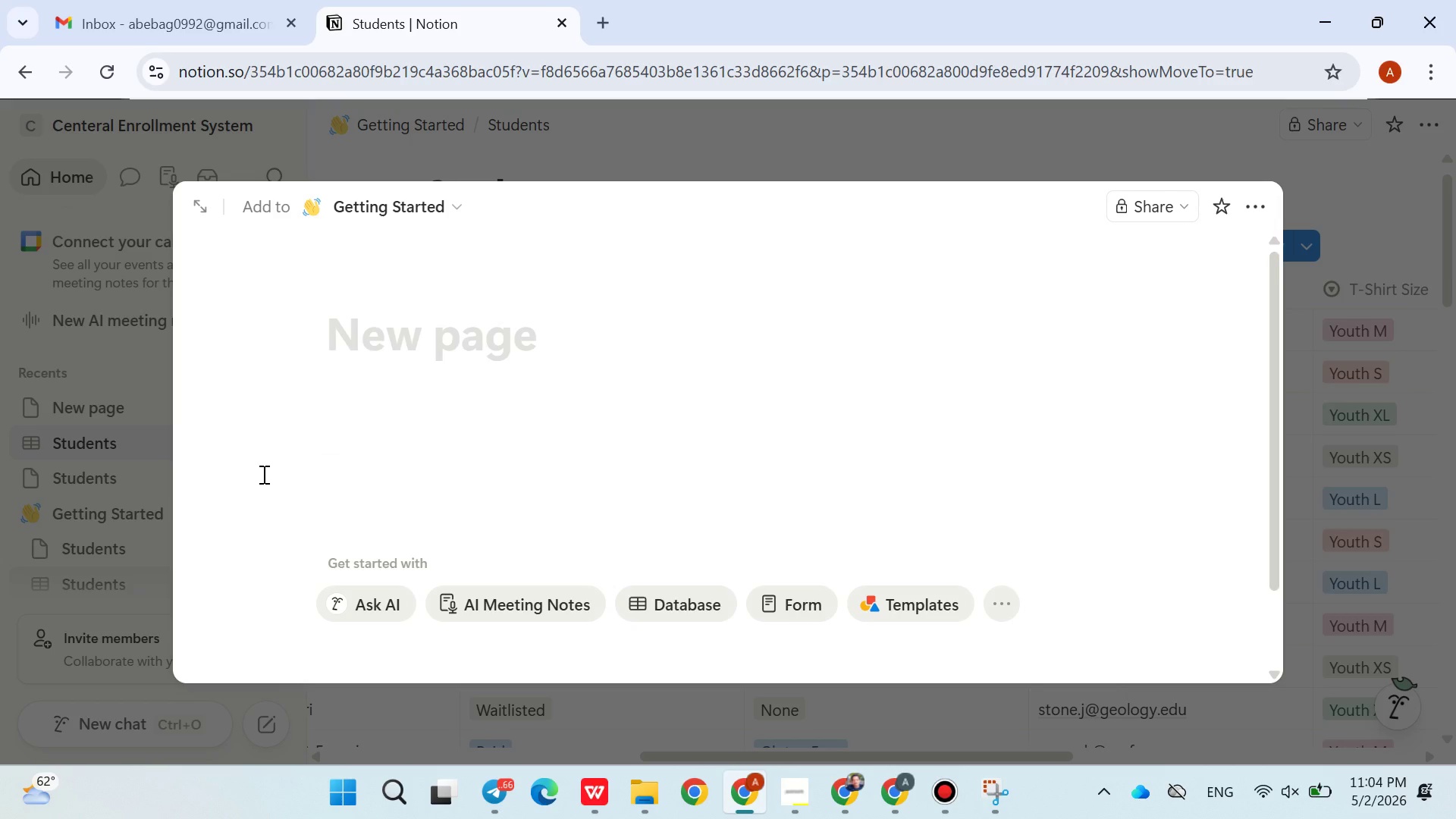 
wait(9.23)
 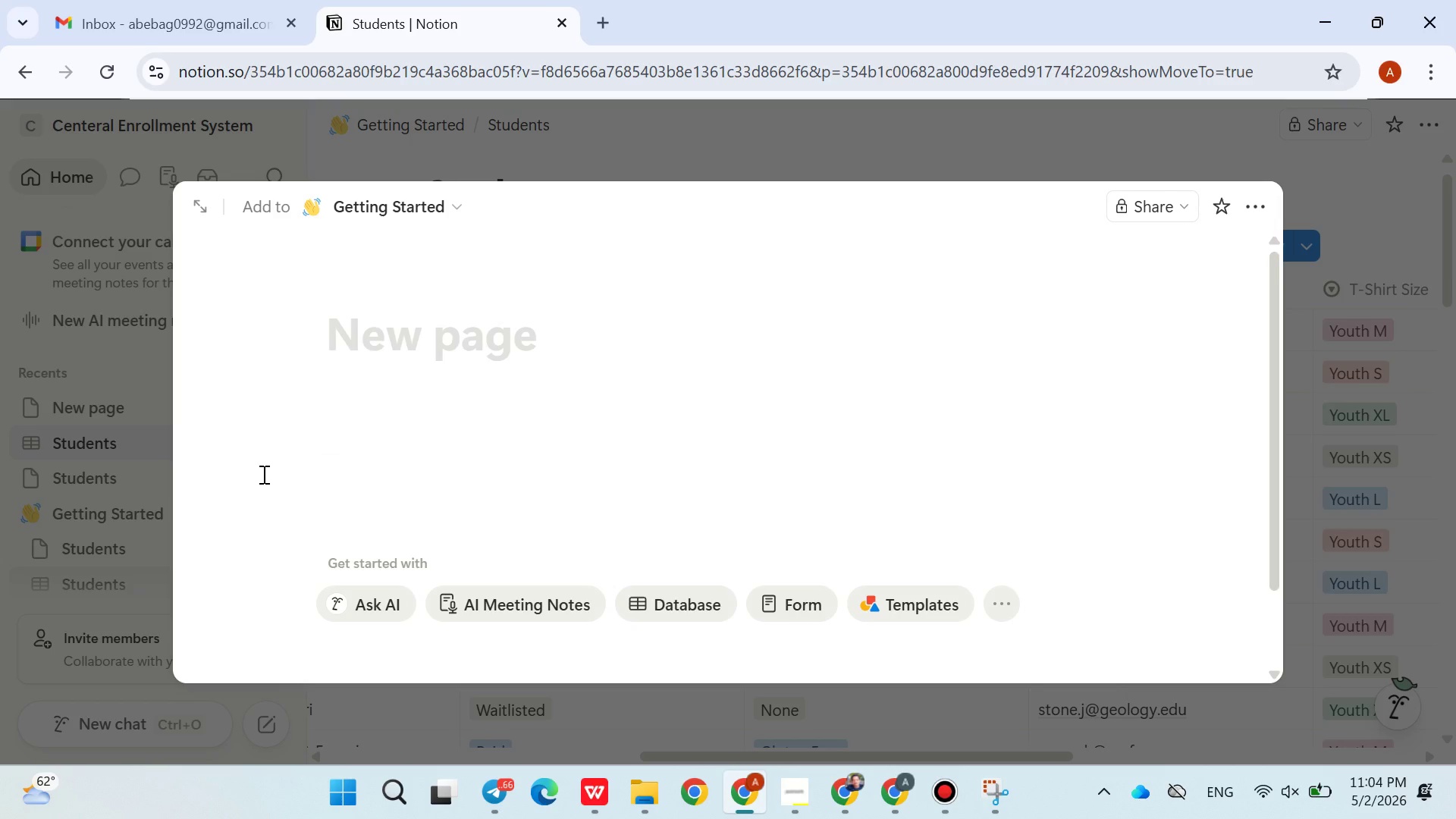 
left_click_drag(start_coordinate=[262, 474], to_coordinate=[271, 476])
 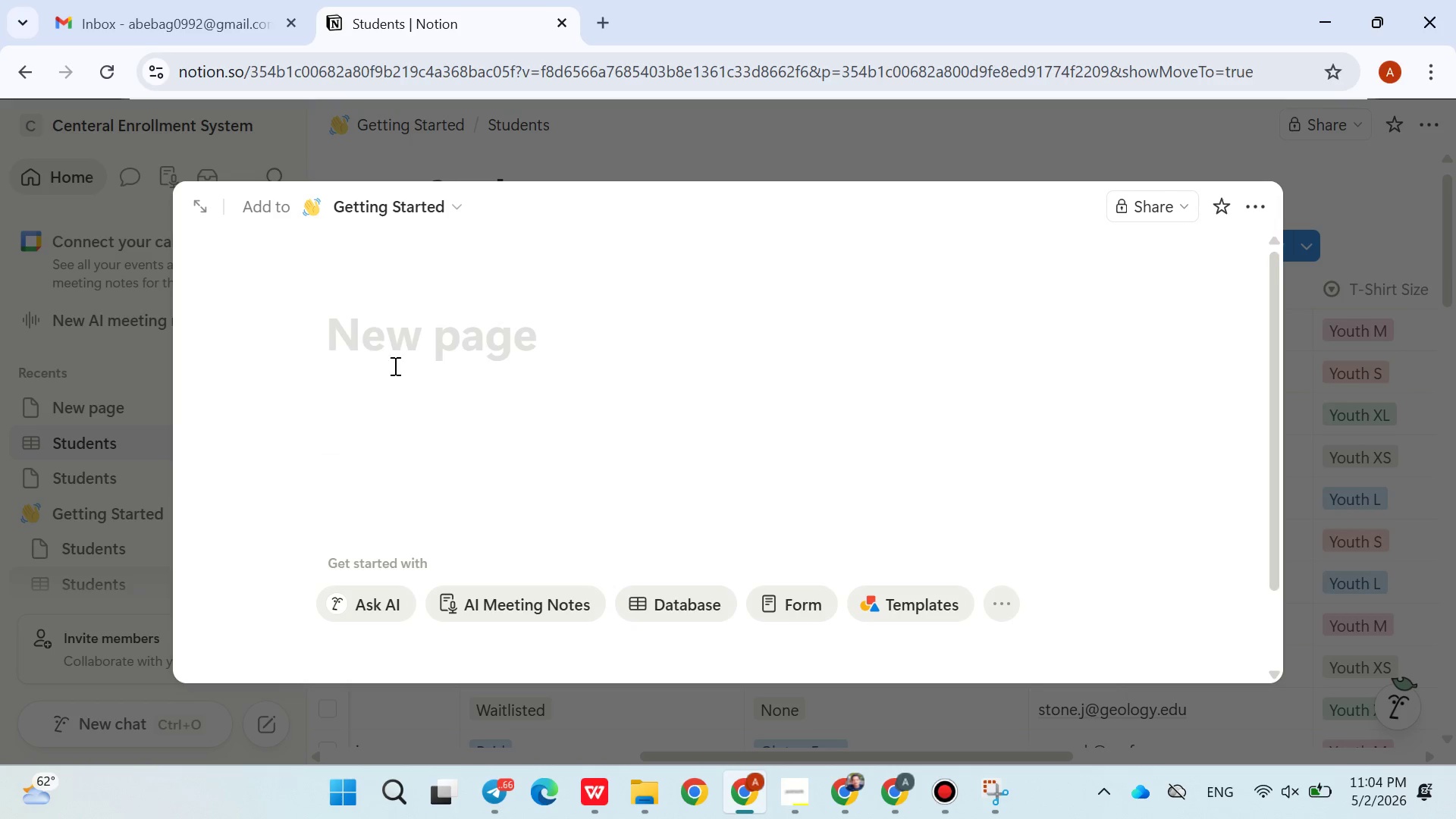 
left_click([394, 366])
 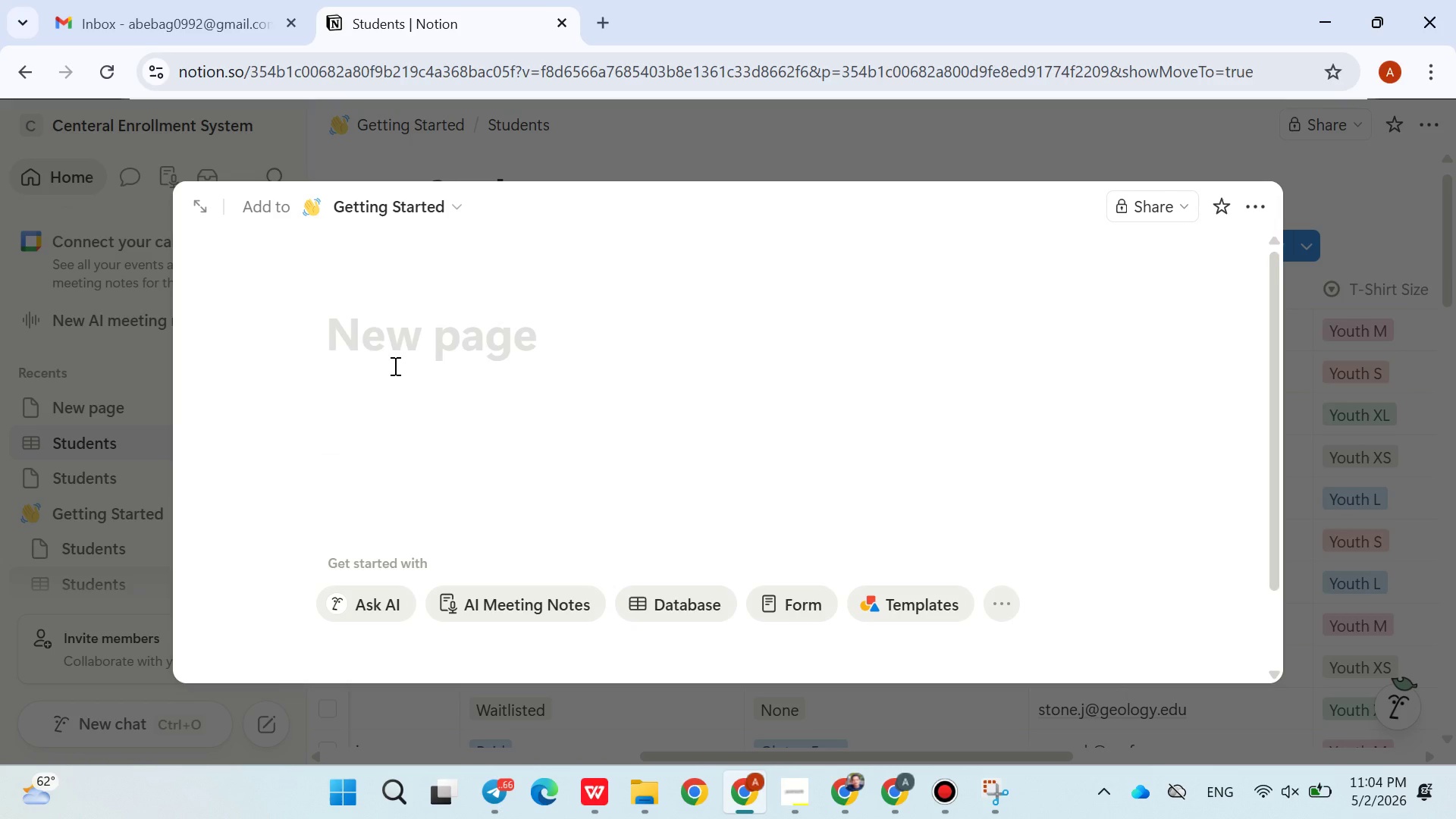 
left_click([420, 307])
 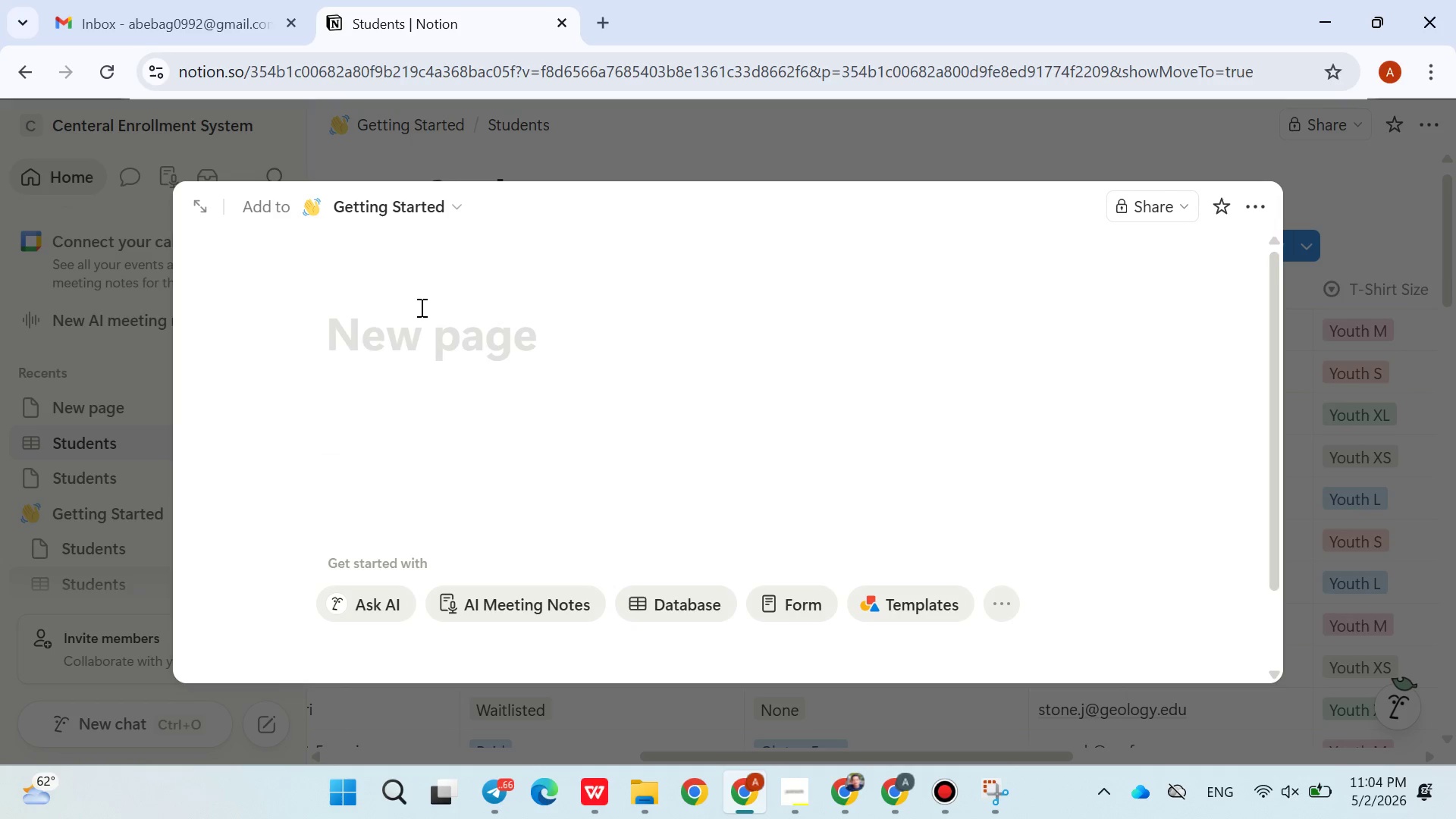 
hold_key(key=ShiftLeft, duration=0.41)
 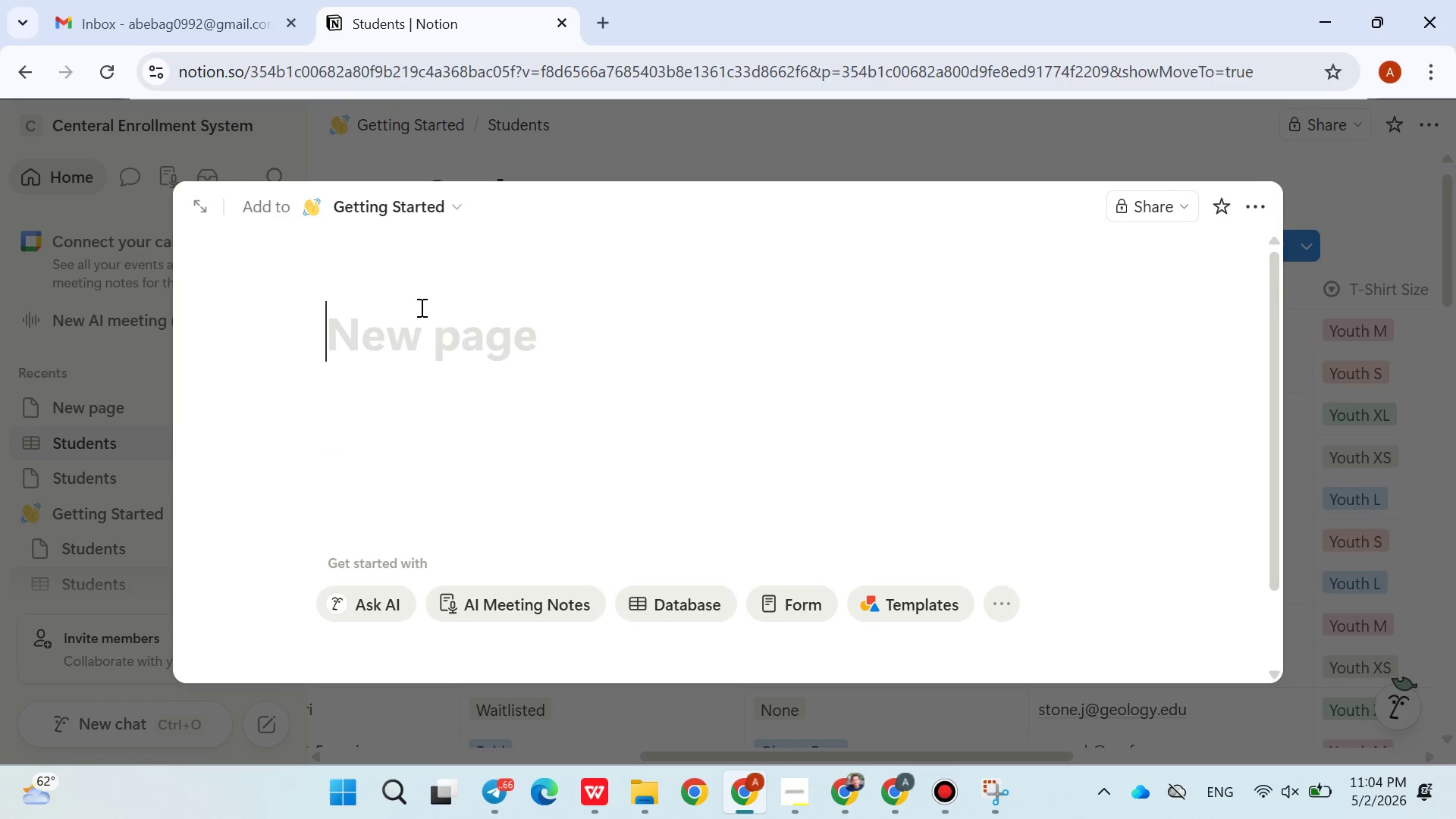 
type(Weekly PLanner)
 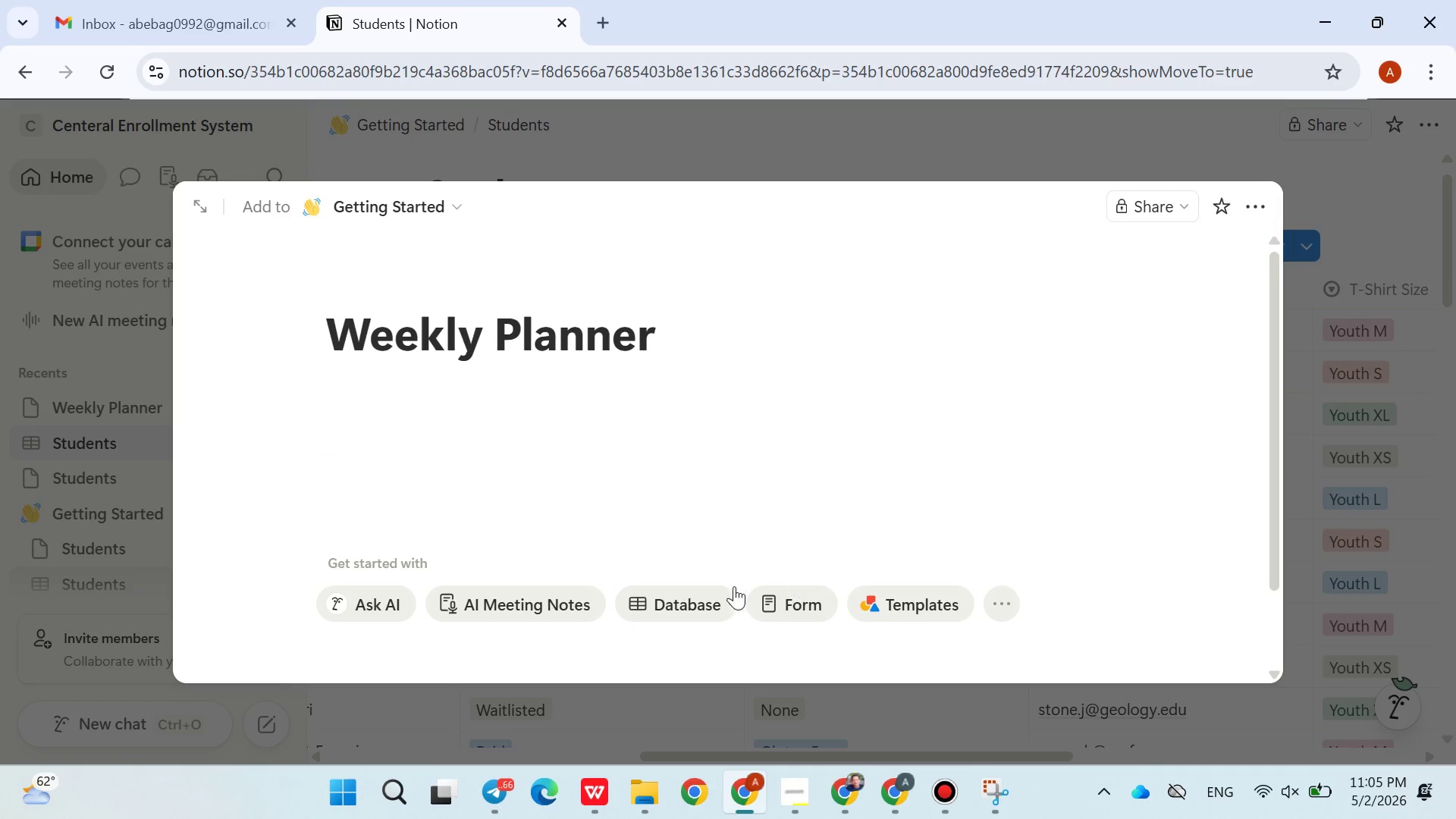 
left_click([703, 609])
 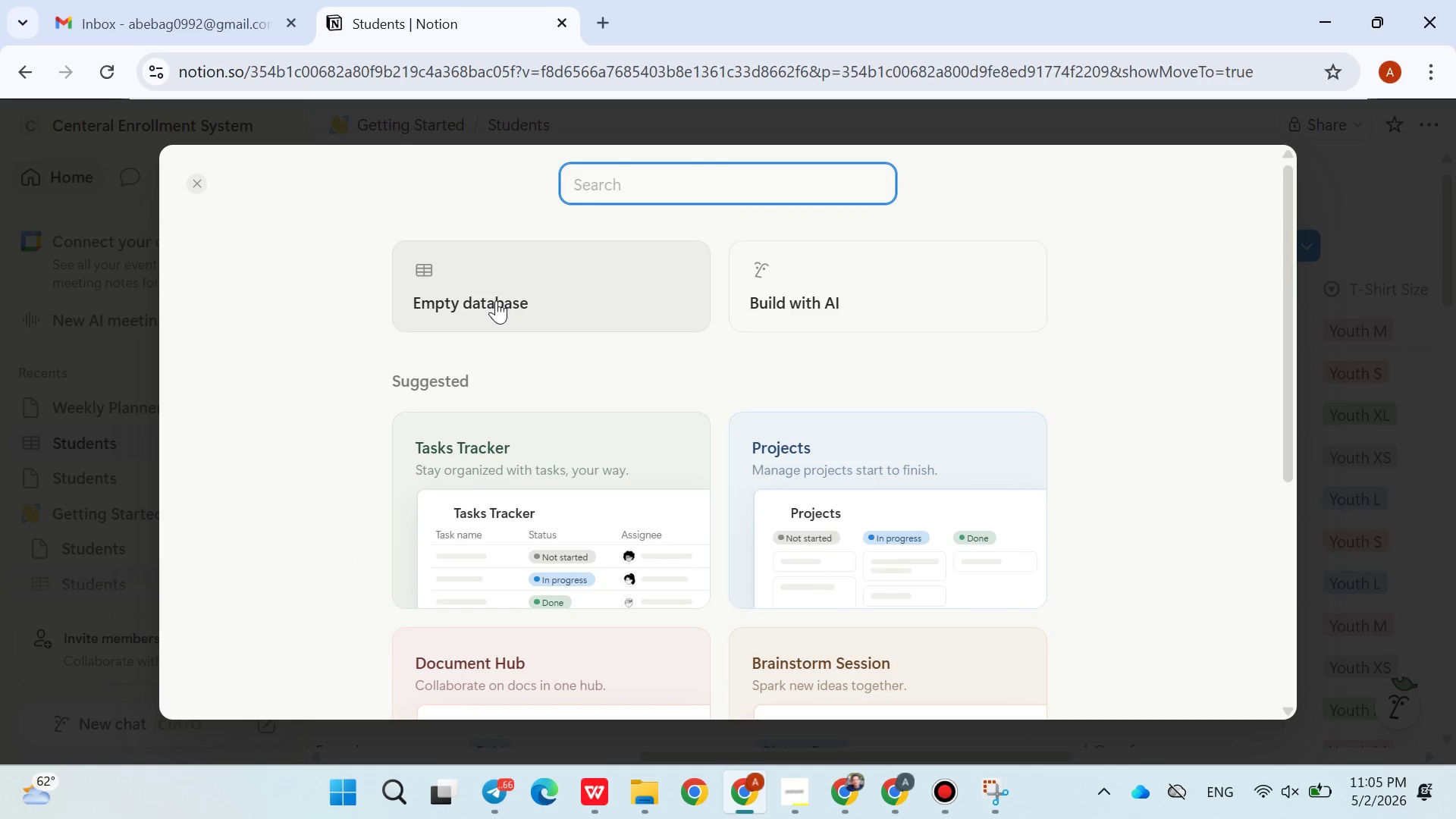 
left_click([481, 272])
 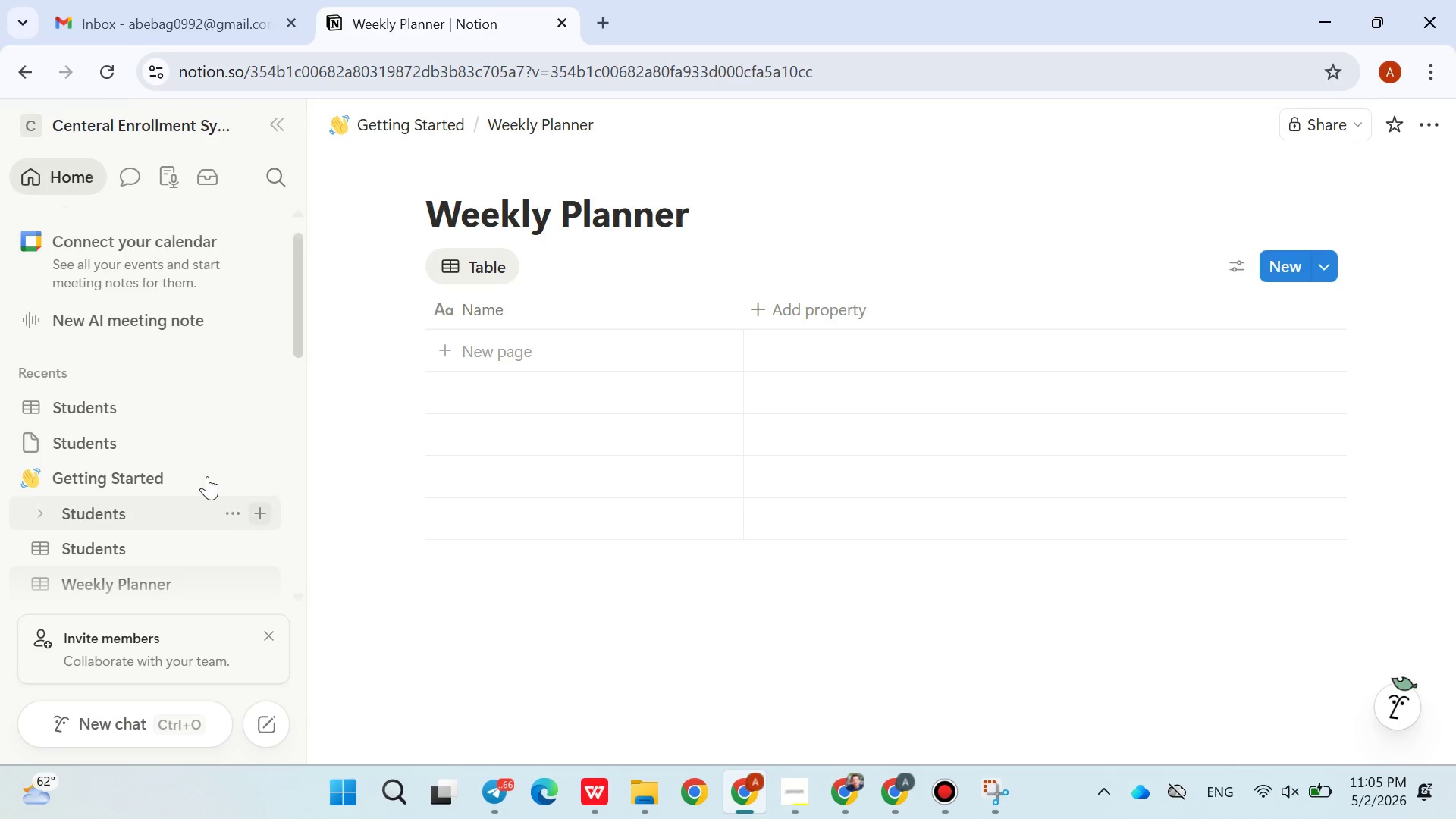 
left_click([140, 452])
 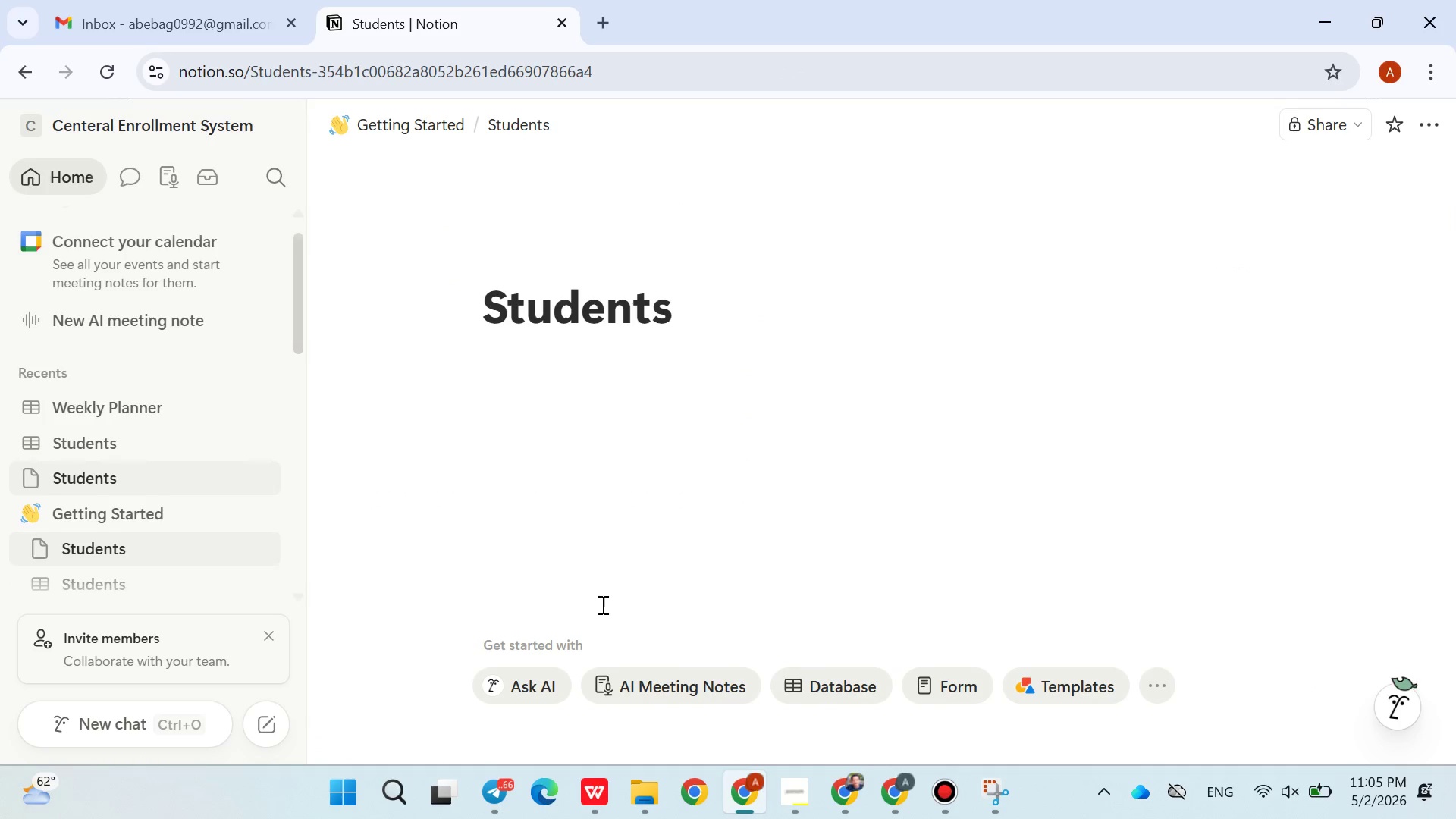 
wait(7.72)
 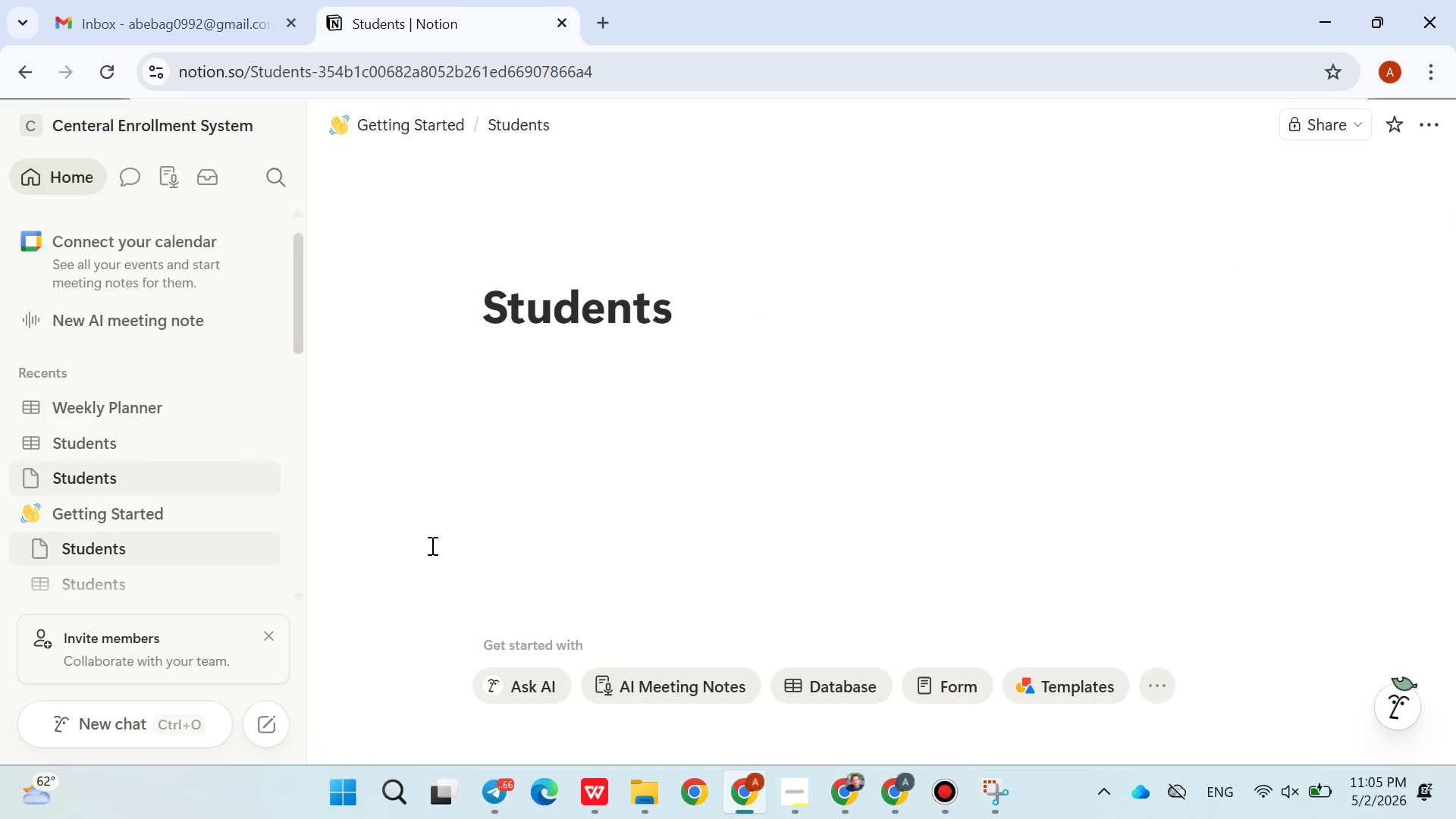 
left_click([167, 502])
 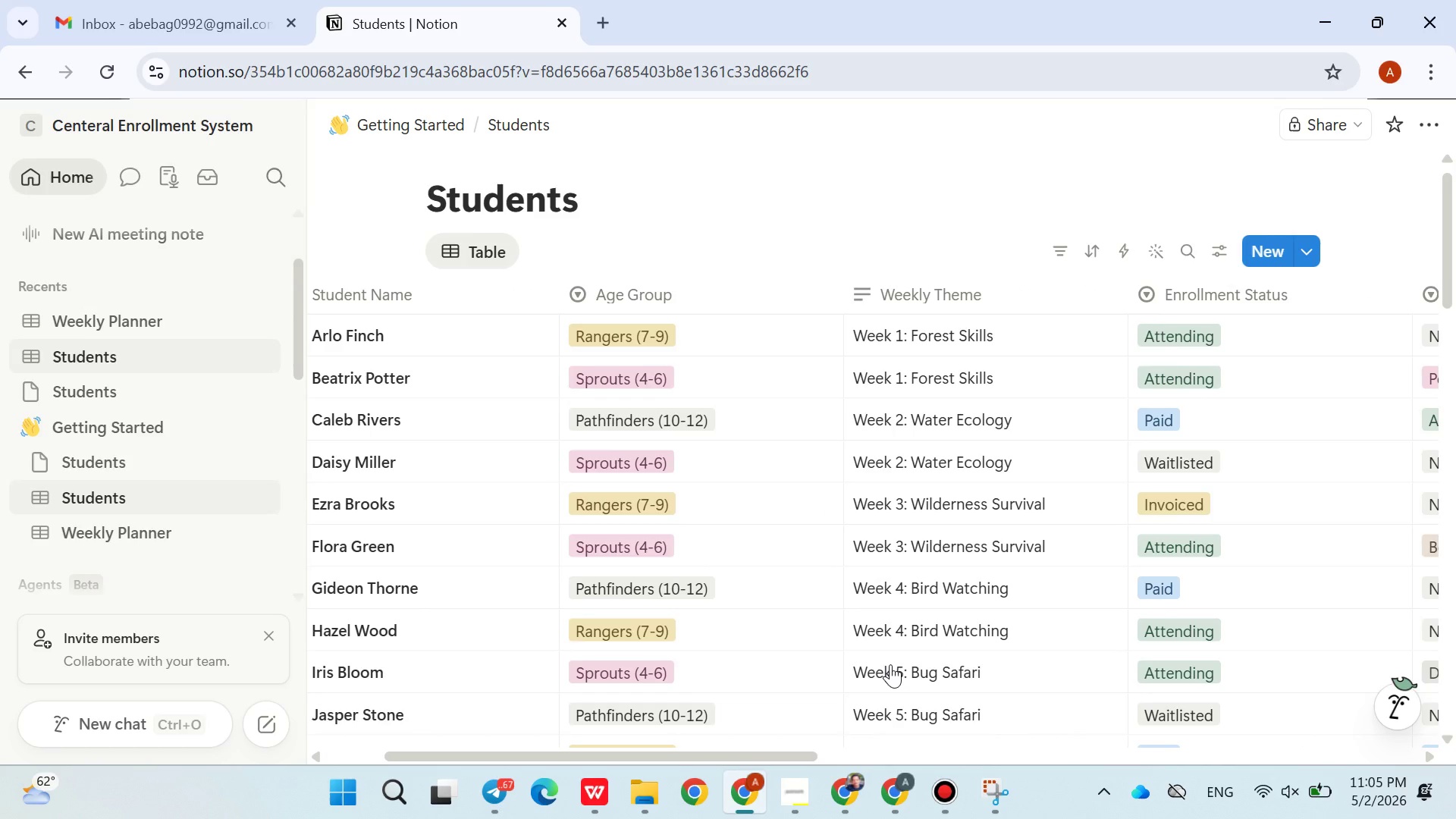 
wait(28.34)
 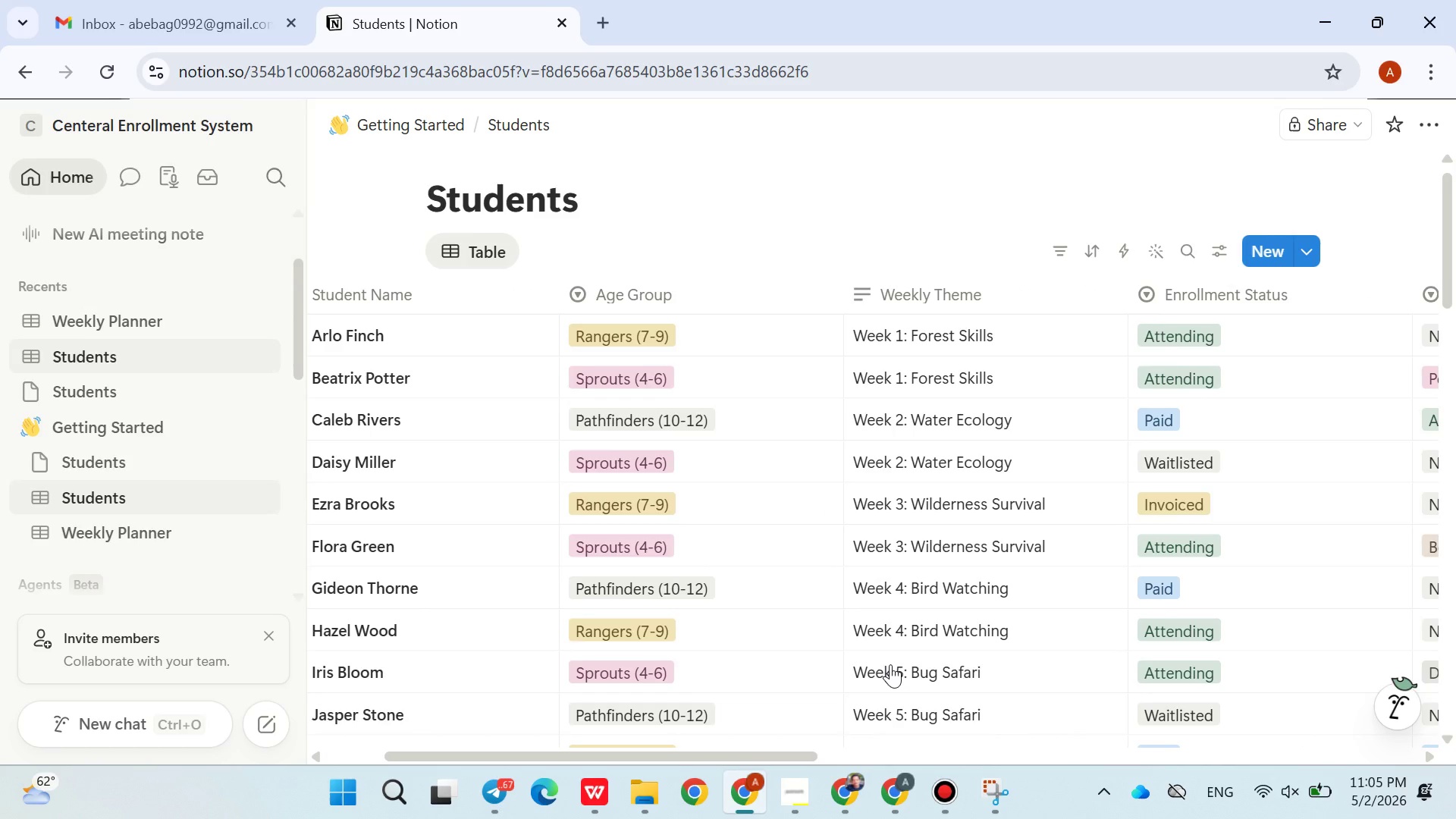 
left_click([811, 377])
 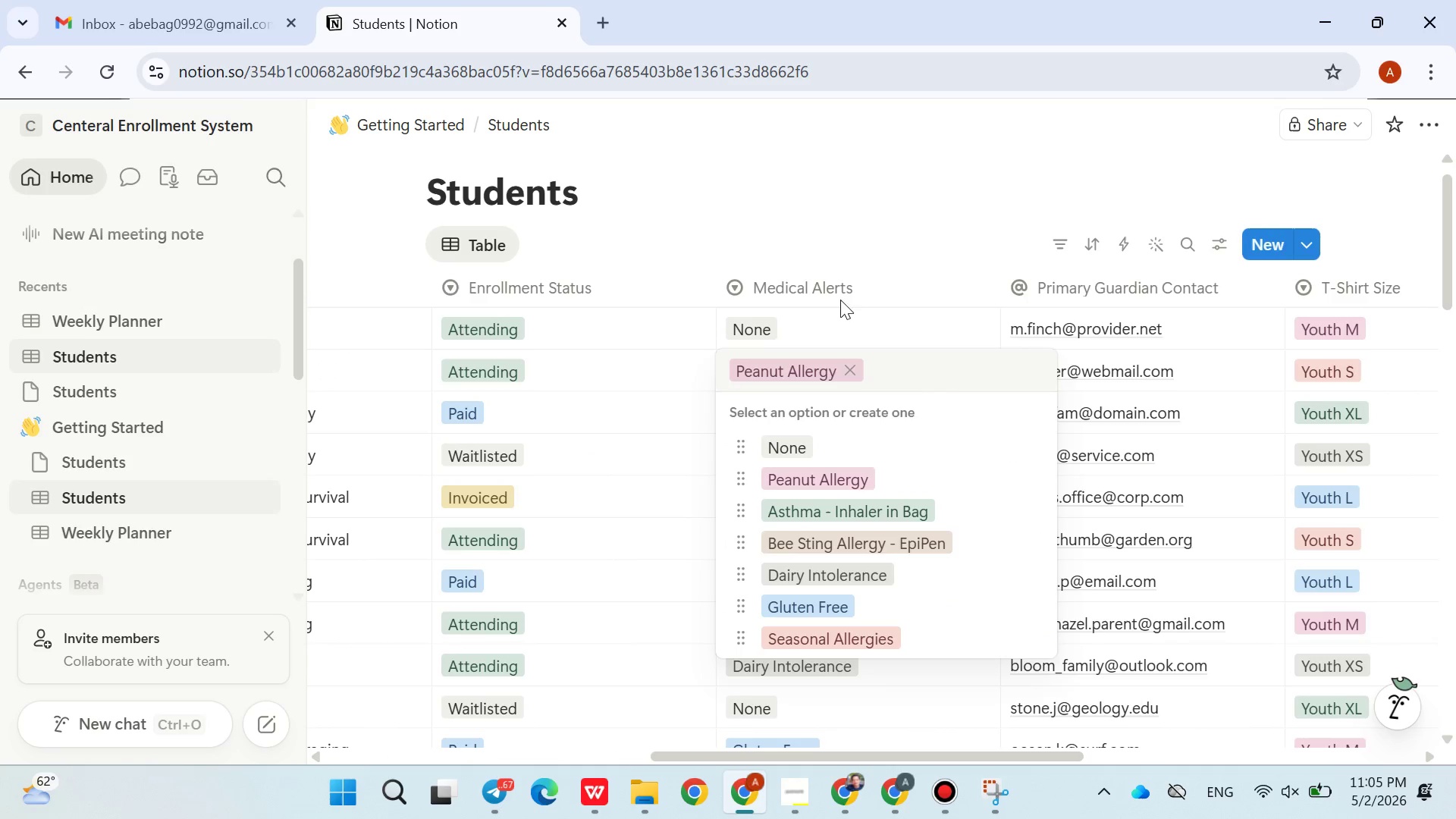 
left_click([868, 246])
 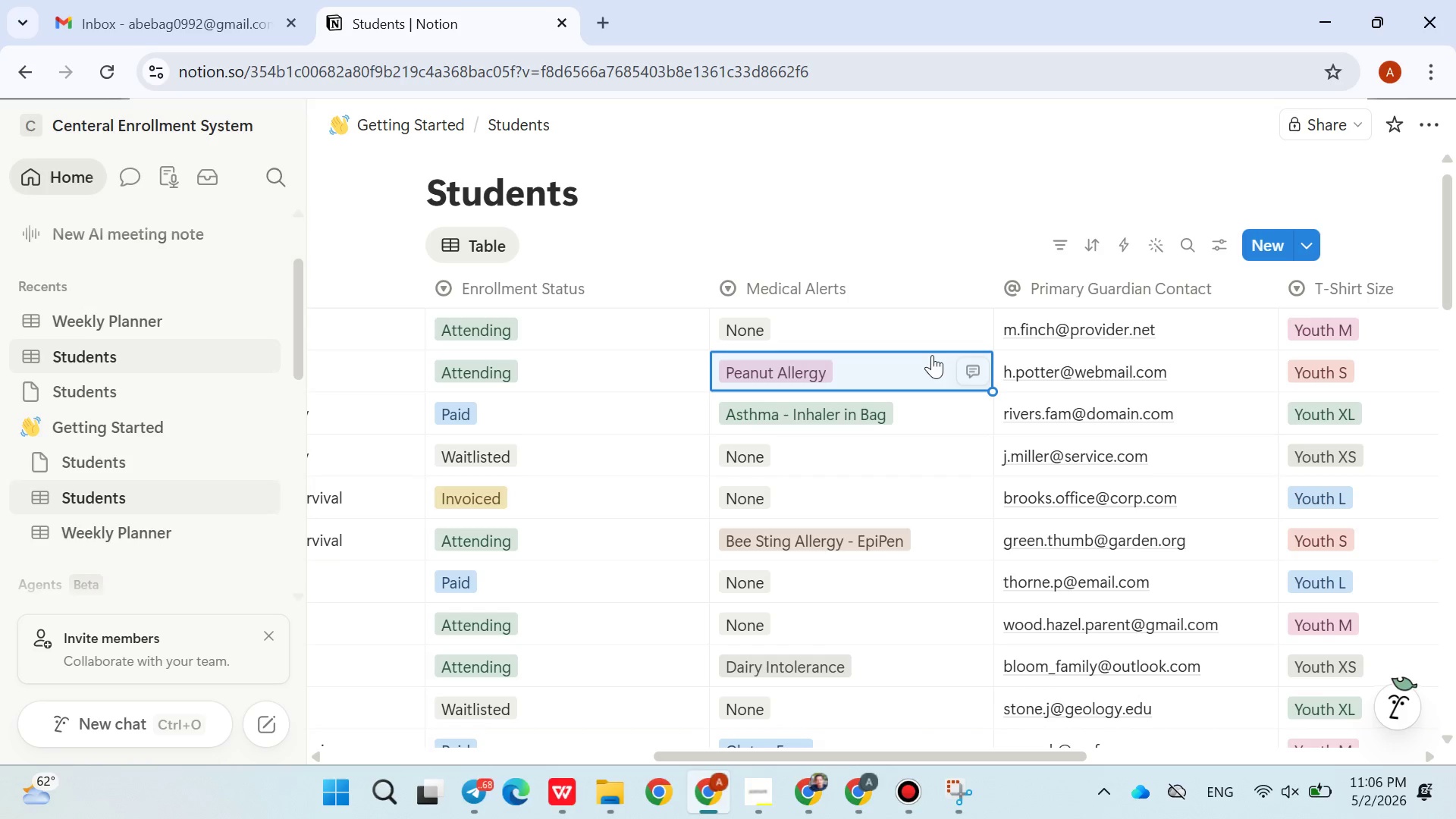 
wait(21.3)
 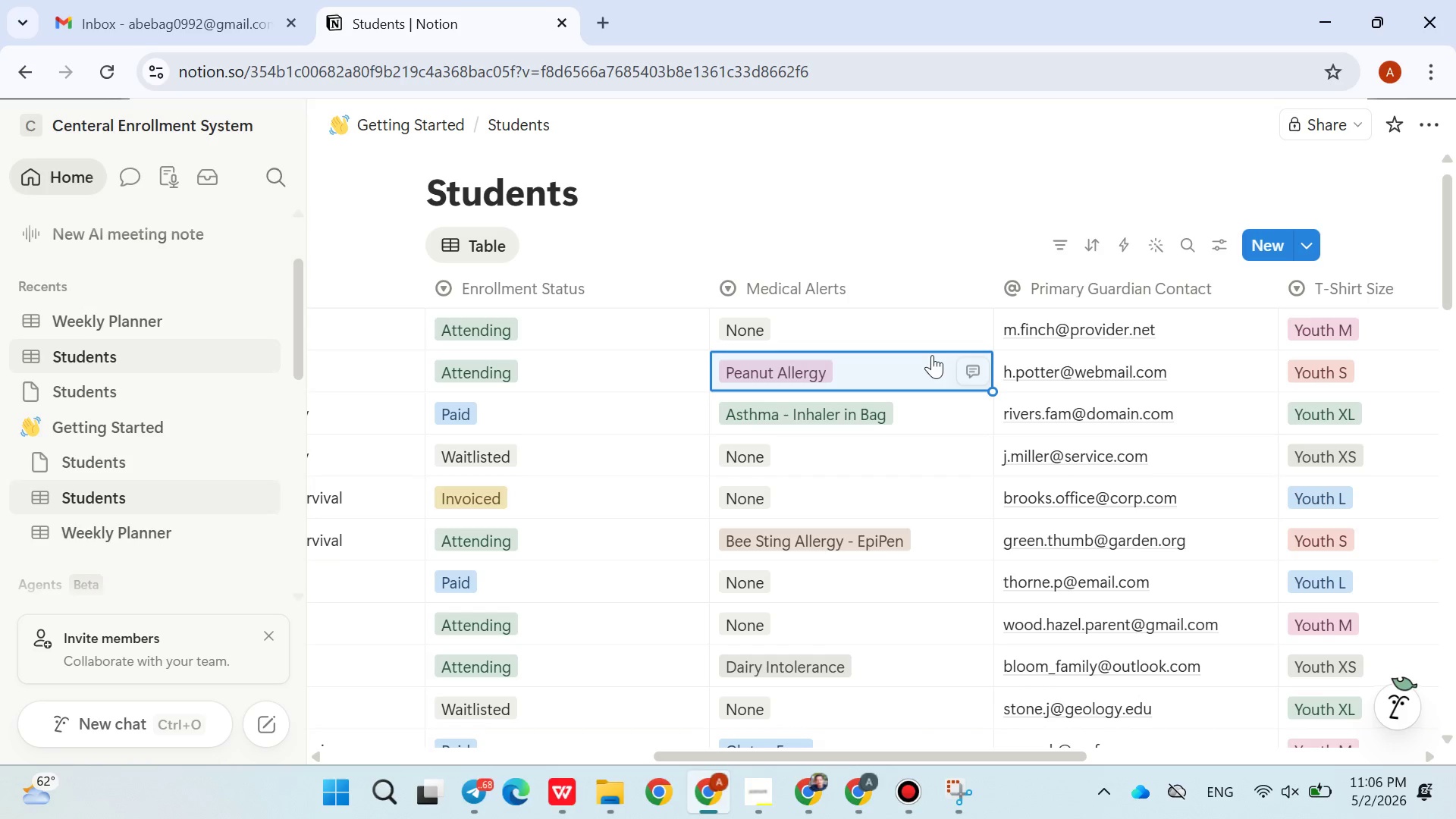 
left_click([893, 268])
 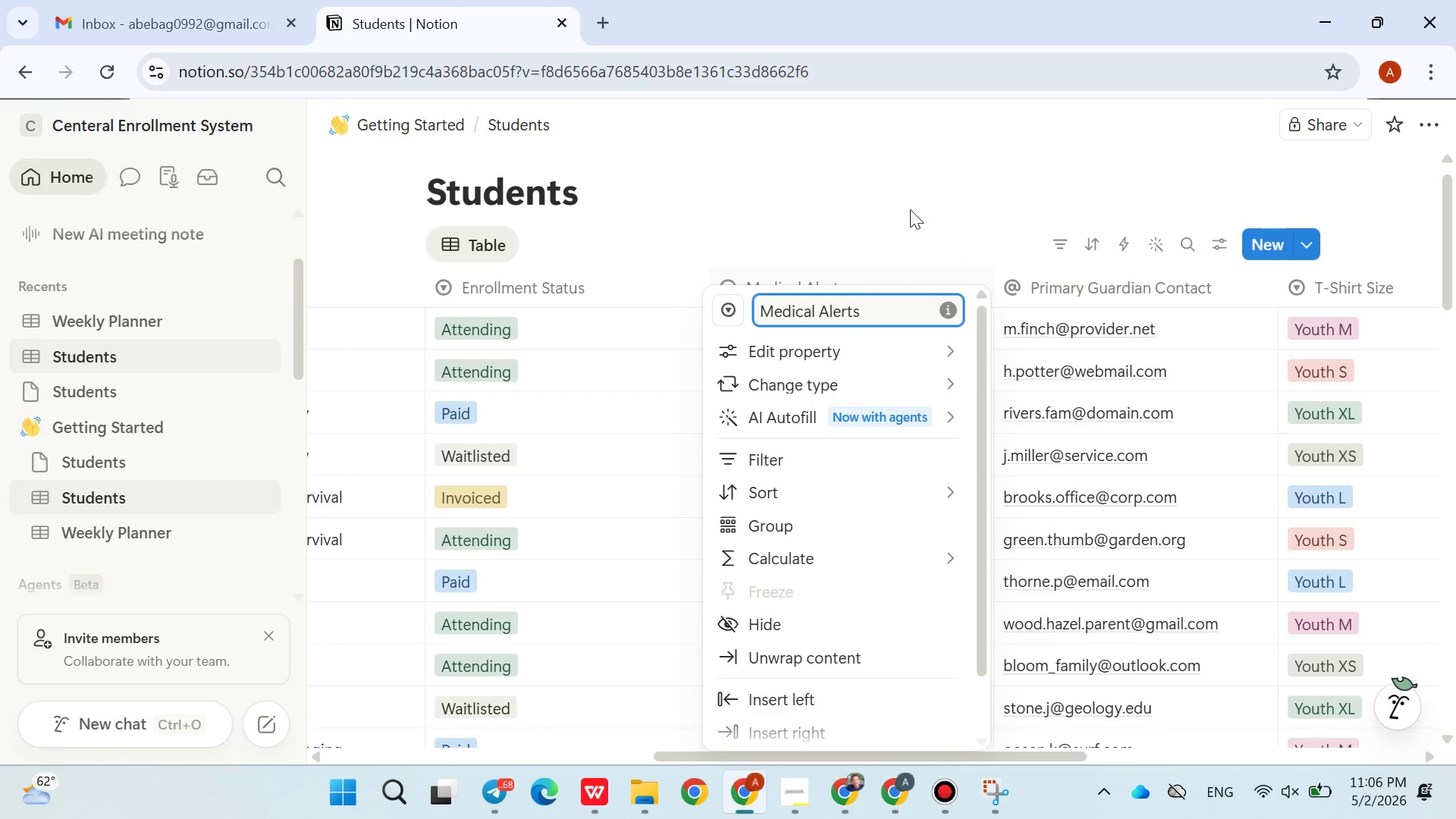 
left_click([917, 194])
 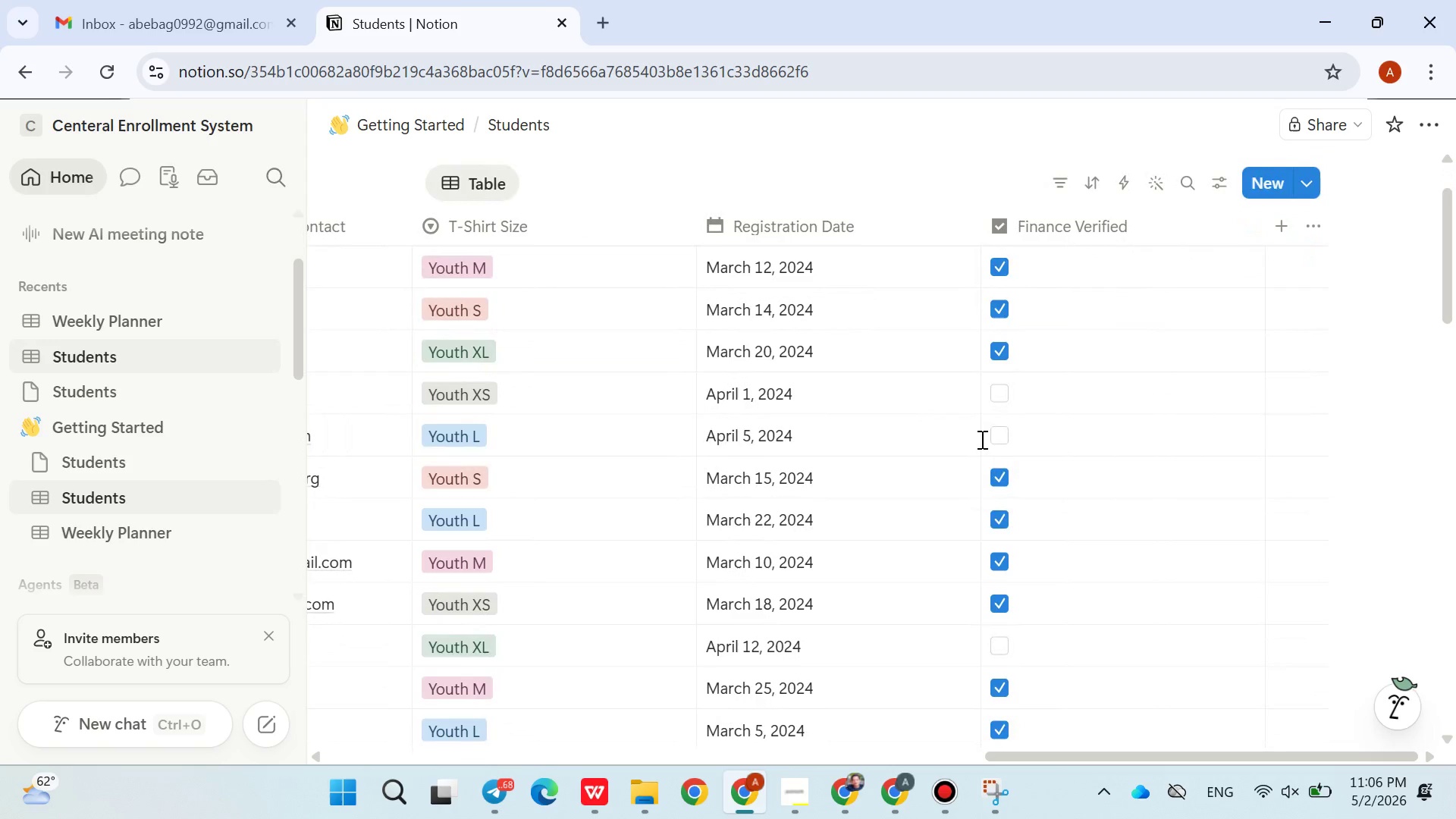 
wait(21.95)
 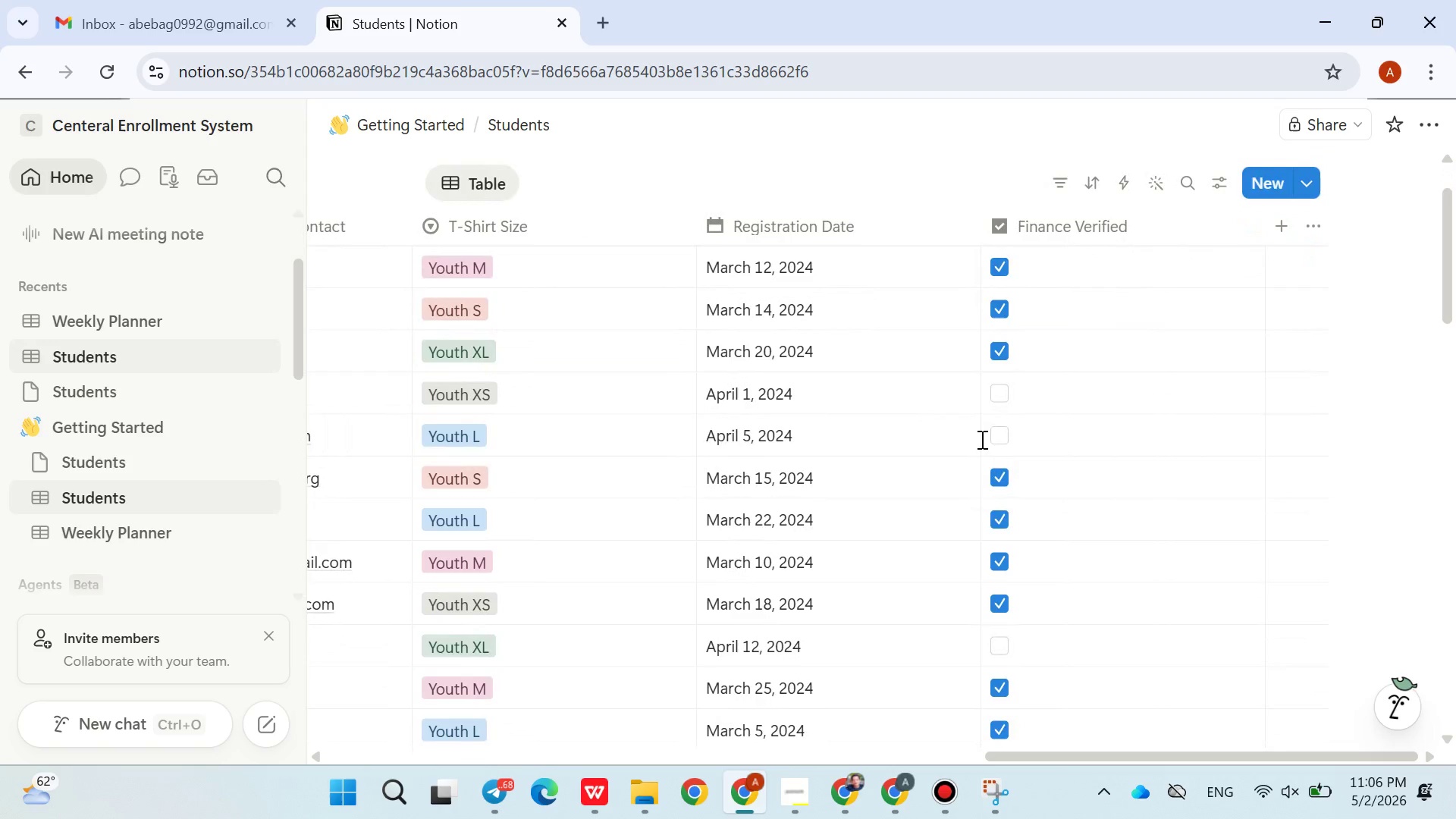 
mouse_move([990, 406])
 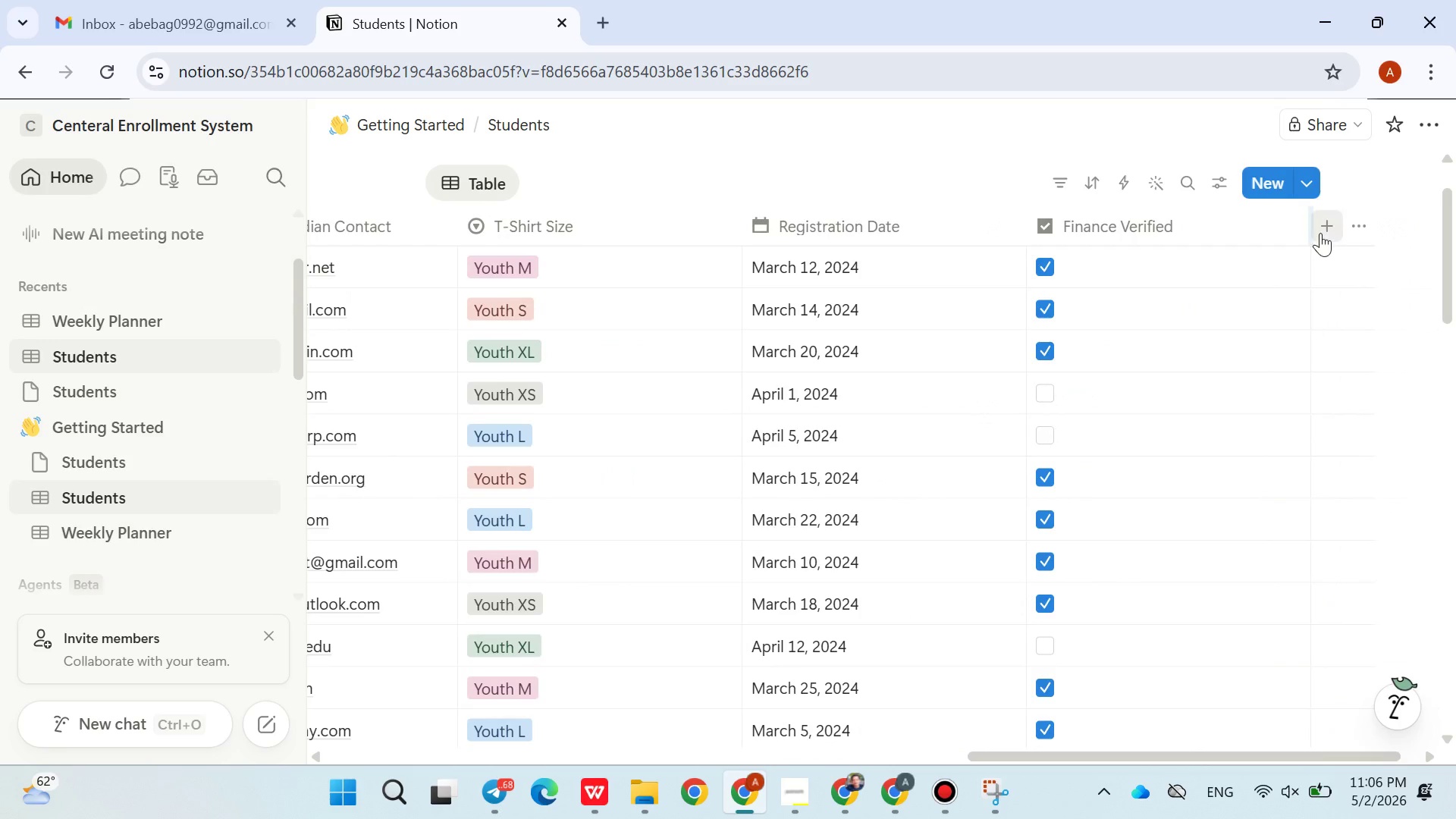 
left_click([1325, 236])
 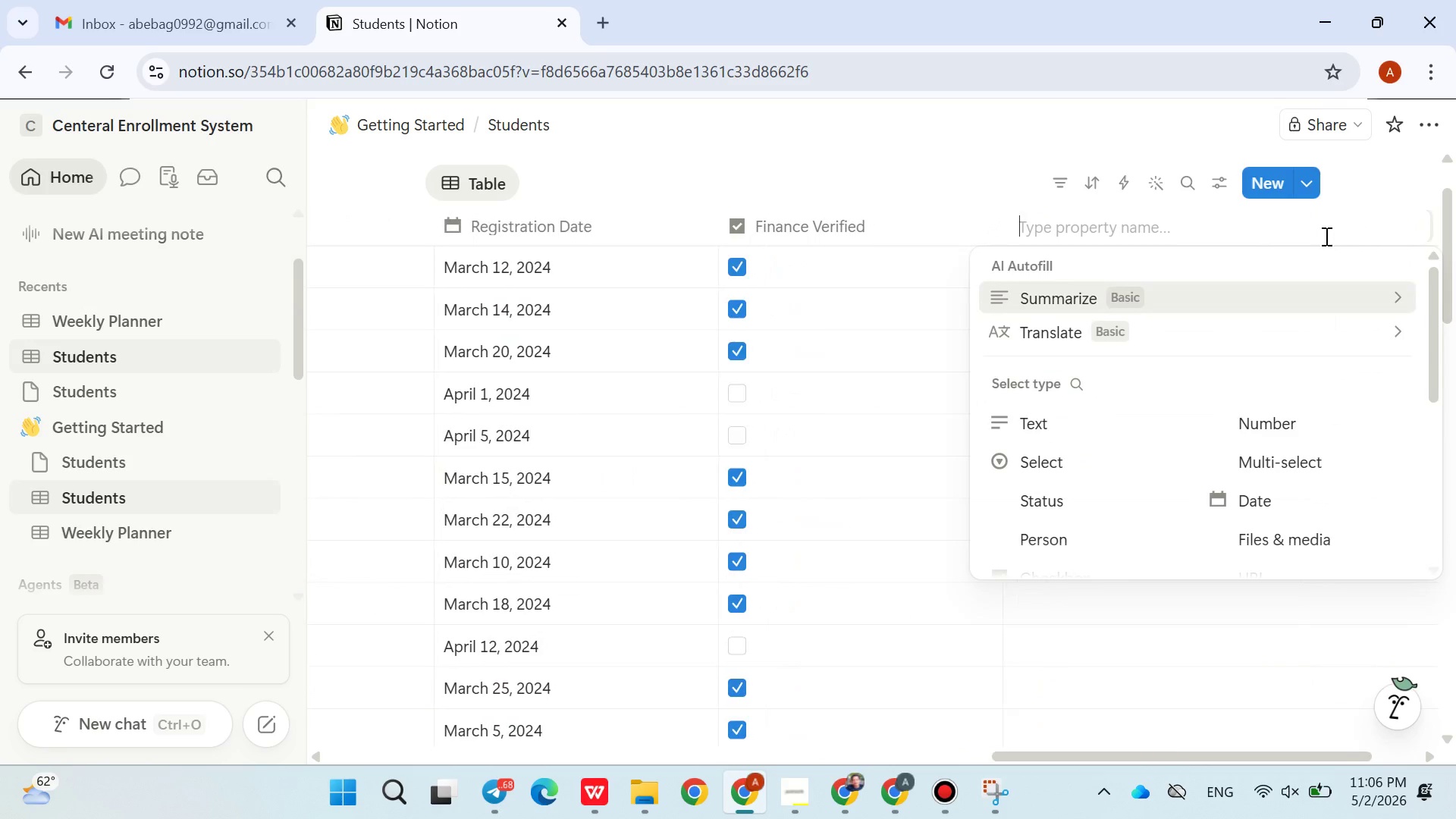 
type(Payment date)
 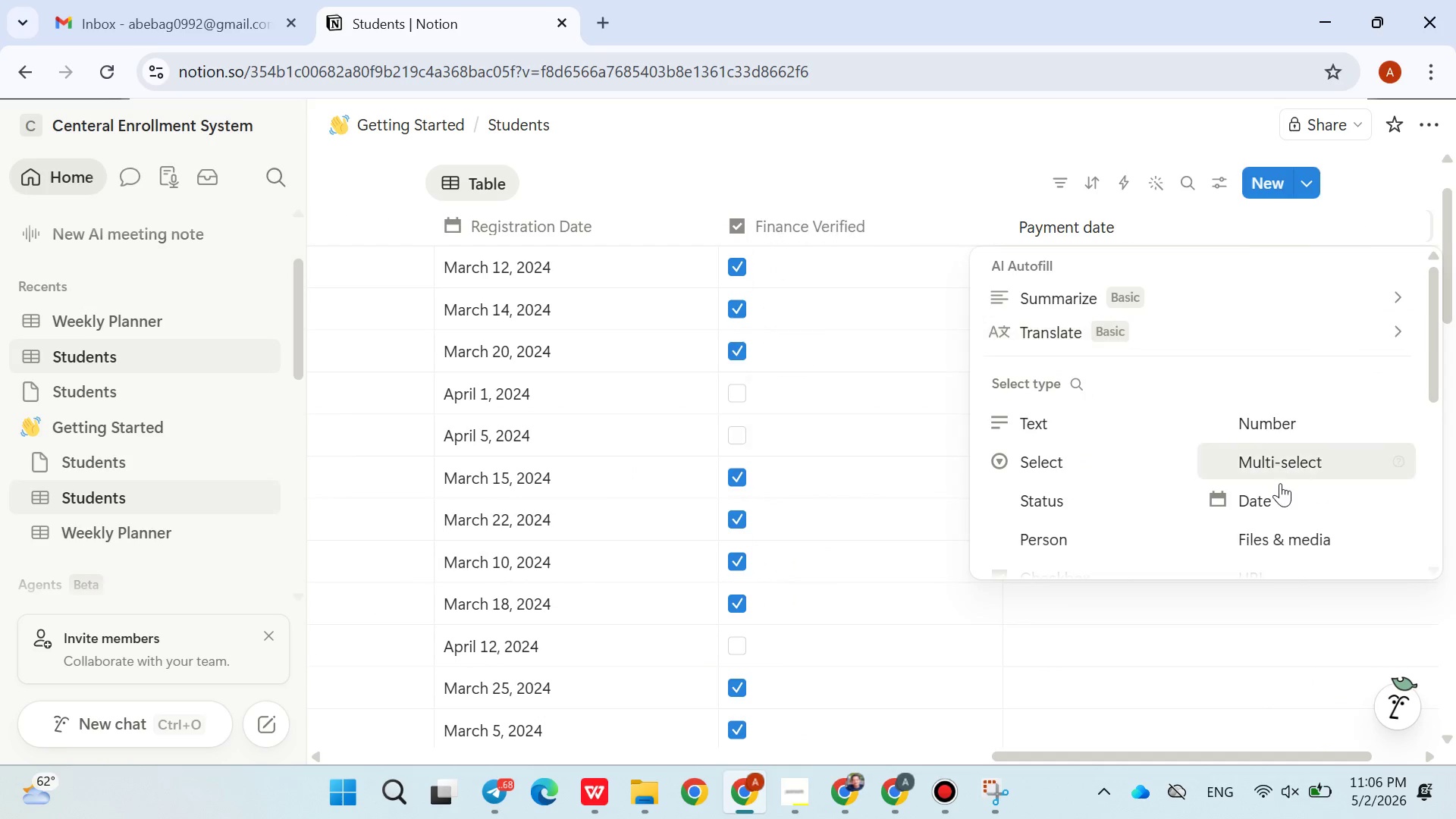 
left_click([1280, 485])
 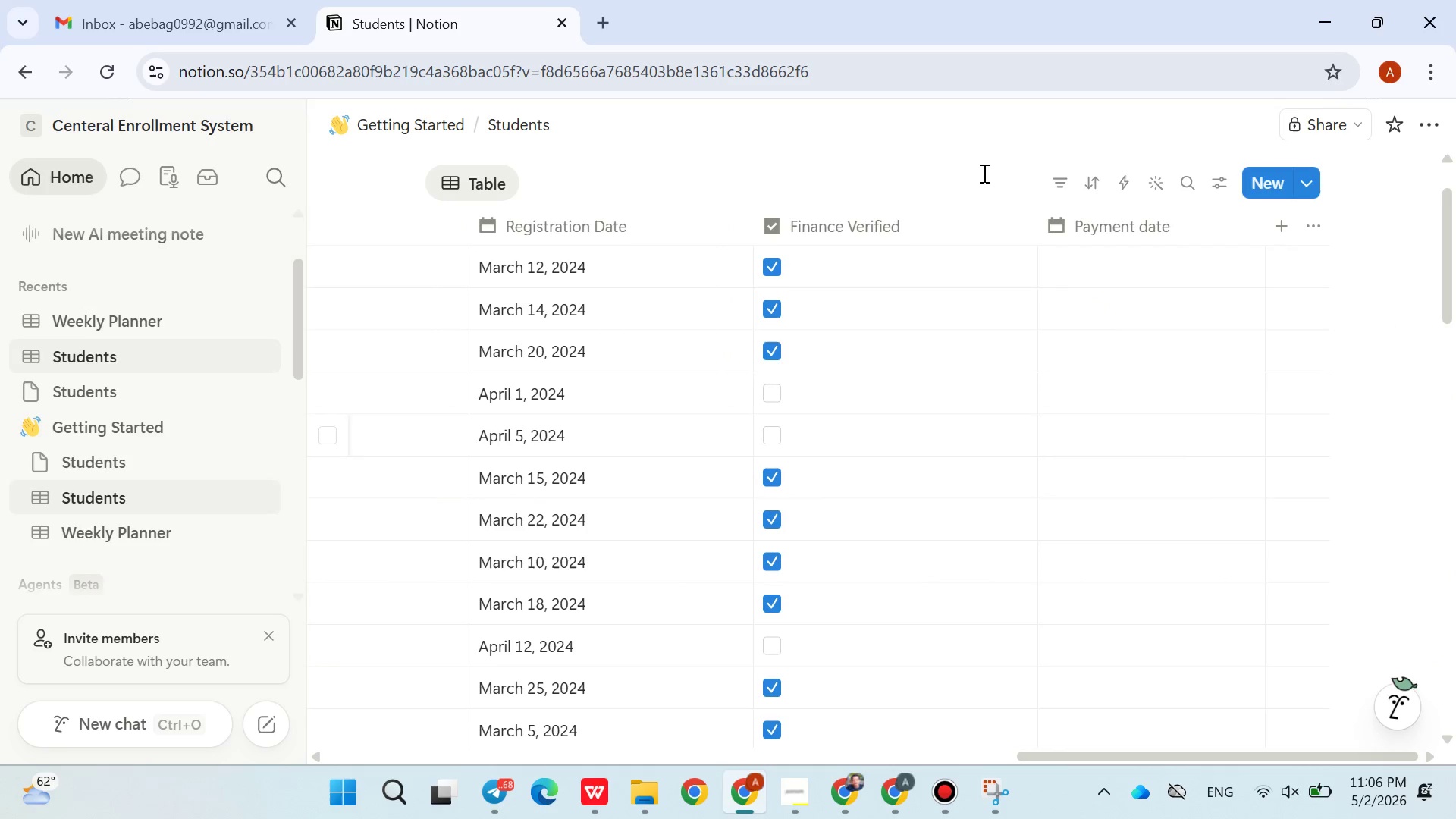 
left_click([982, 155])
 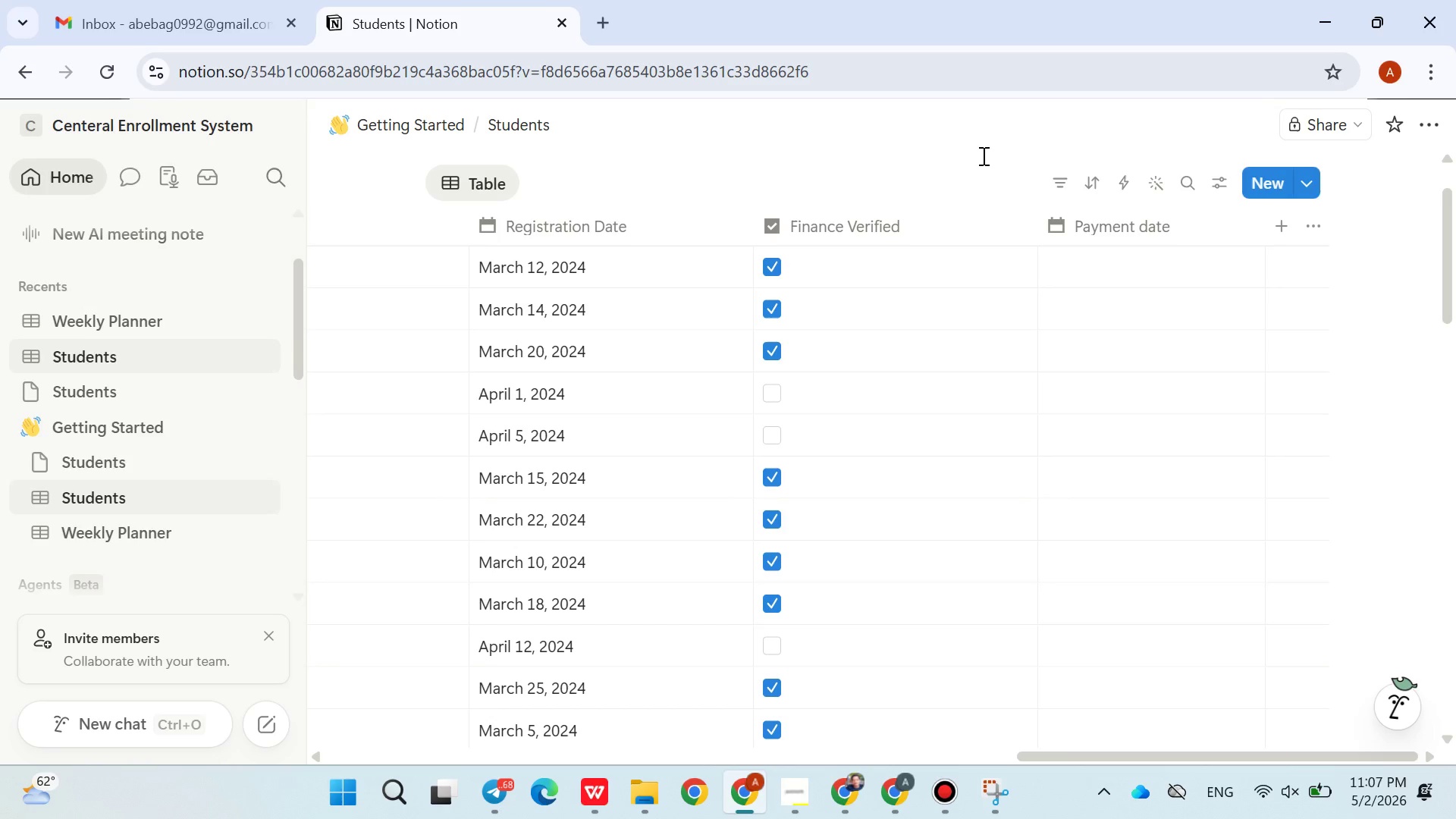 
wait(29.52)
 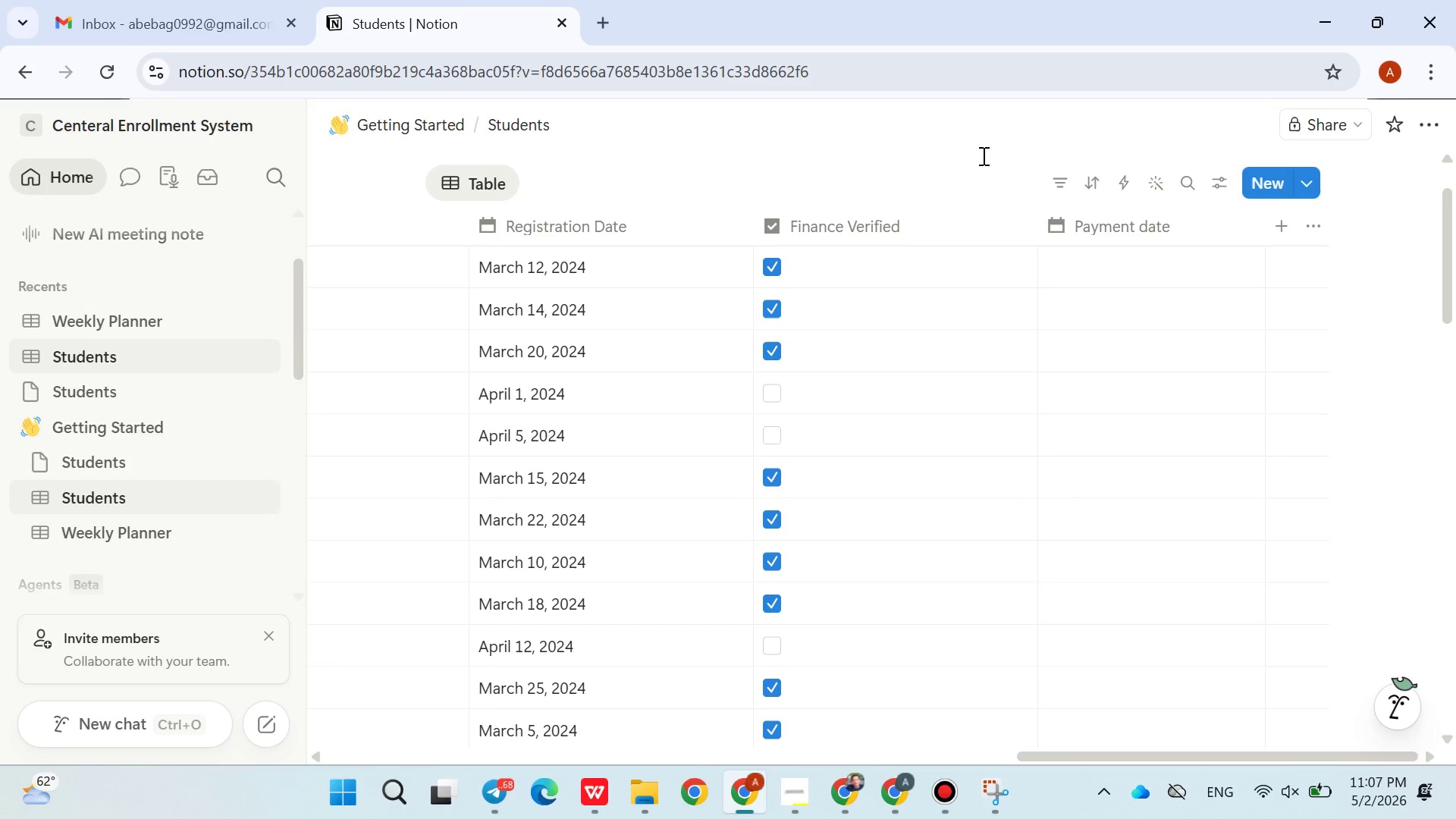 
left_click([1087, 279])
 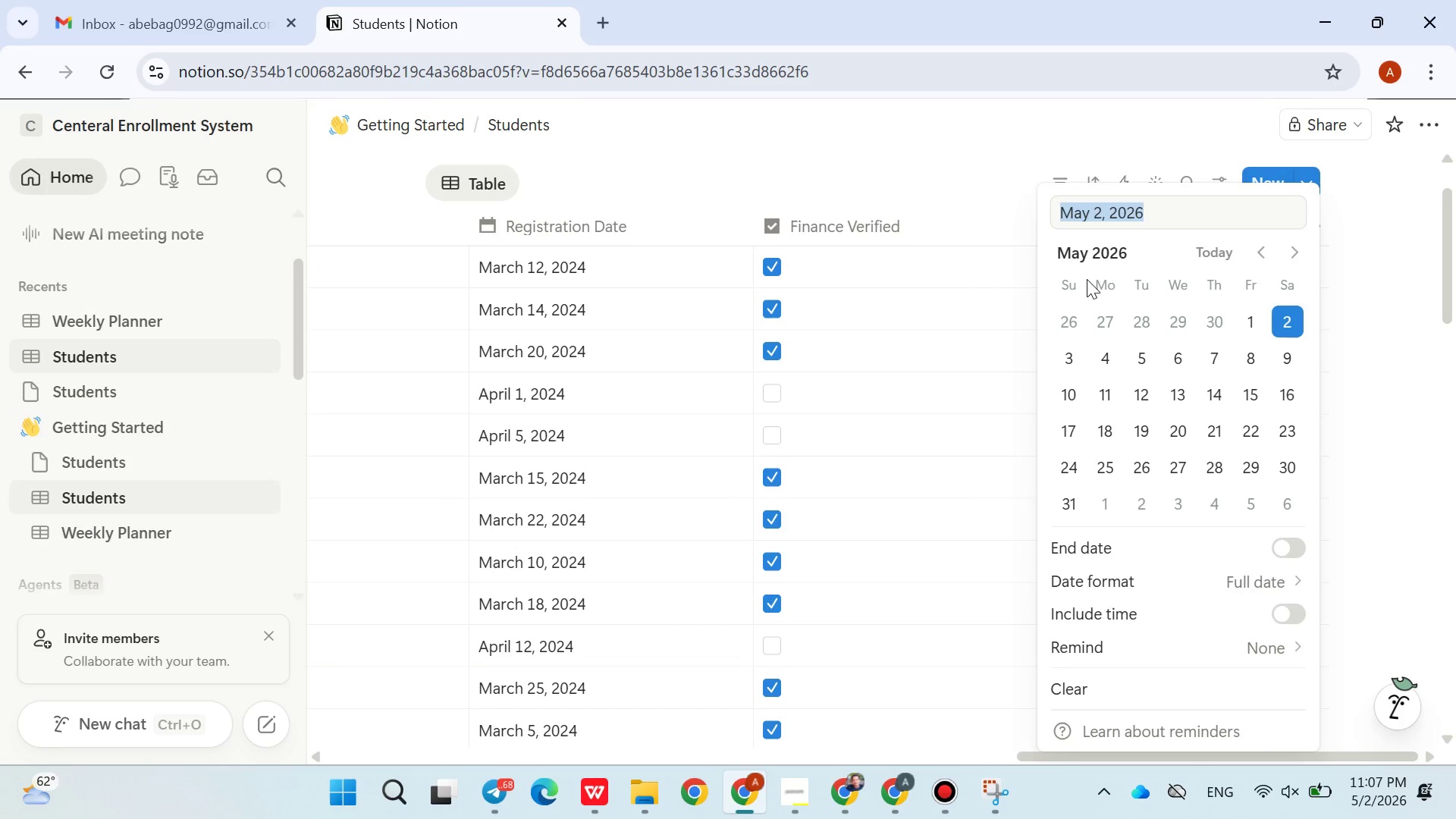 
wait(5.47)
 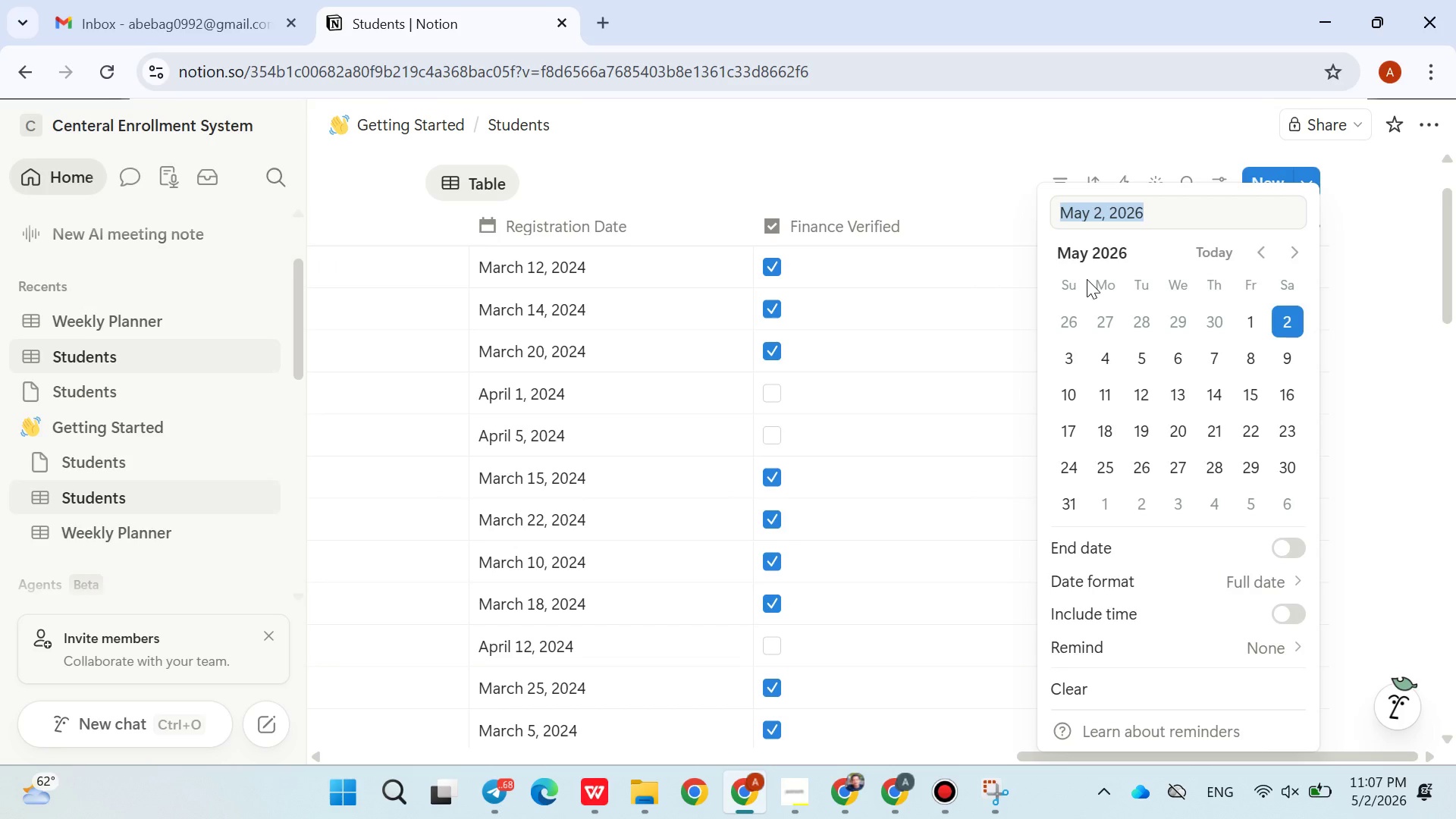 
left_click([1100, 366])
 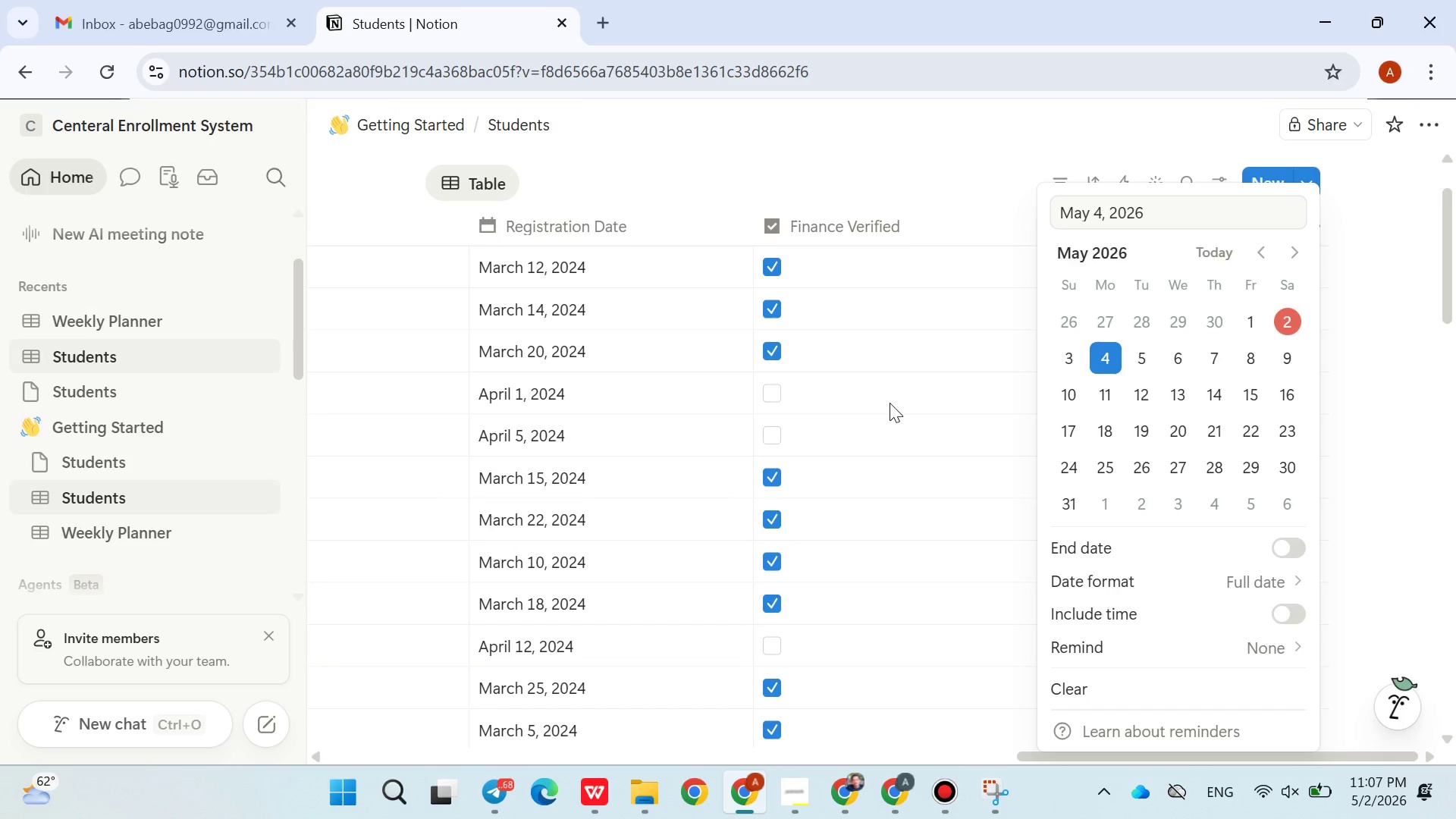 
left_click([890, 403])
 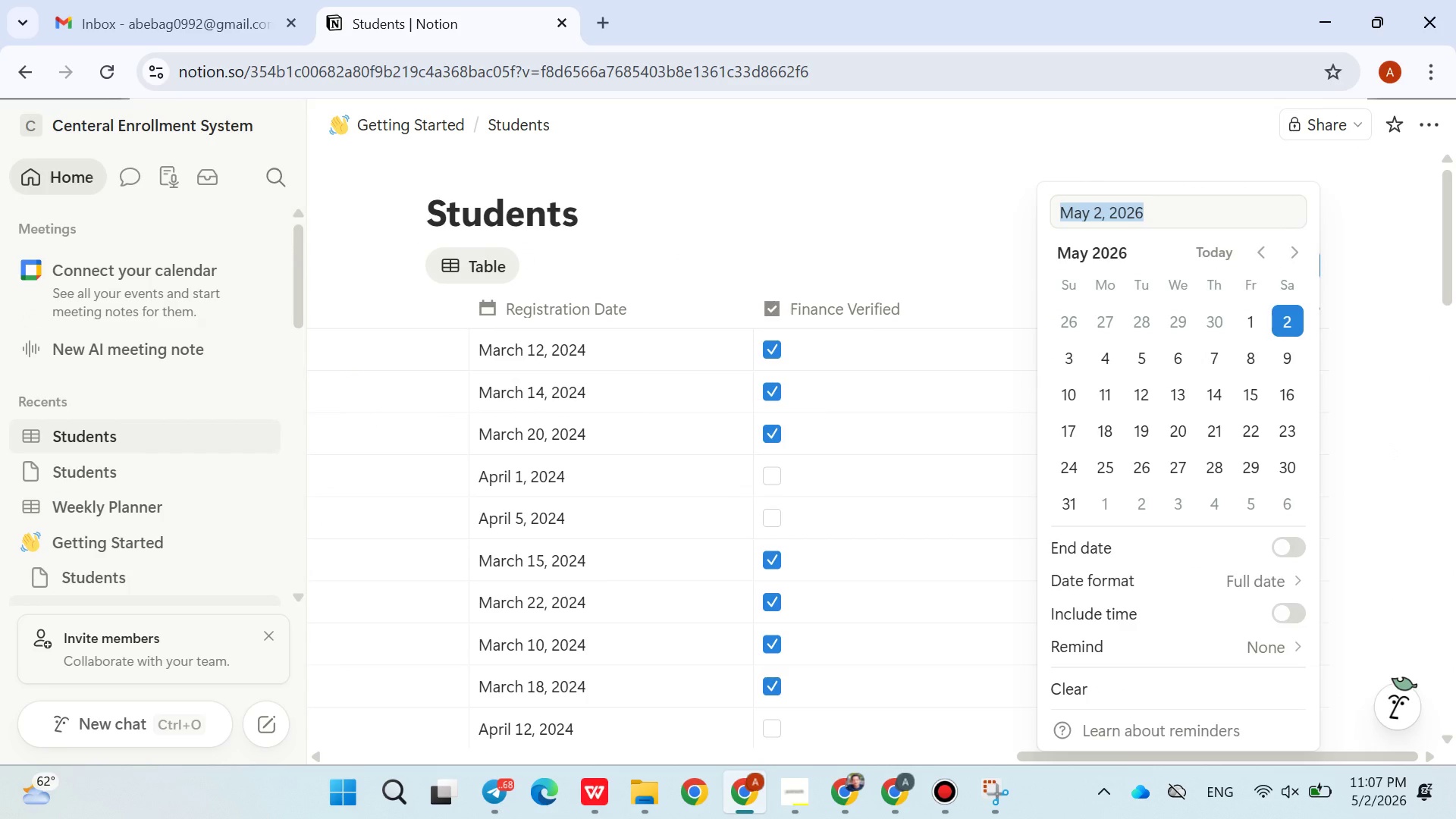 
wait(7.02)
 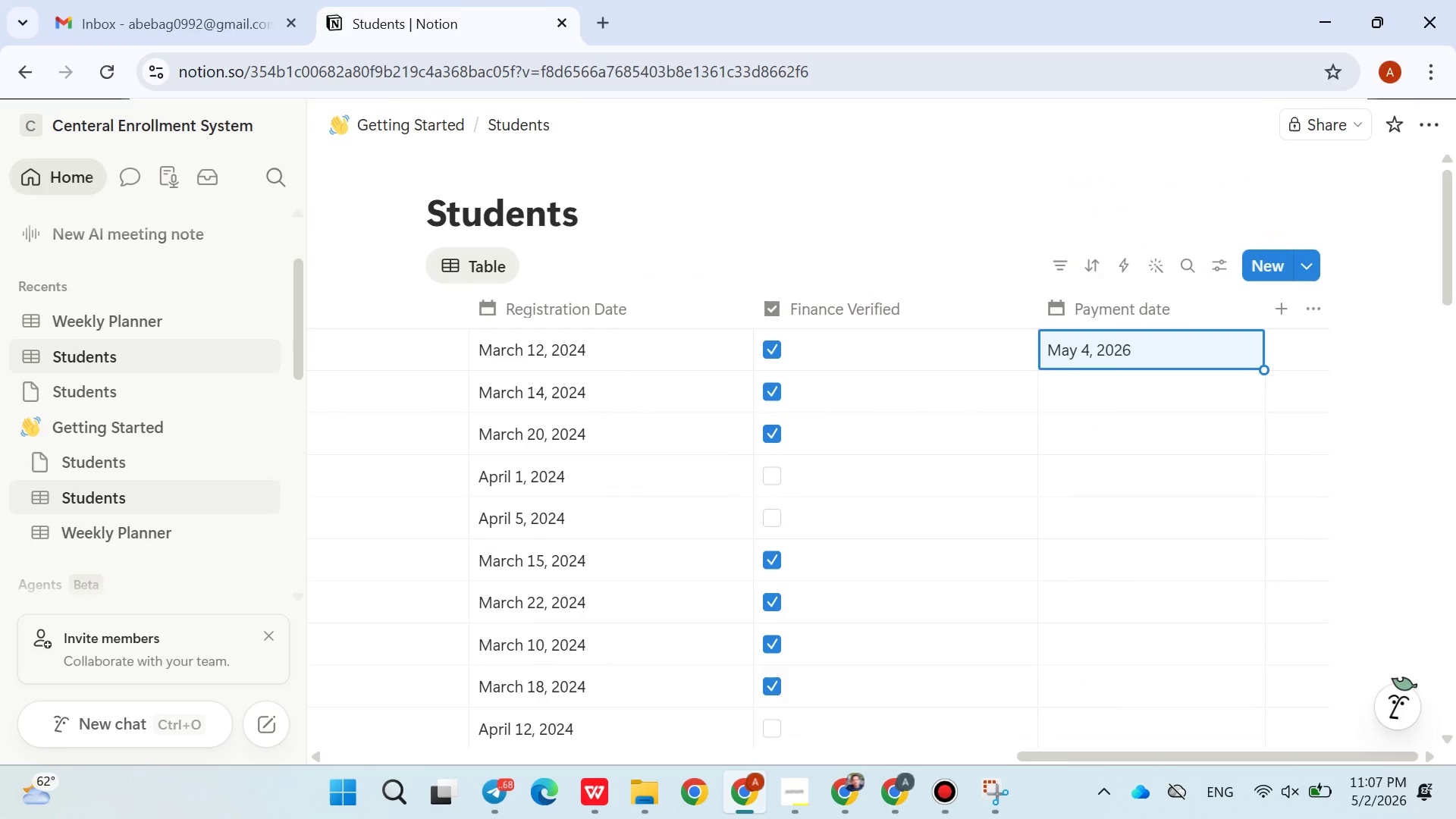 
left_click([872, 211])
 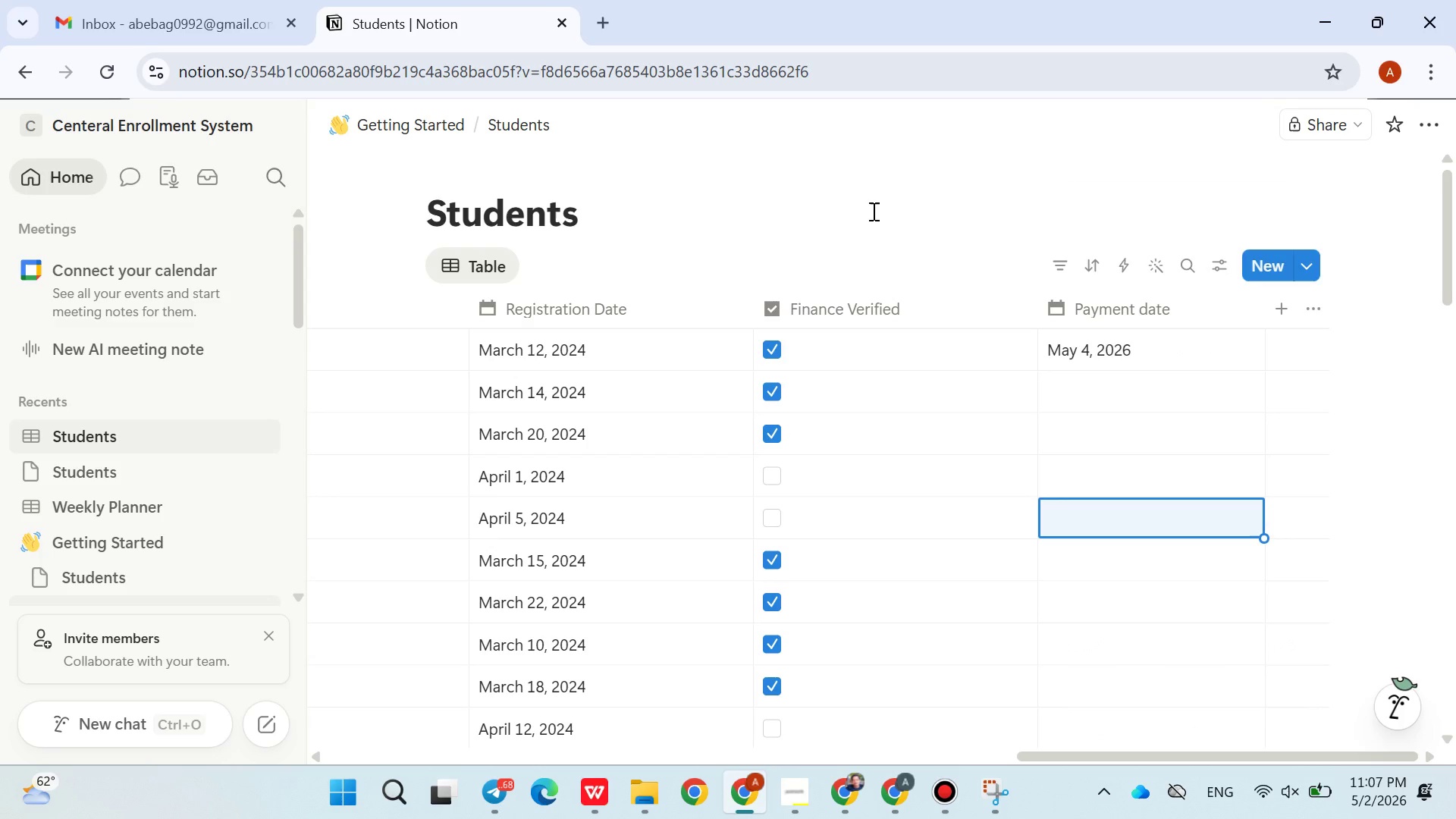 
wait(5.33)
 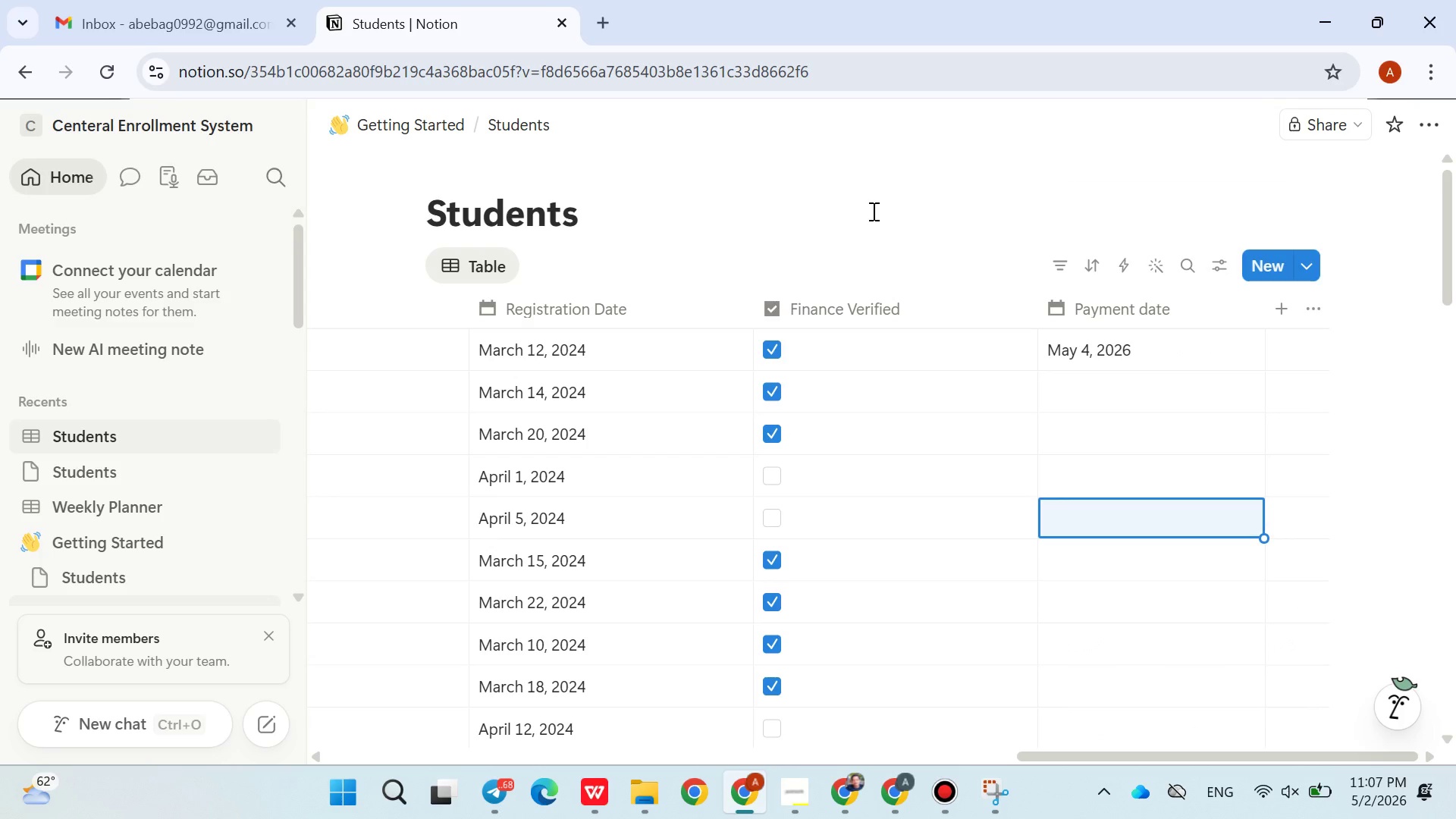 
left_click([1085, 403])
 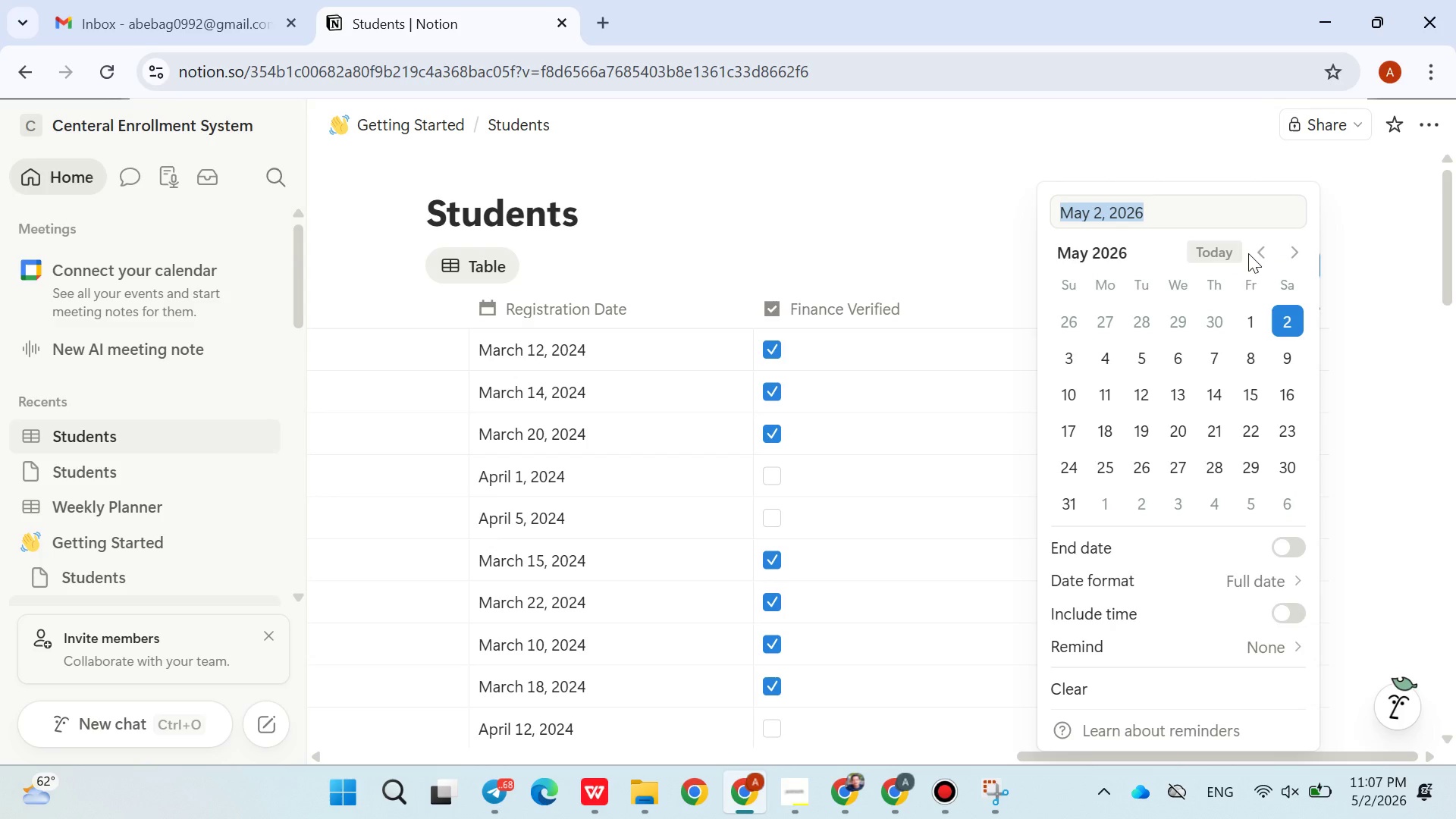 
left_click_drag(start_coordinate=[1251, 253], to_coordinate=[1145, 391])
 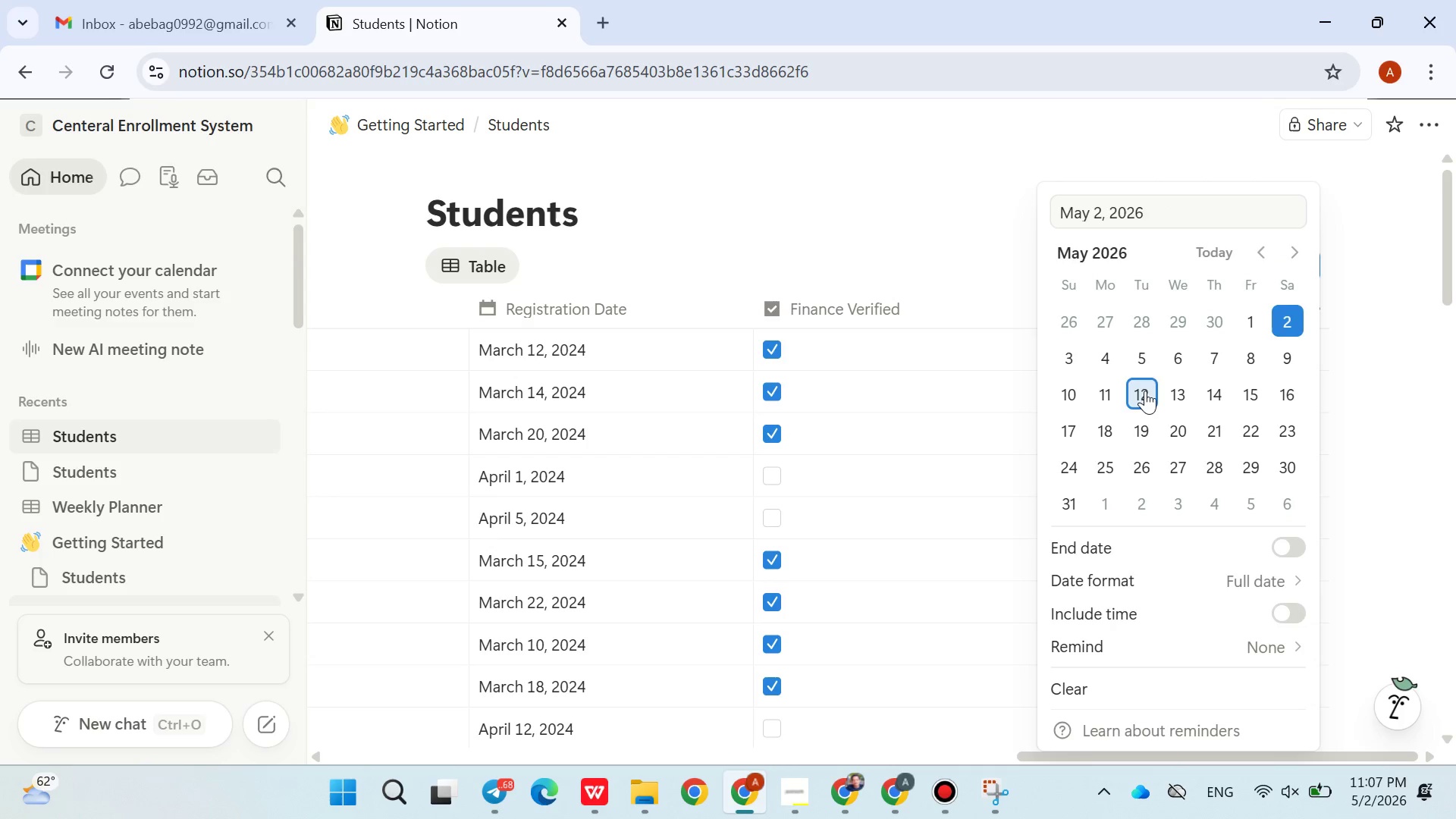 
left_click([1145, 391])
 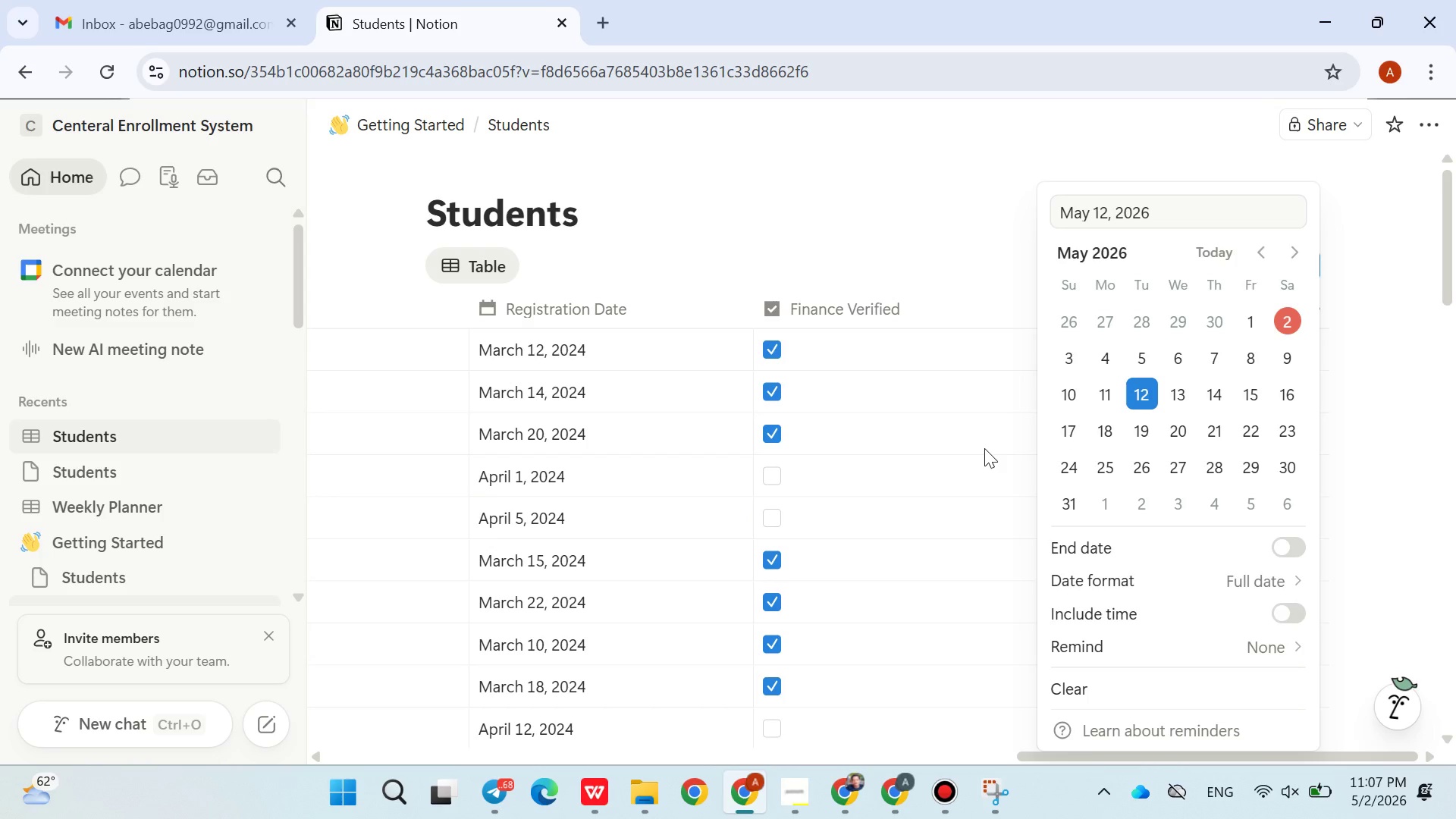 
left_click([984, 448])
 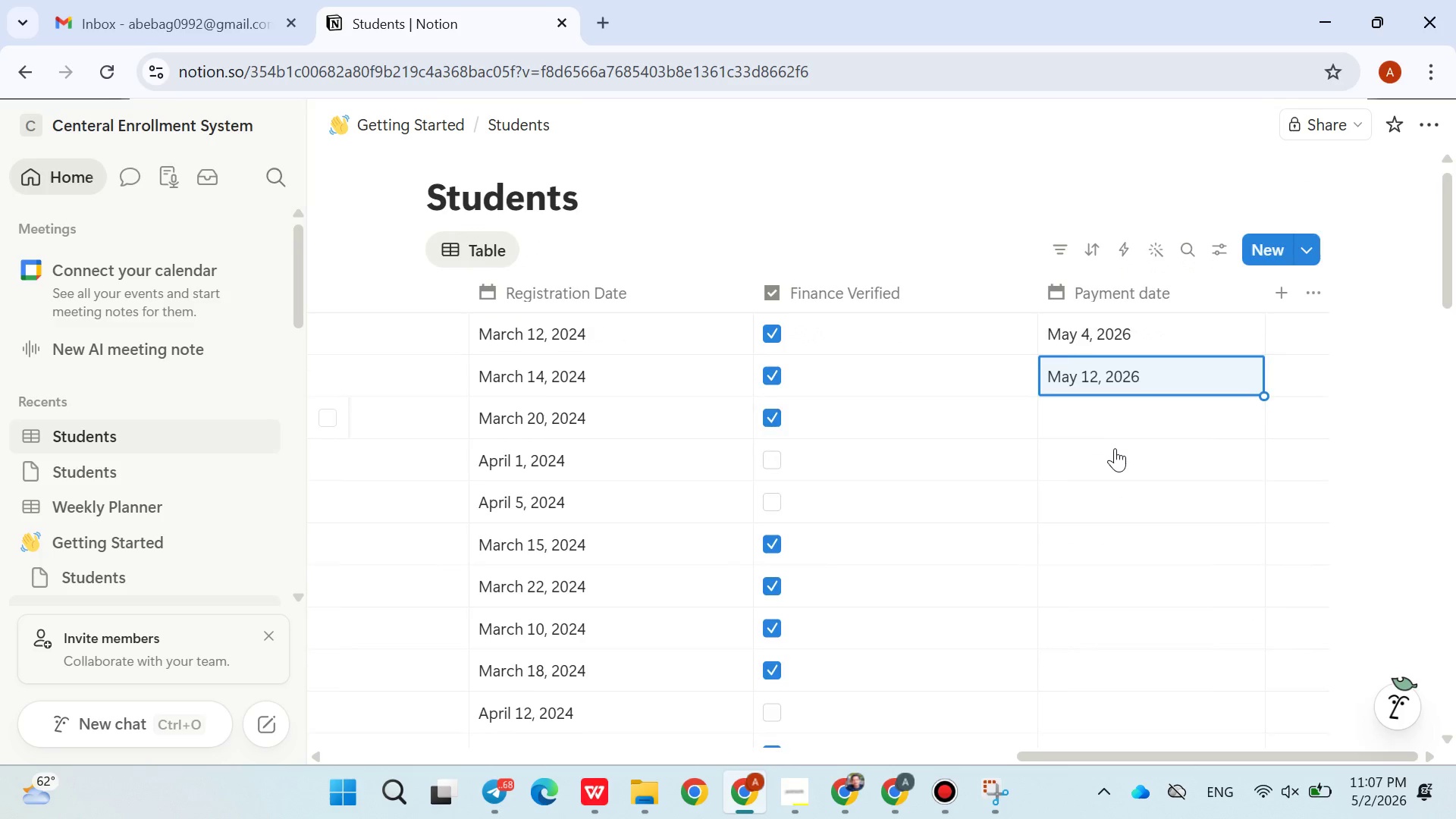 
left_click_drag(start_coordinate=[1115, 448], to_coordinate=[1134, 425])
 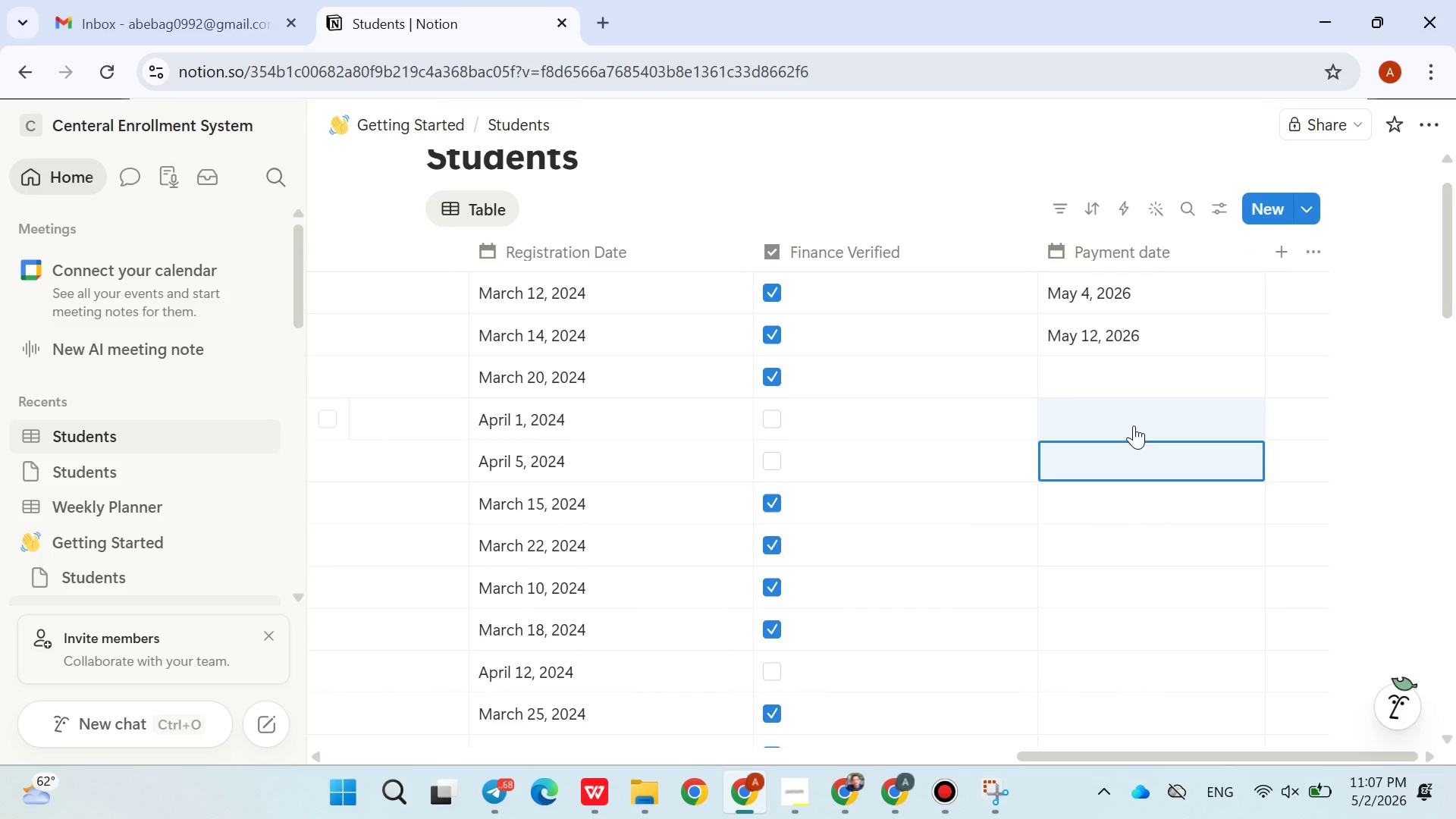 
left_click([1097, 377])
 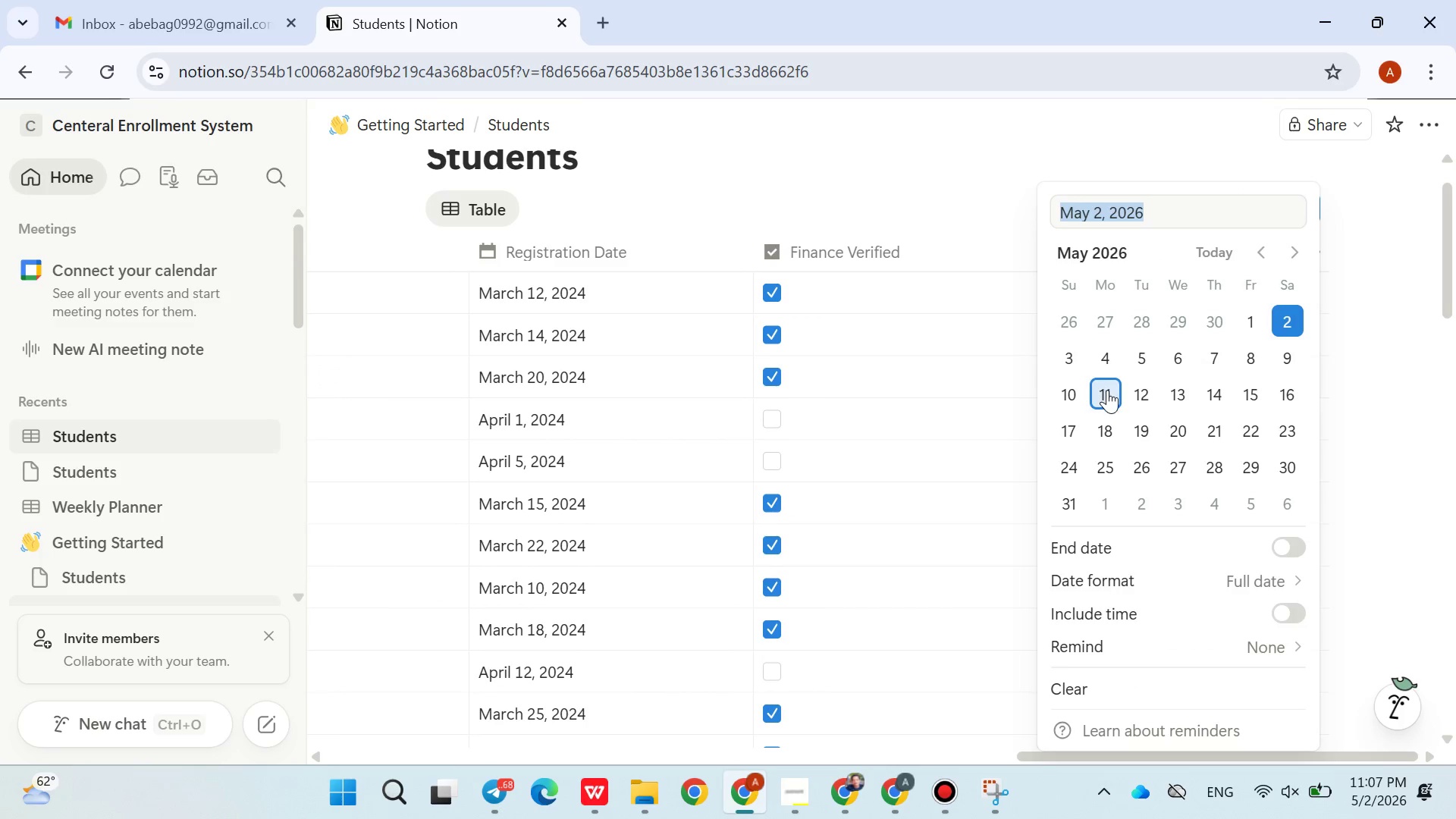 
left_click([1109, 391])
 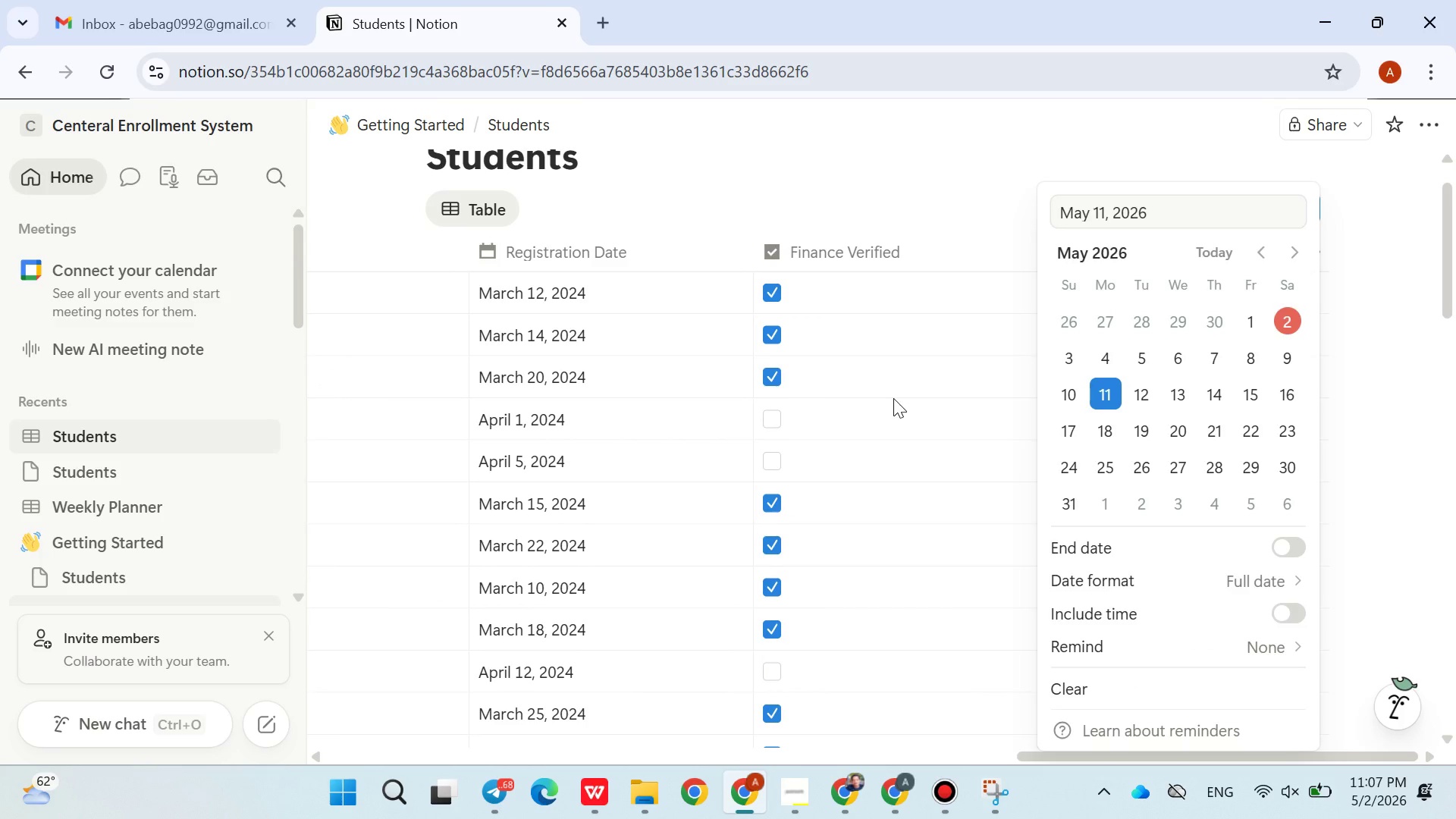 
double_click([893, 399])
 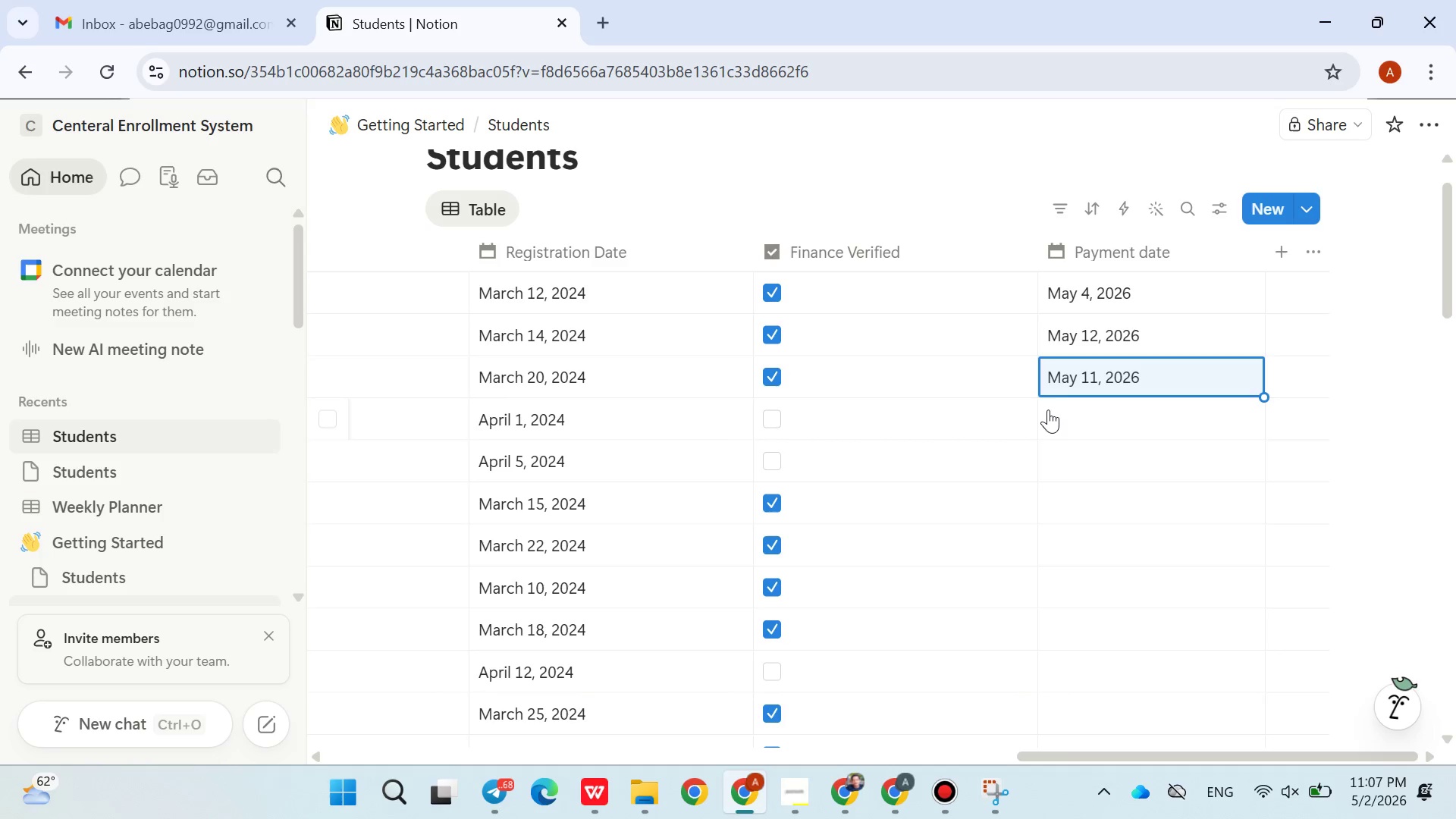 
left_click([1088, 411])
 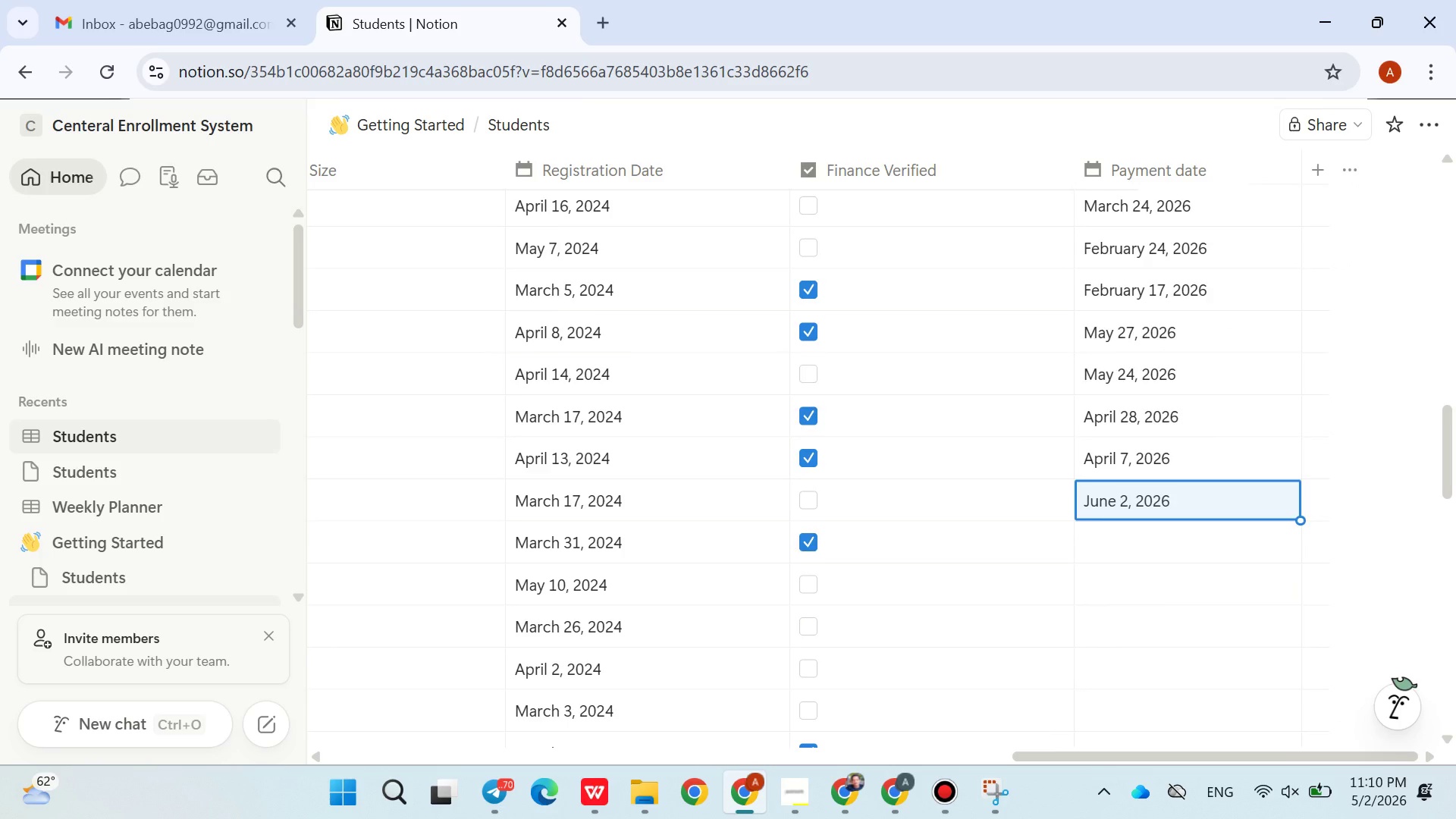 
wait(145.56)
 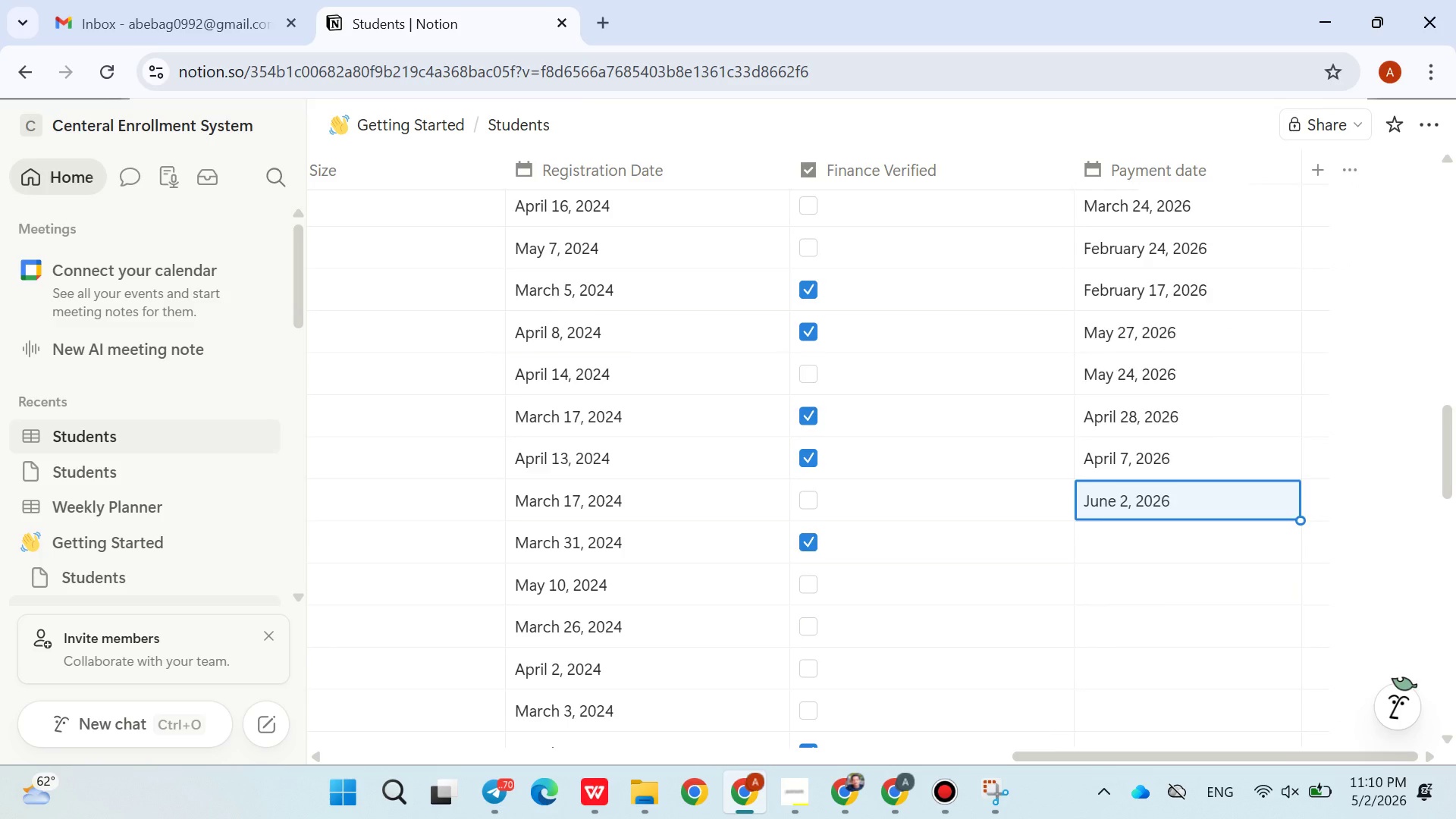 
left_click([1143, 332])
 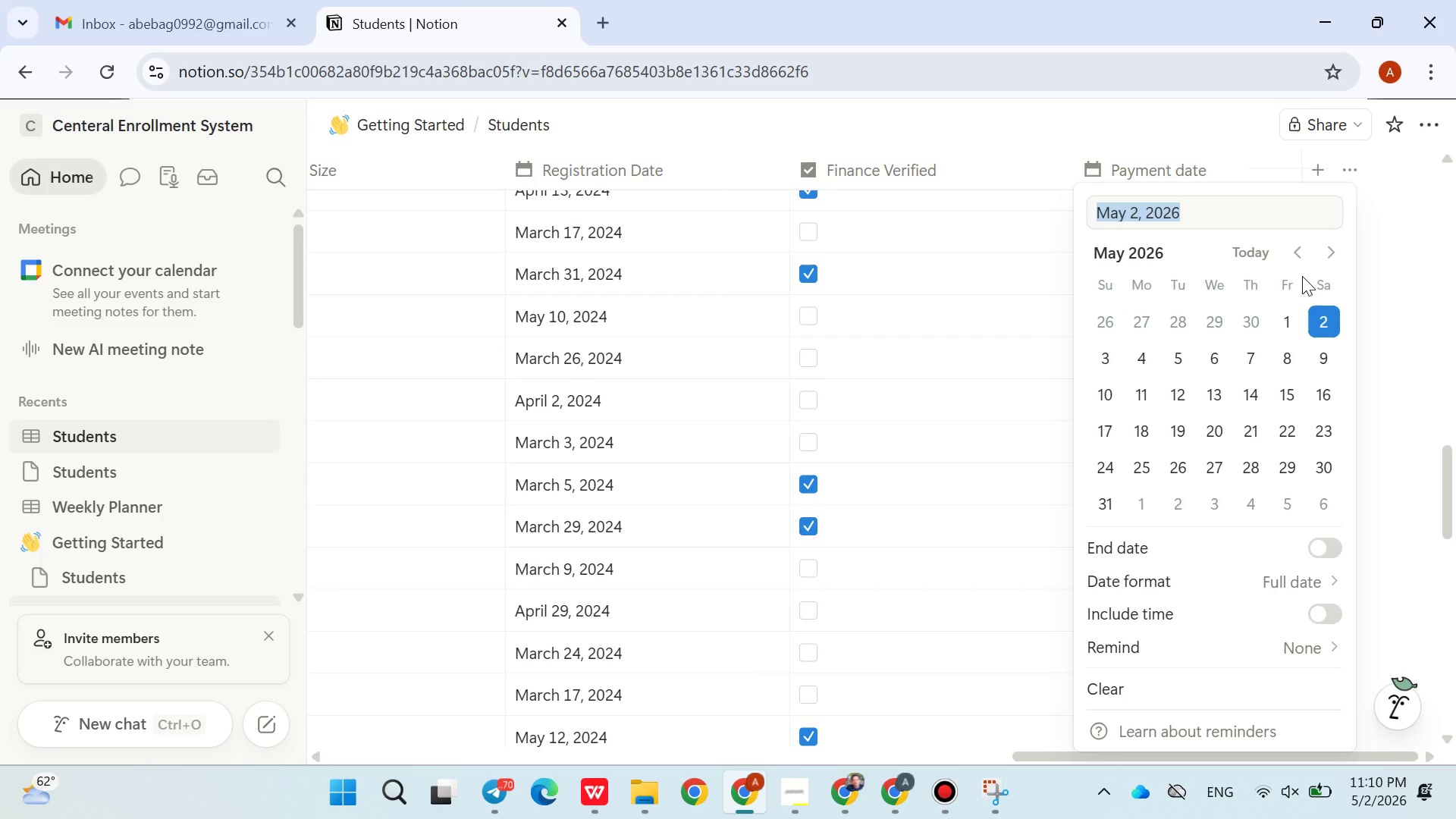 
left_click([1294, 259])
 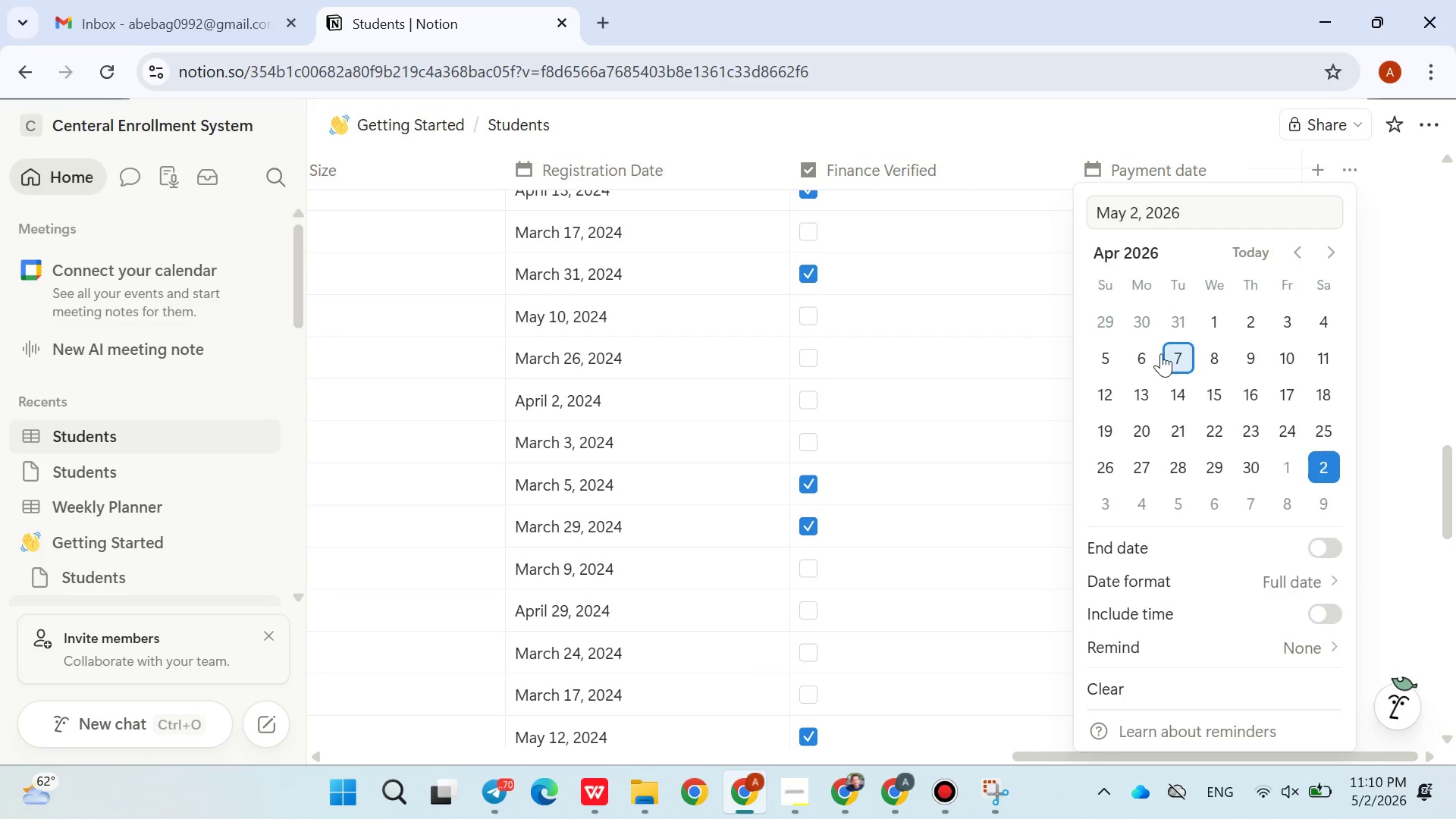 
left_click([1158, 353])
 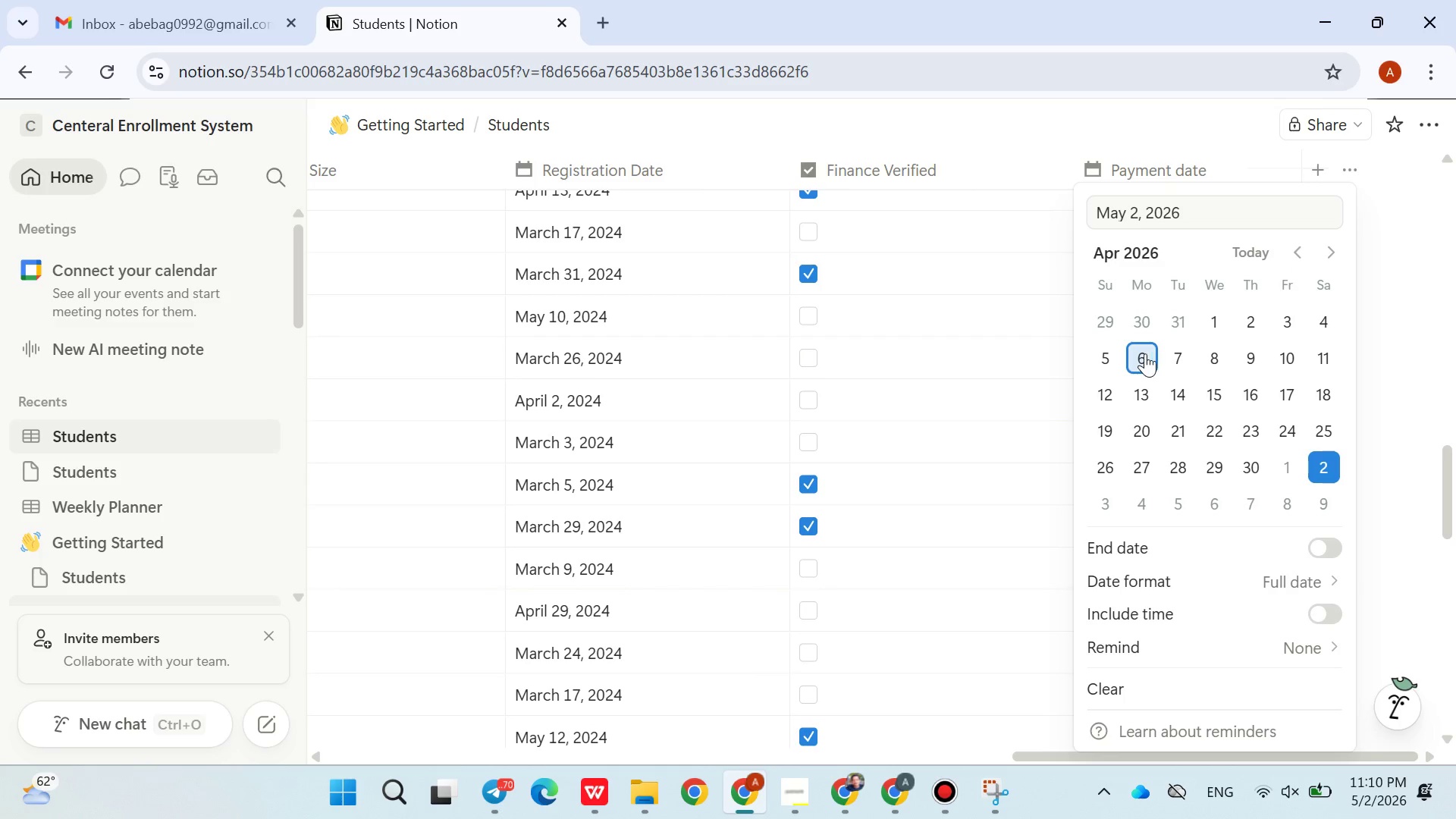 
left_click([1145, 353])
 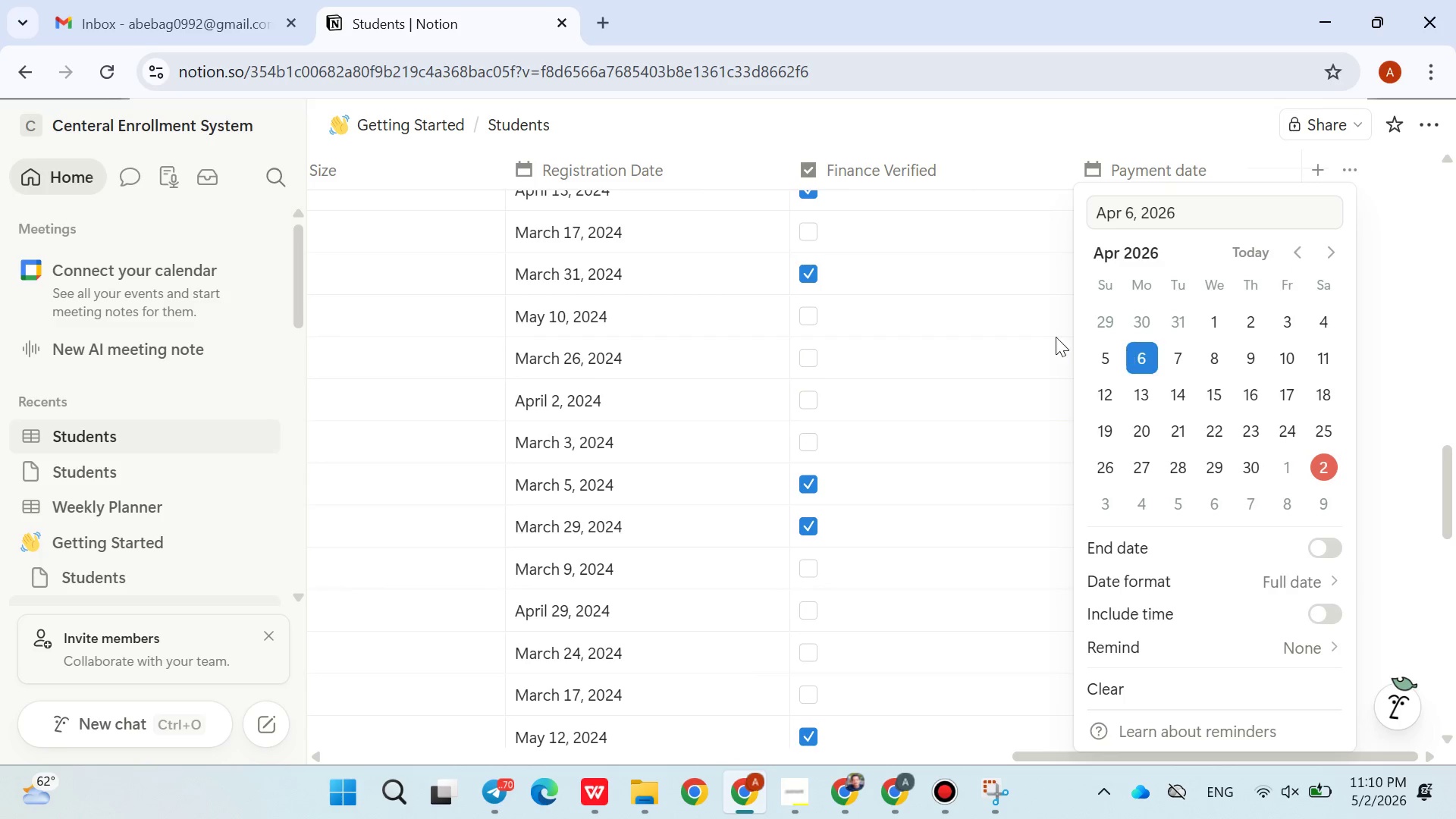 
left_click([971, 310])
 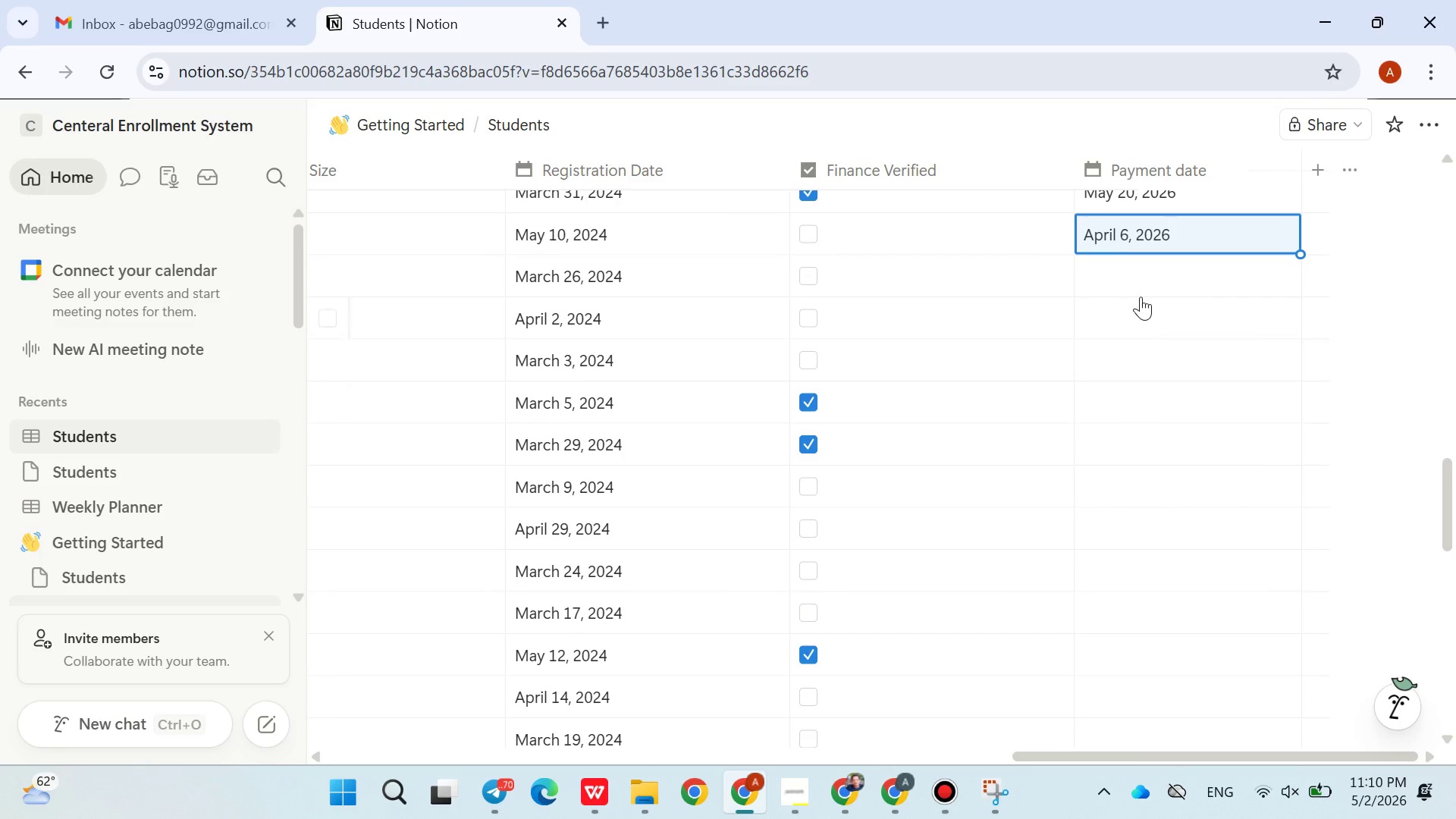 
left_click([1141, 283])
 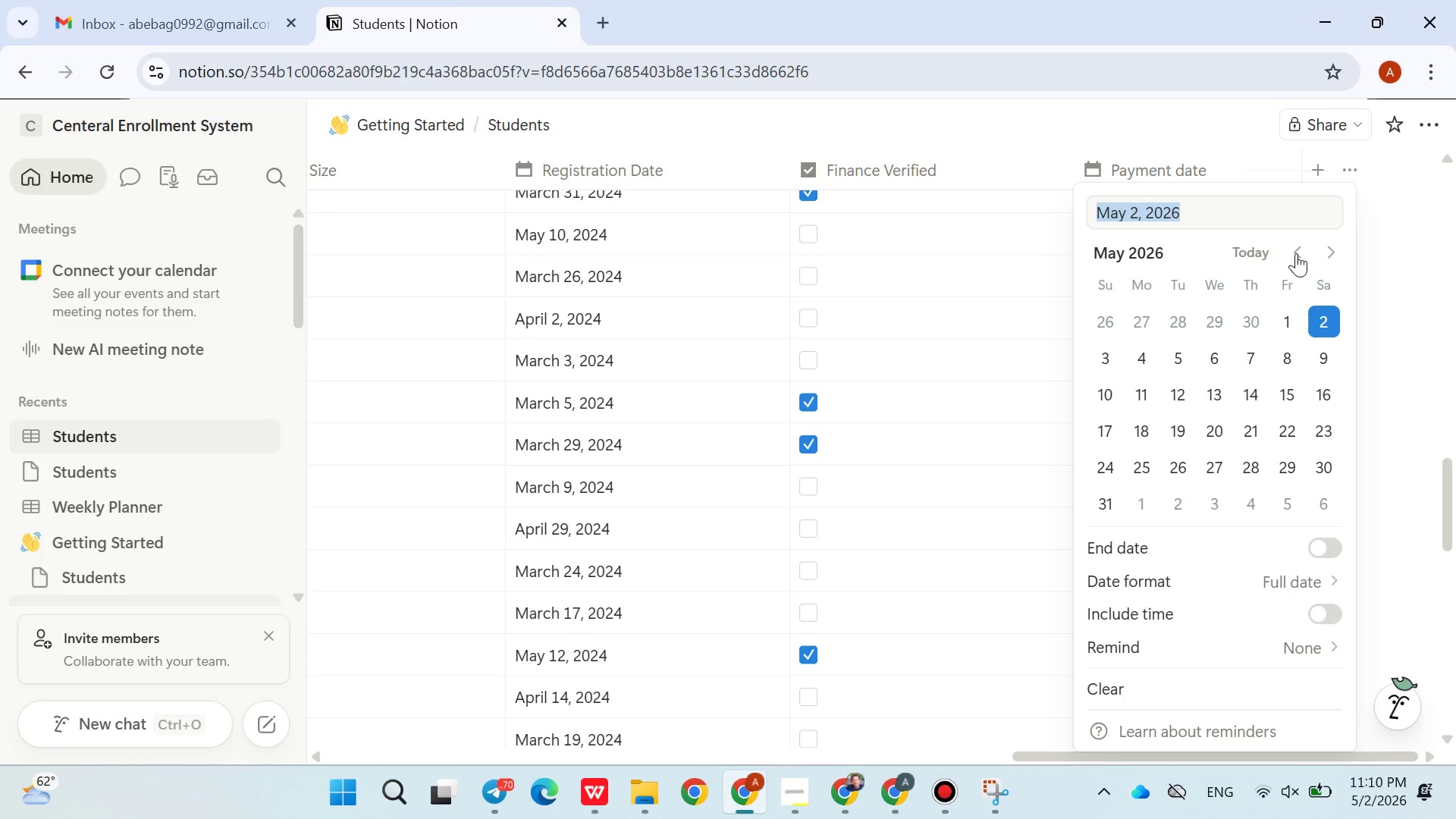 
double_click([1296, 253])
 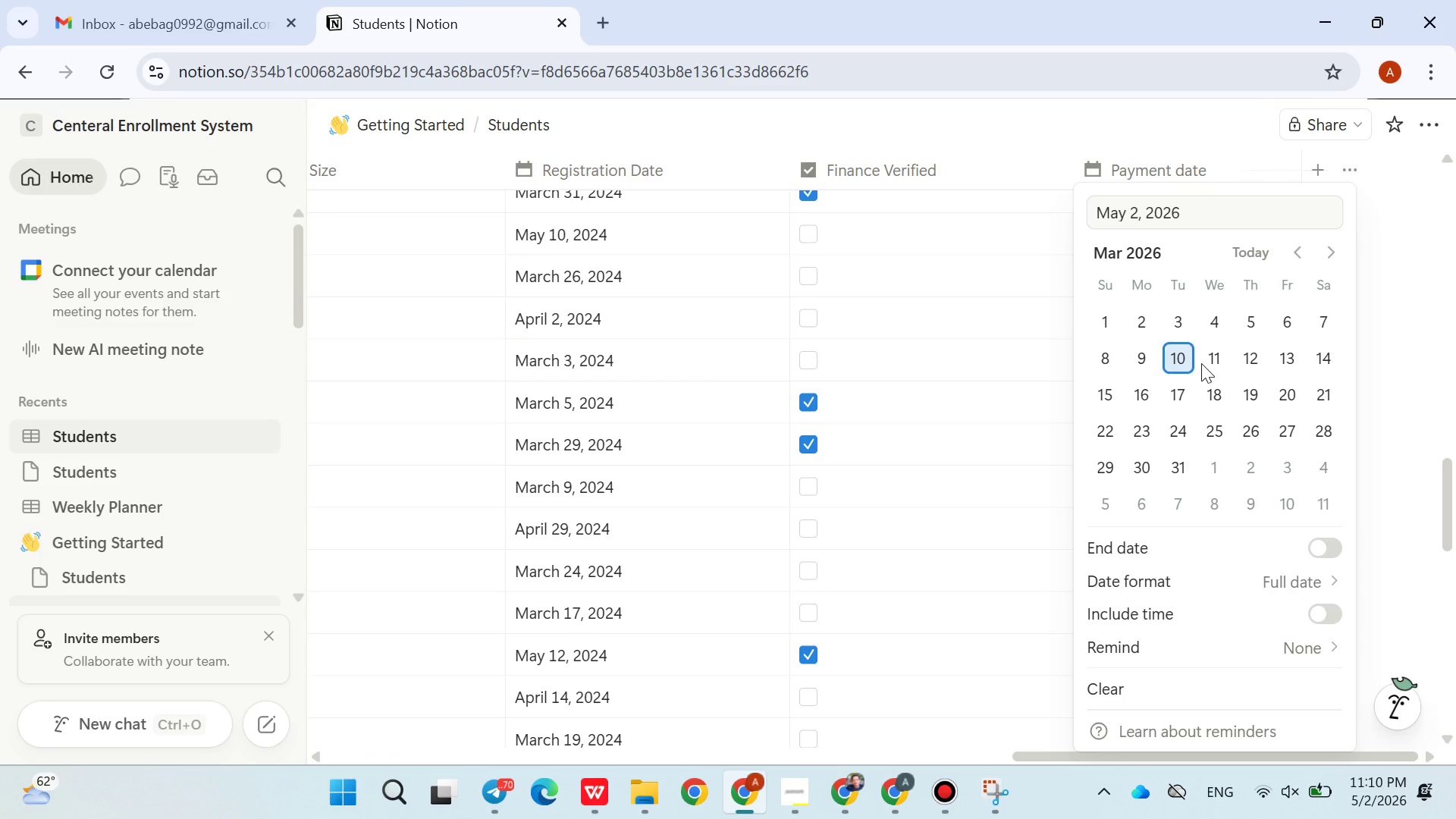 
left_click([1217, 362])
 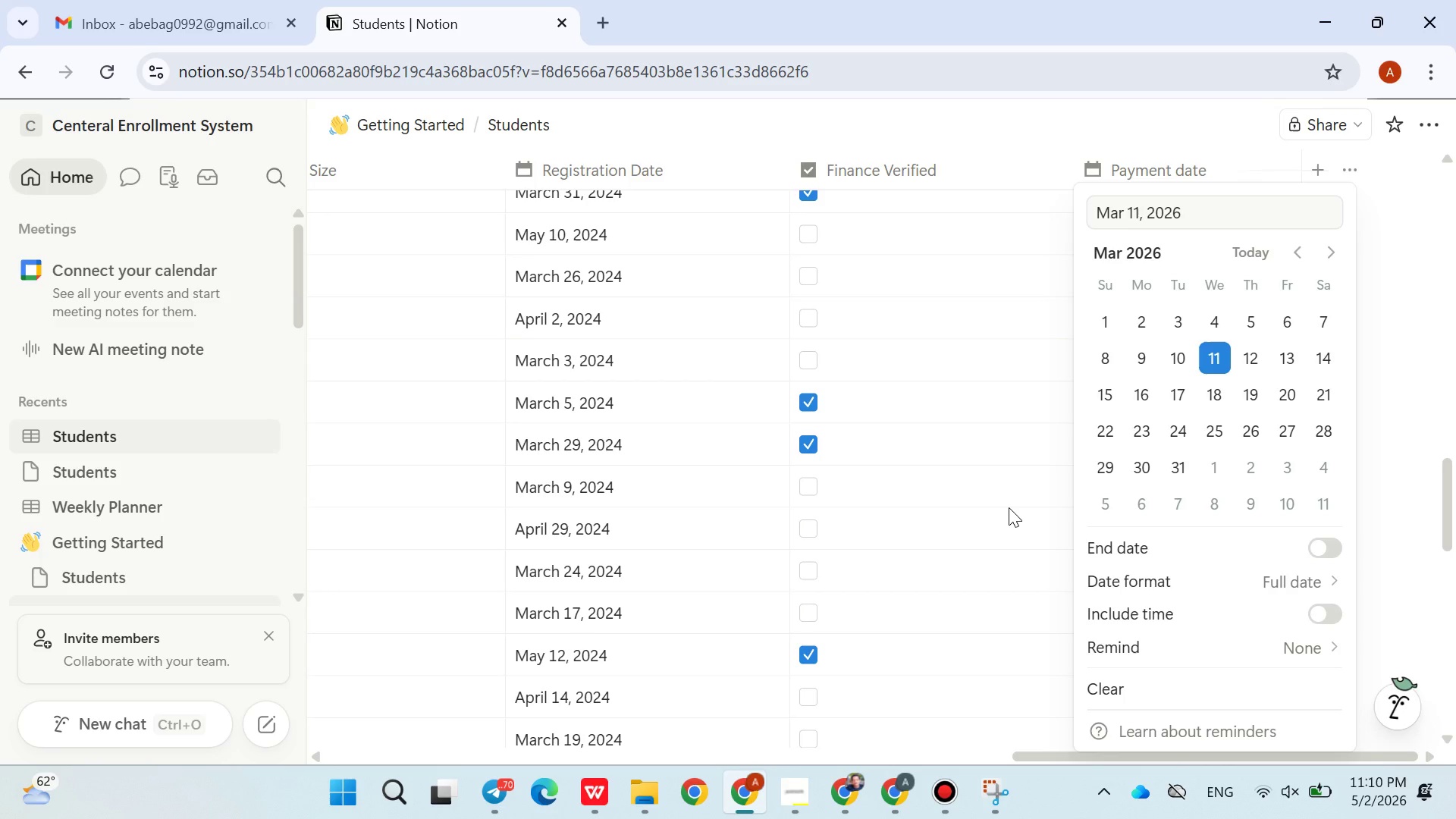 
left_click([1009, 507])
 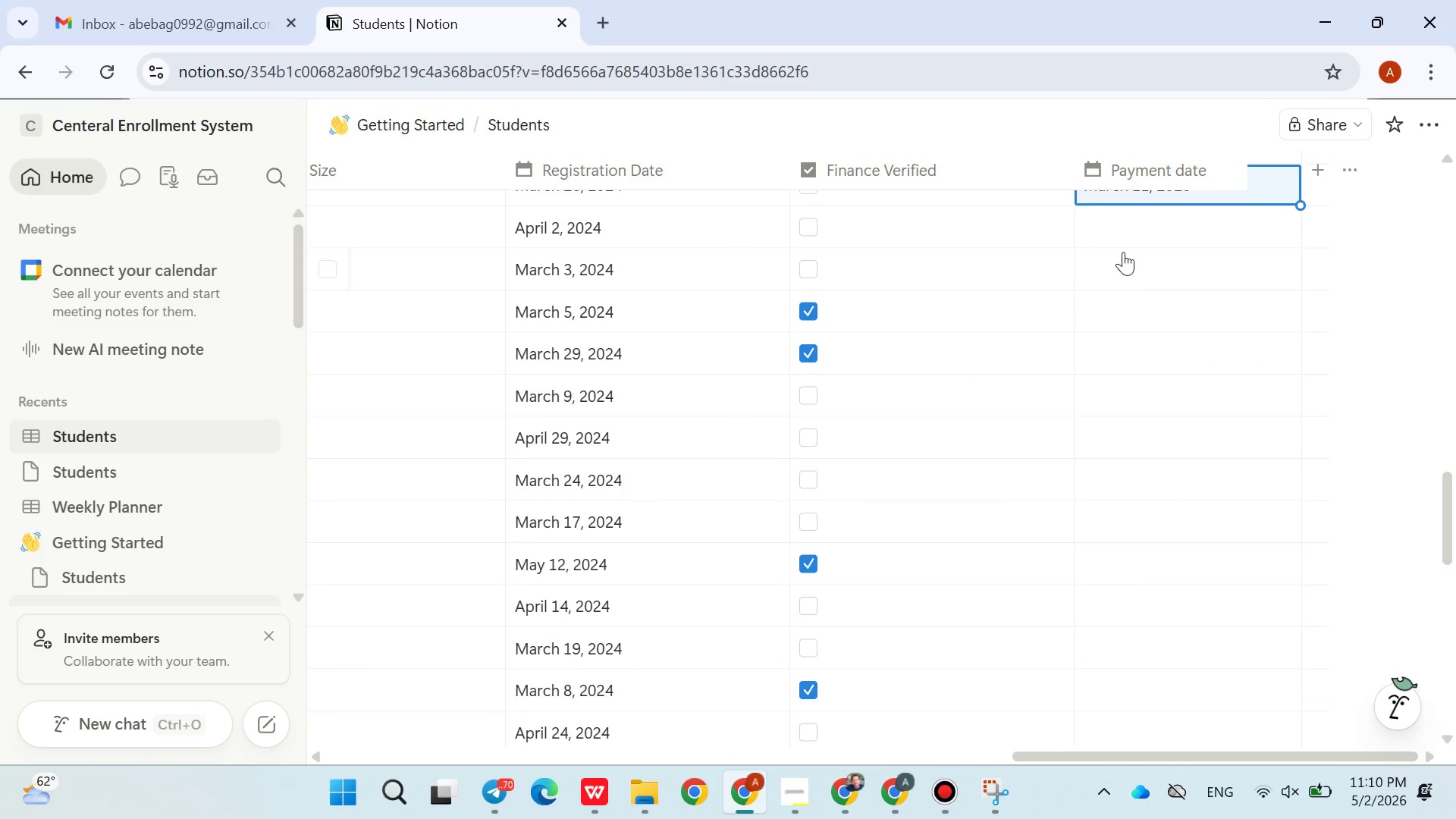 
left_click([1127, 225])
 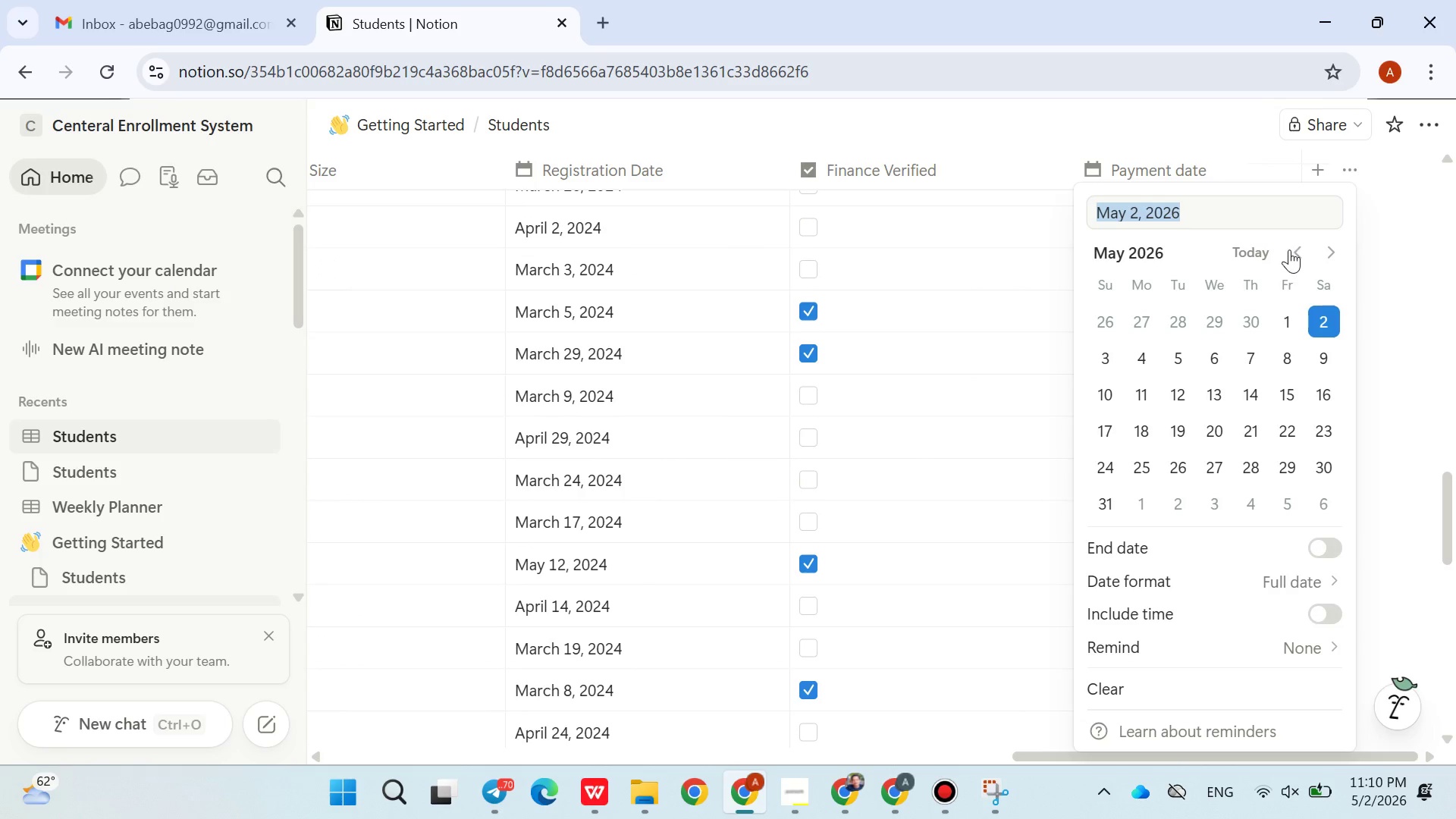 
double_click([1295, 255])
 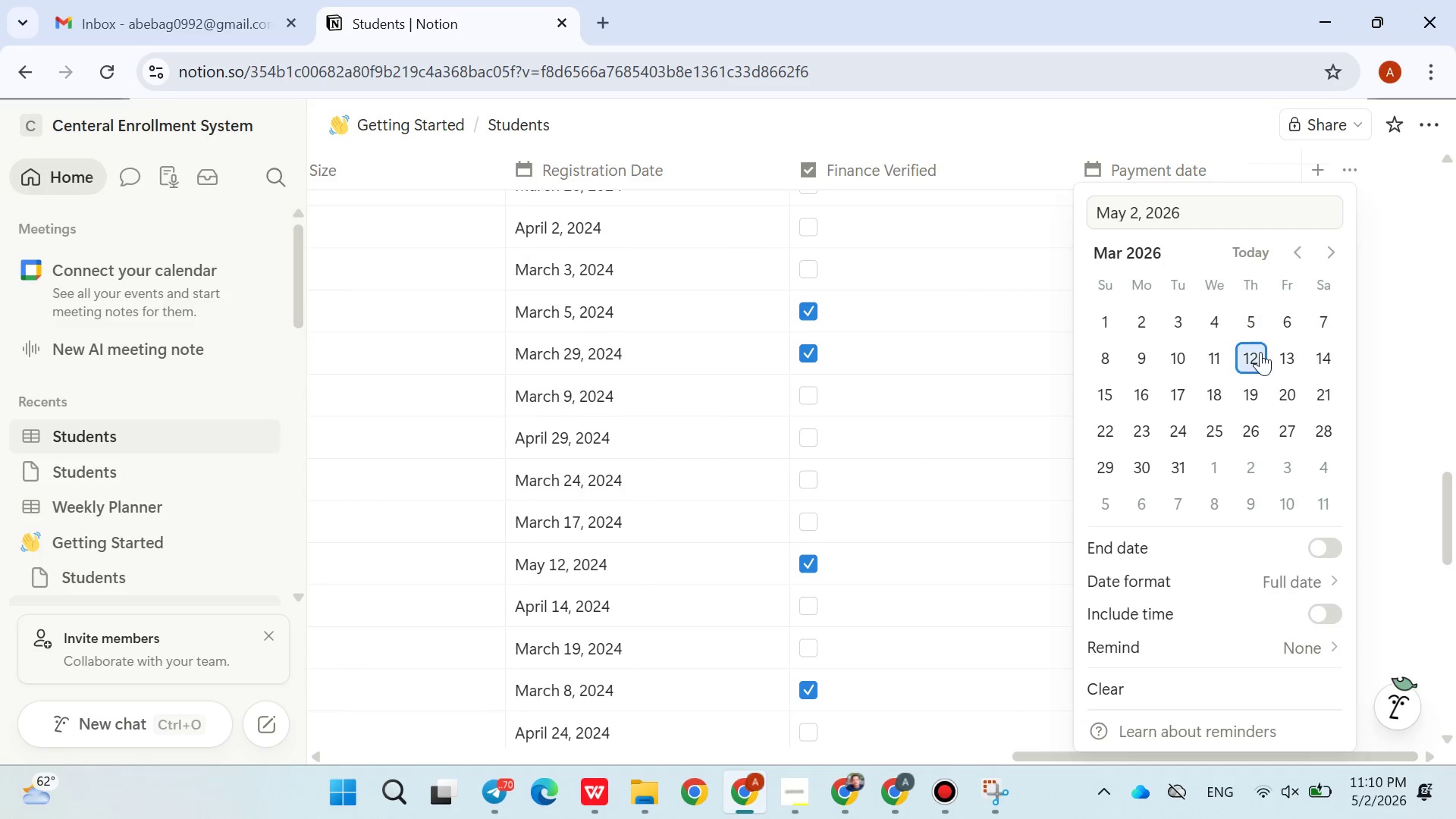 
left_click([1260, 352])
 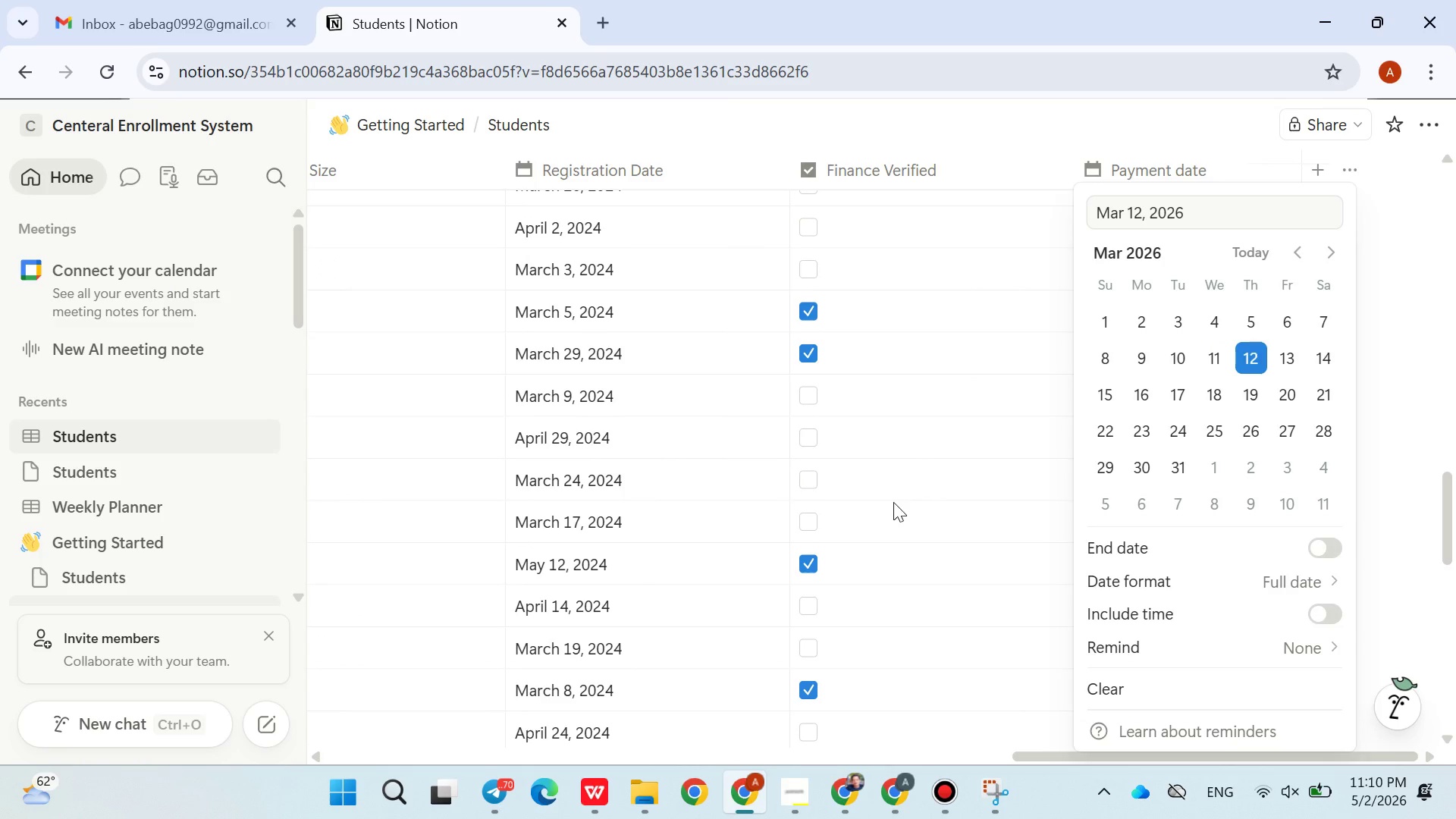 
left_click([893, 502])
 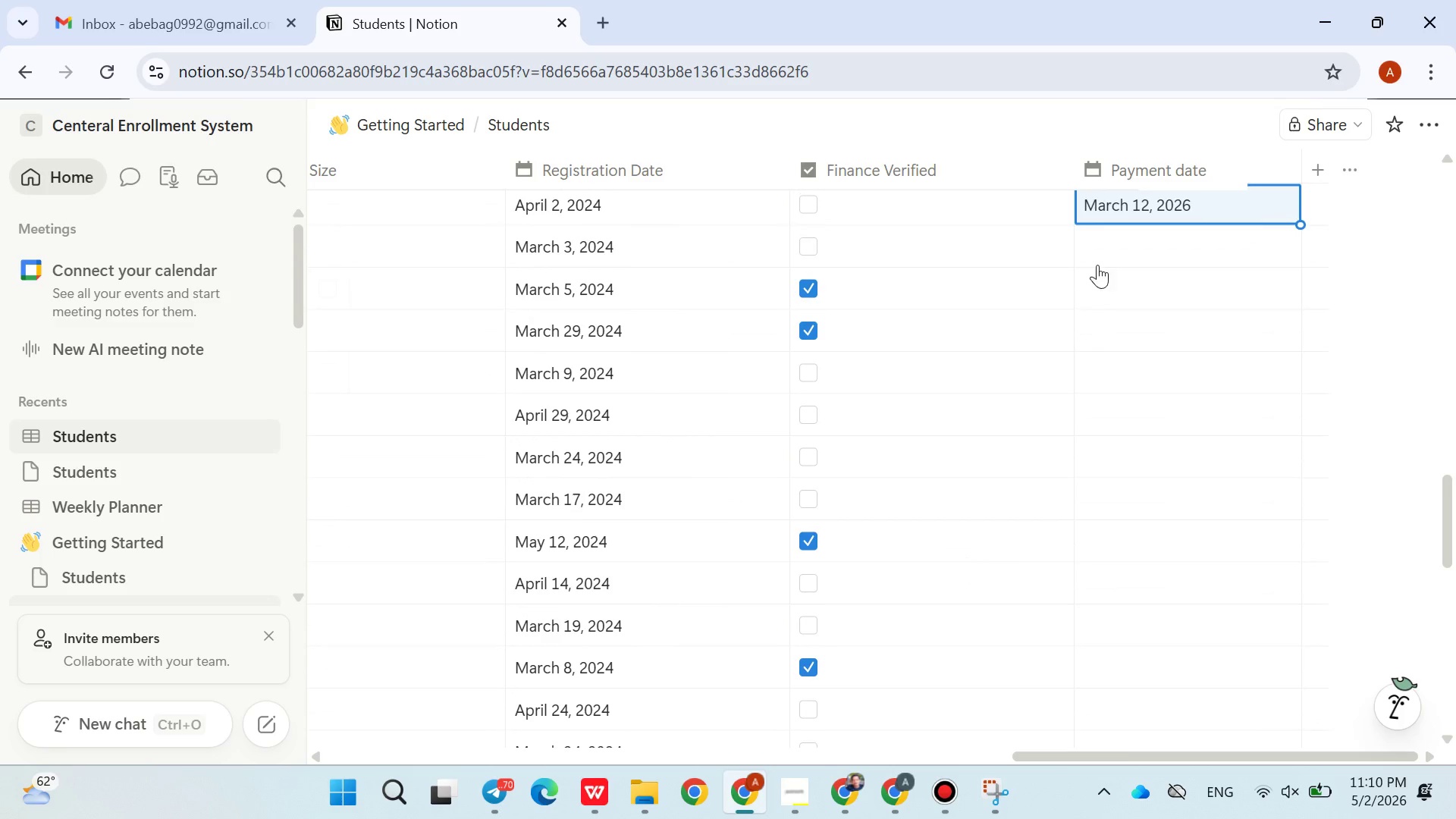 
left_click([1119, 247])
 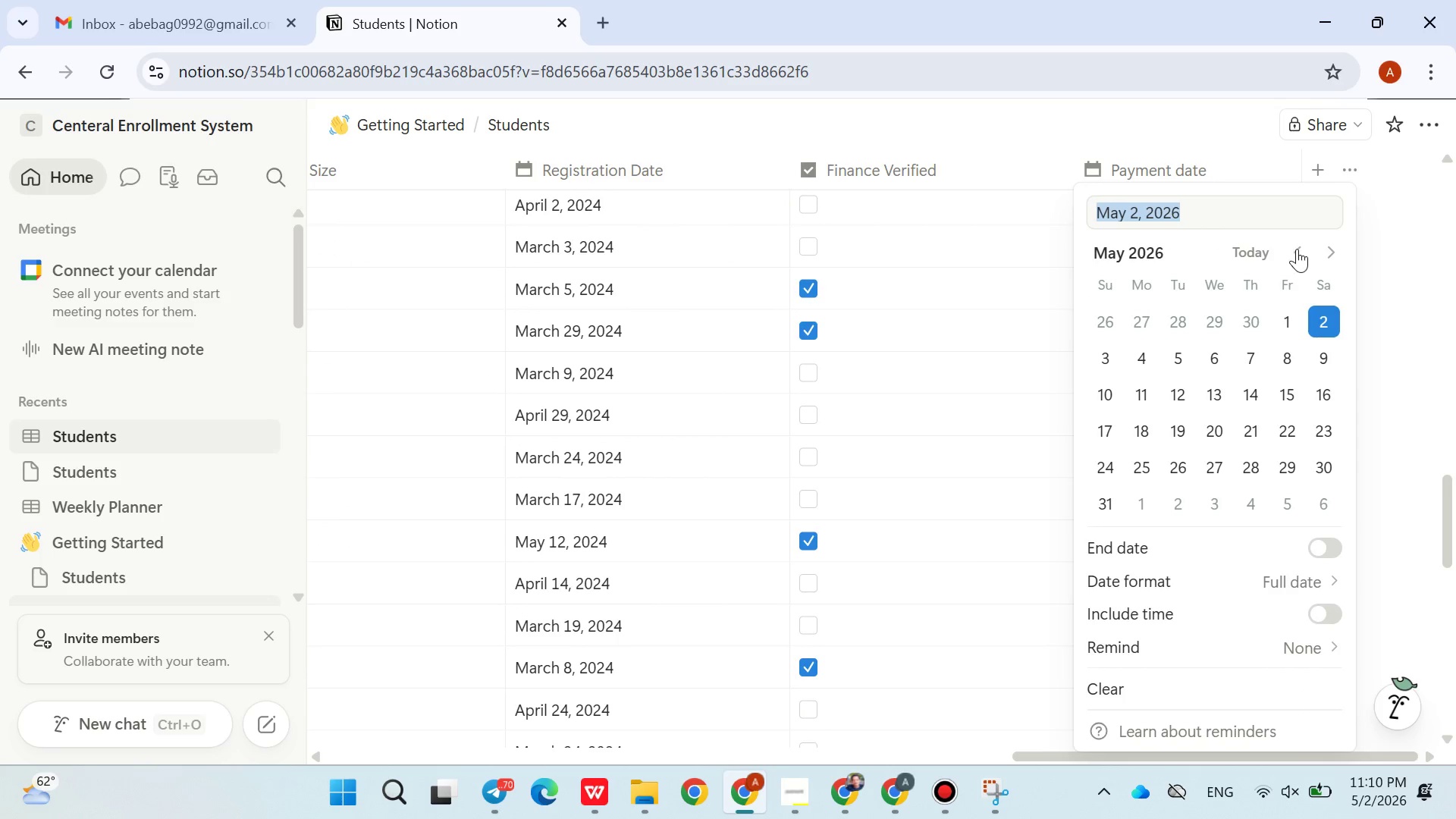 
double_click([1297, 249])
 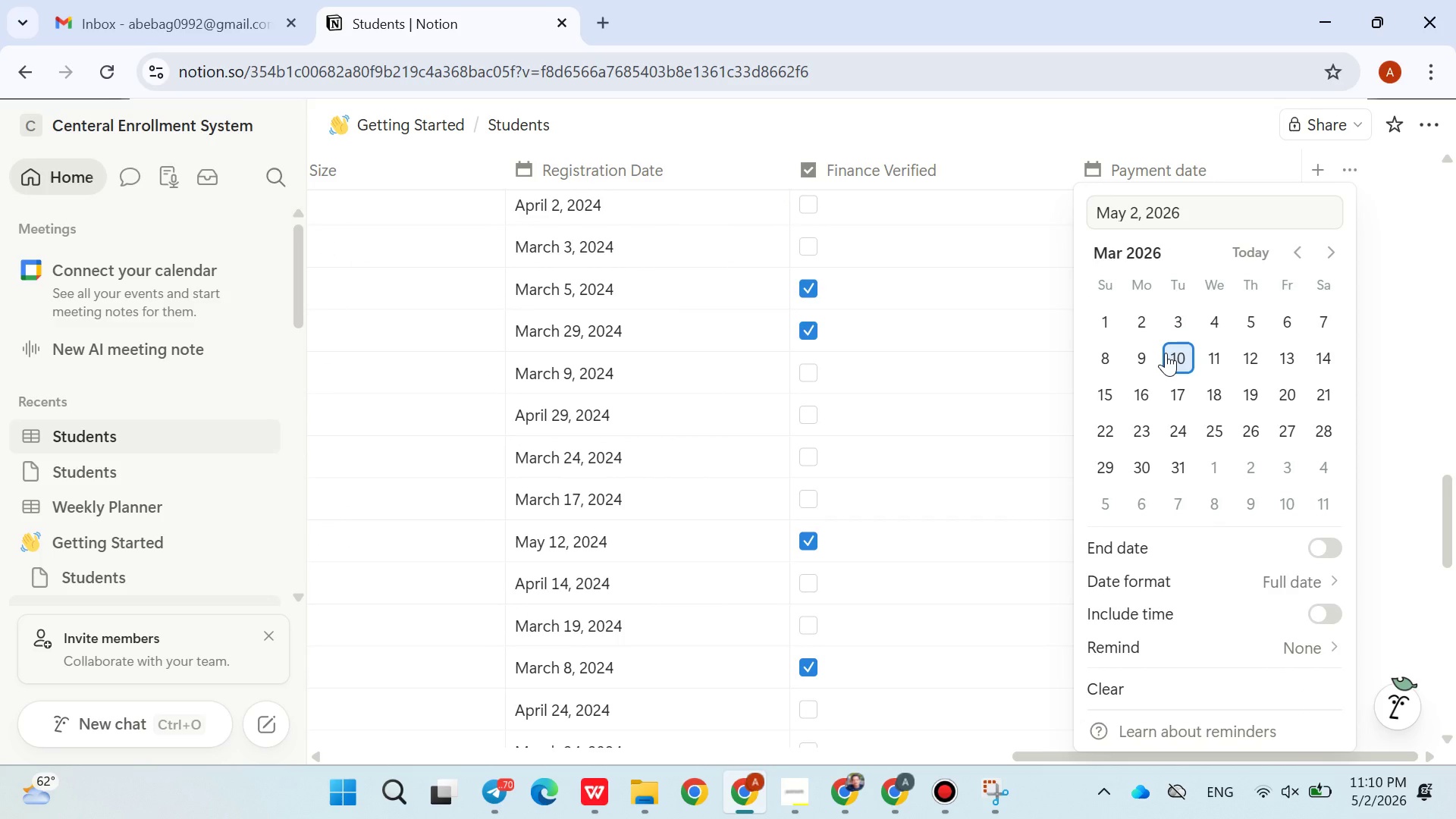 
left_click([1166, 353])
 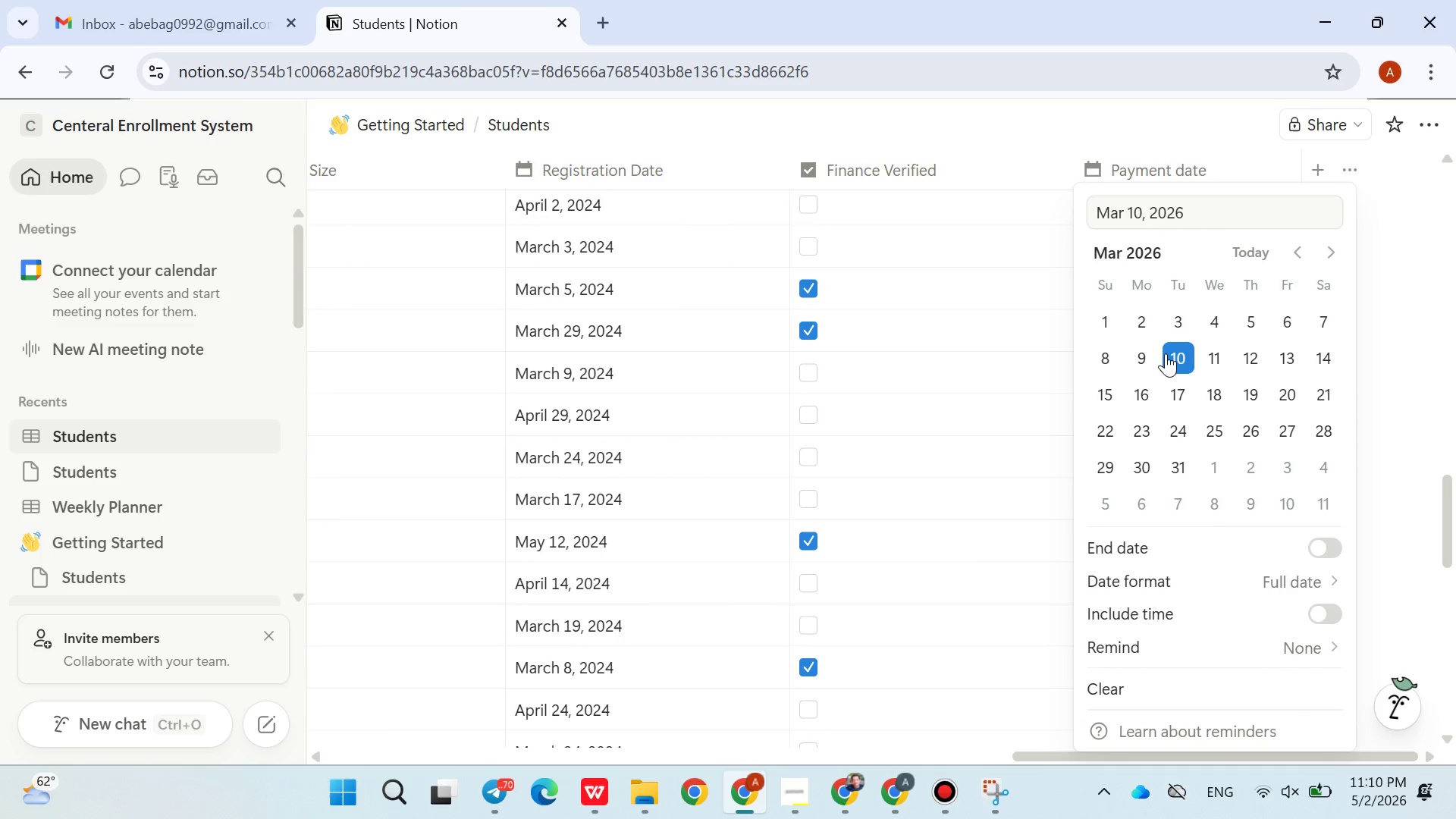 
left_click([1043, 431])
 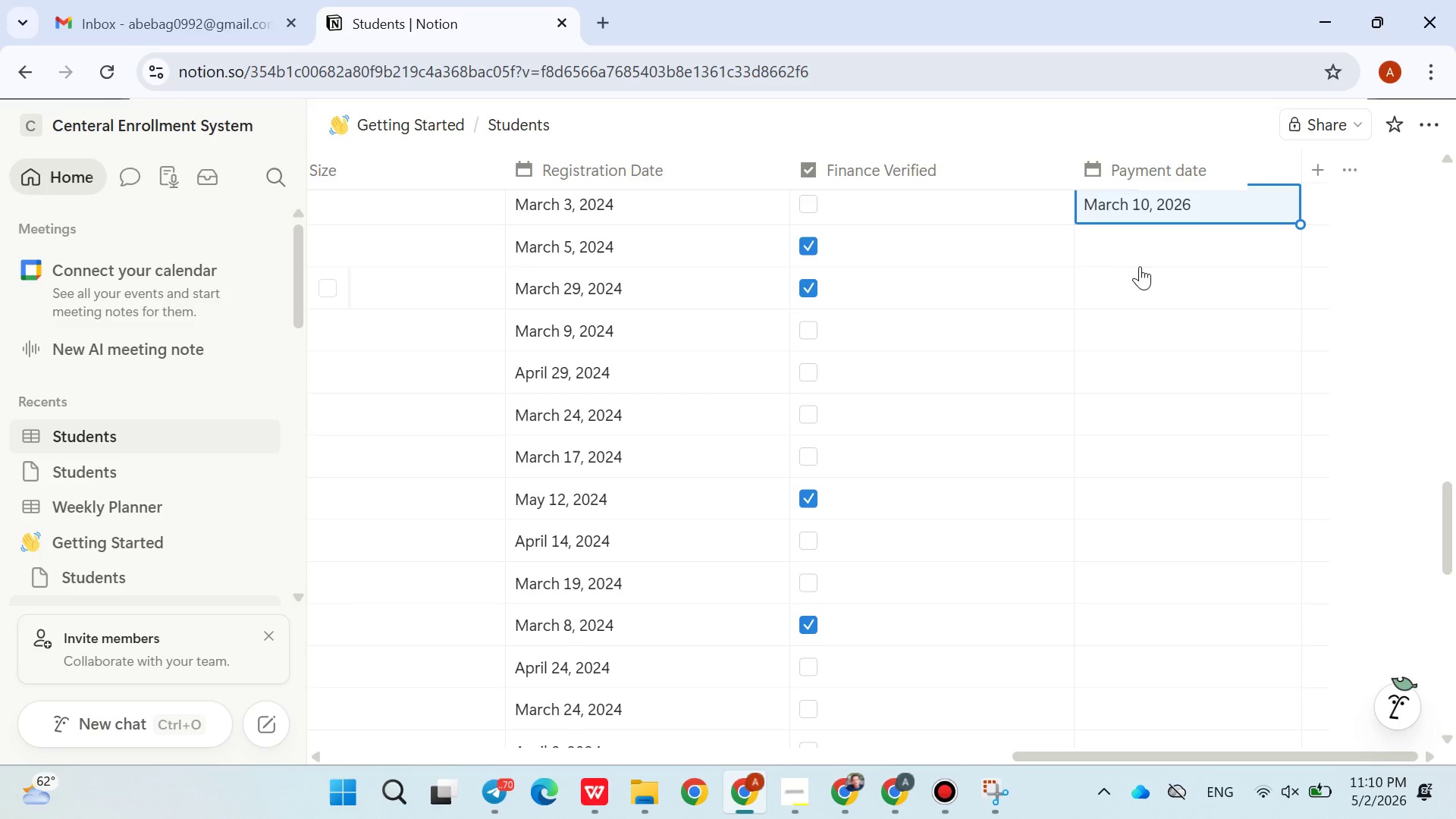 
left_click([1148, 241])
 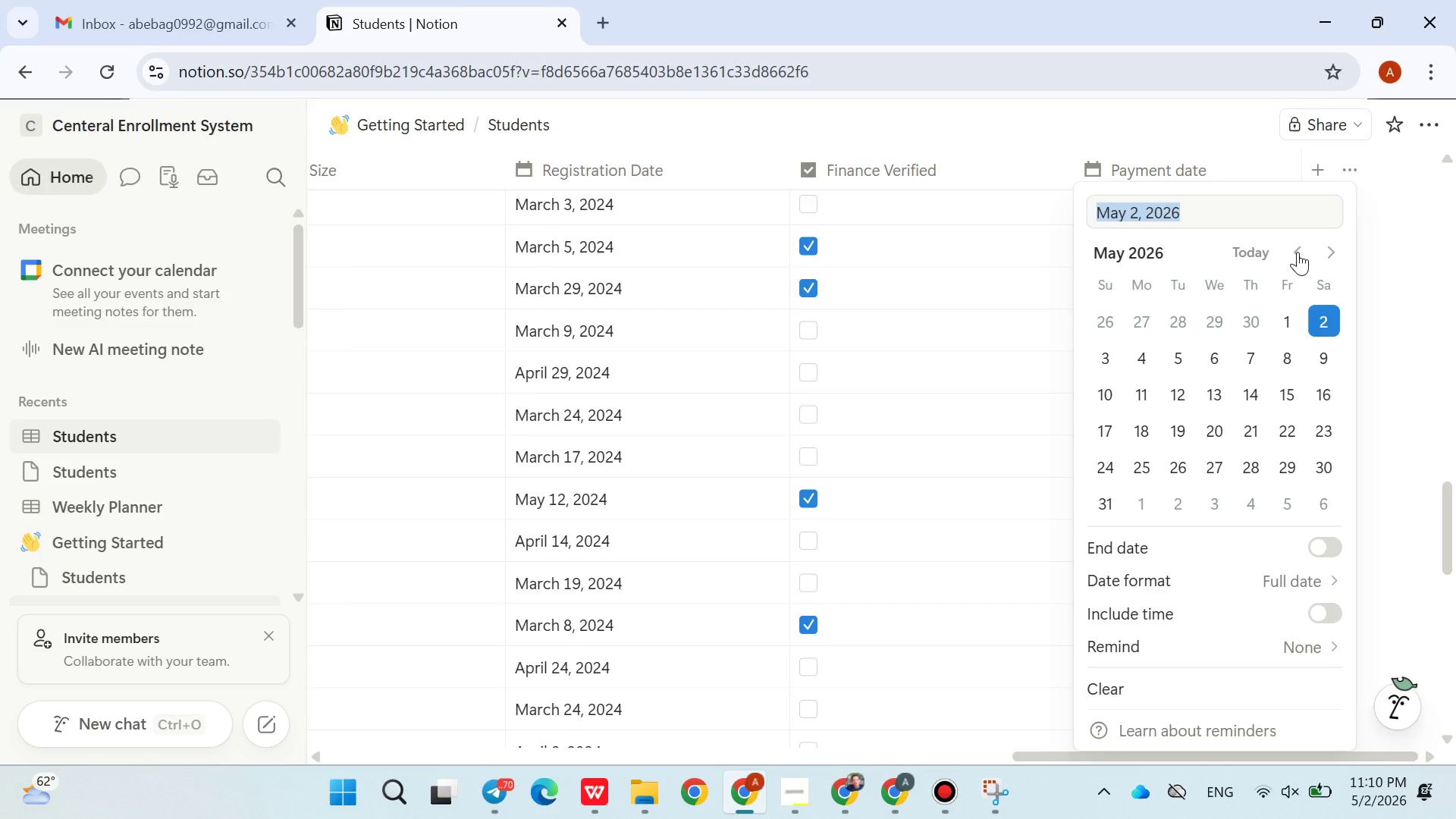 
double_click([1298, 252])
 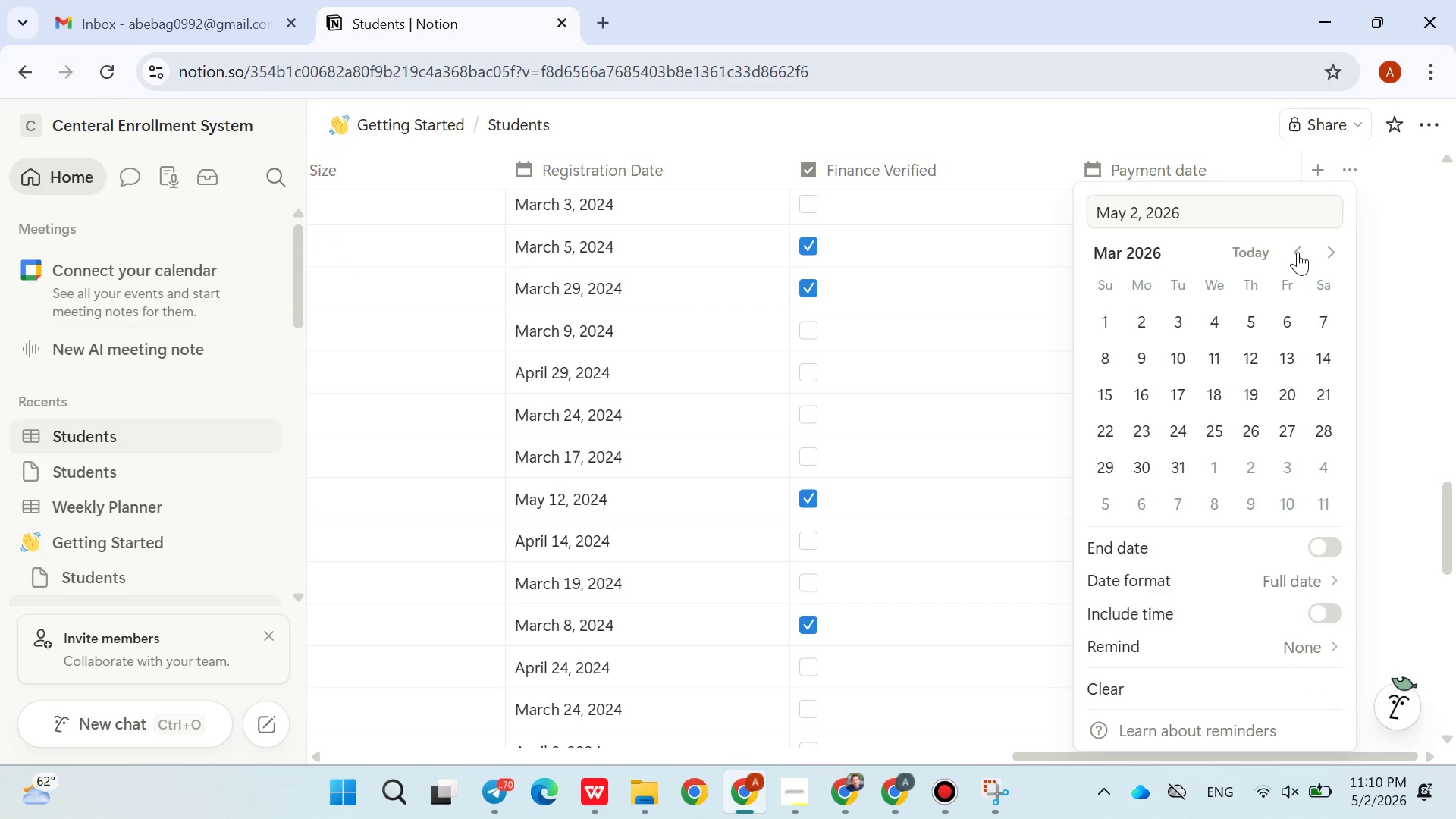 
left_click_drag(start_coordinate=[1298, 252], to_coordinate=[1213, 348])
 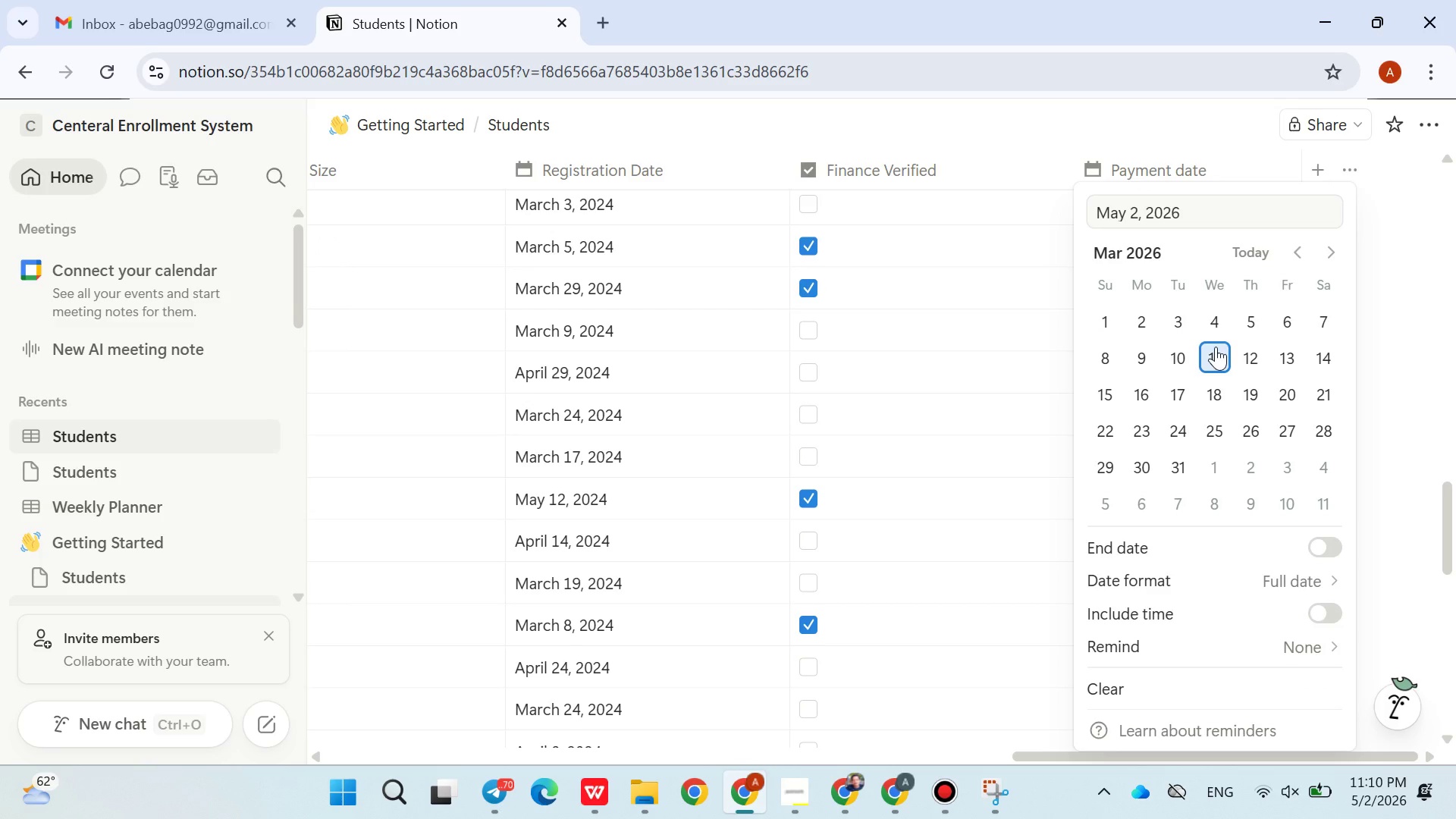 
left_click([1213, 348])
 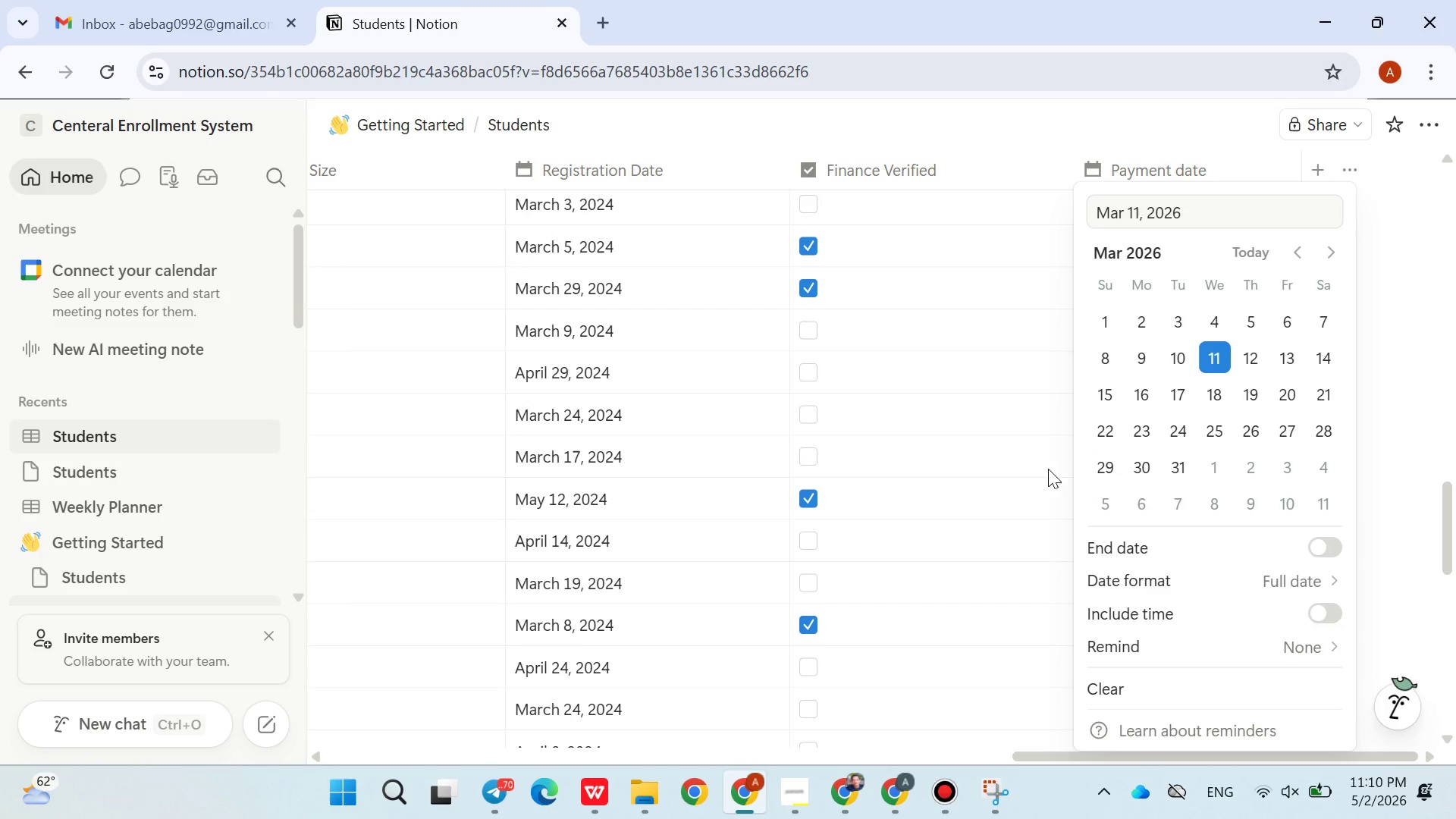 
left_click([995, 478])
 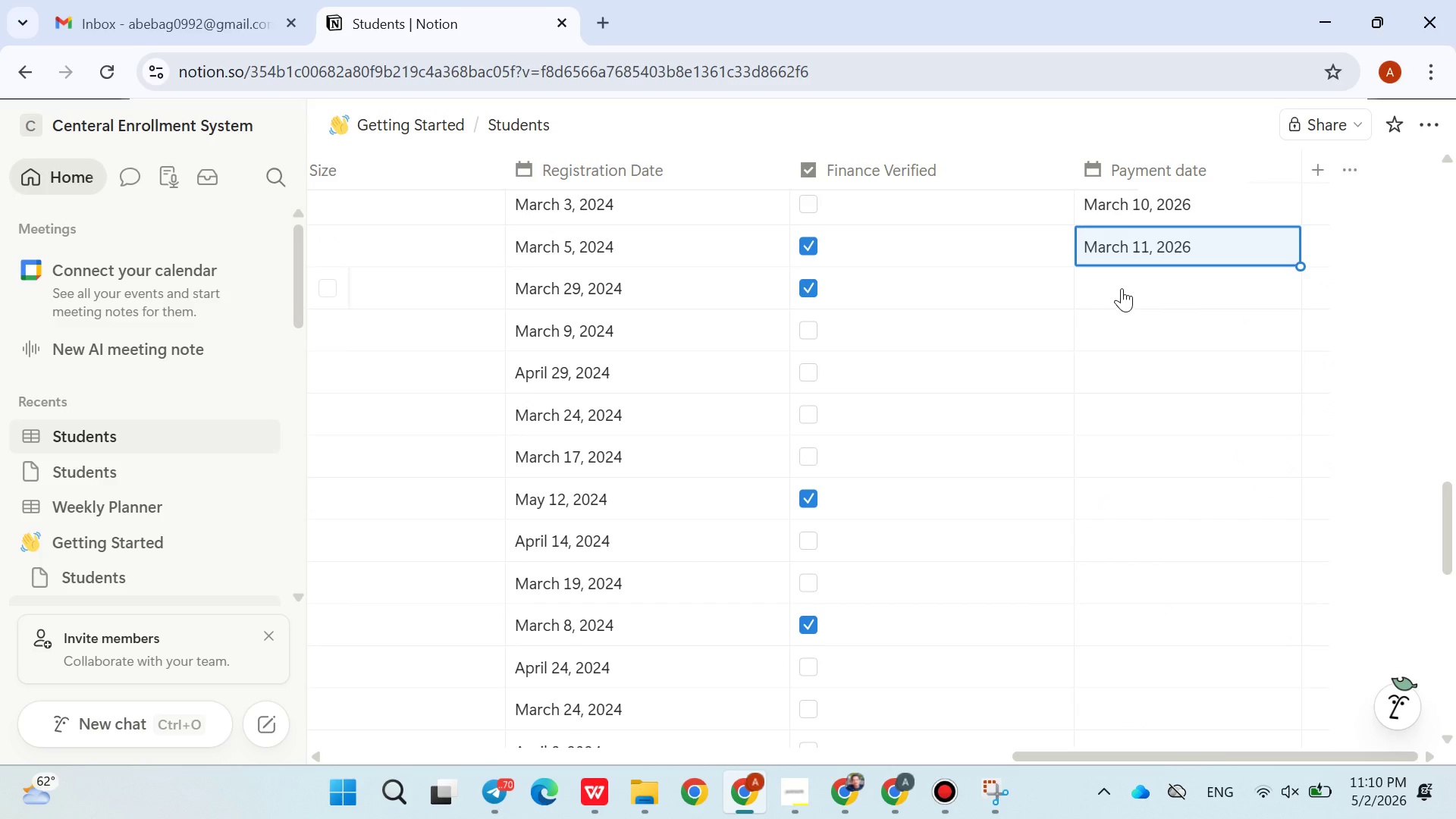 
left_click([1122, 288])
 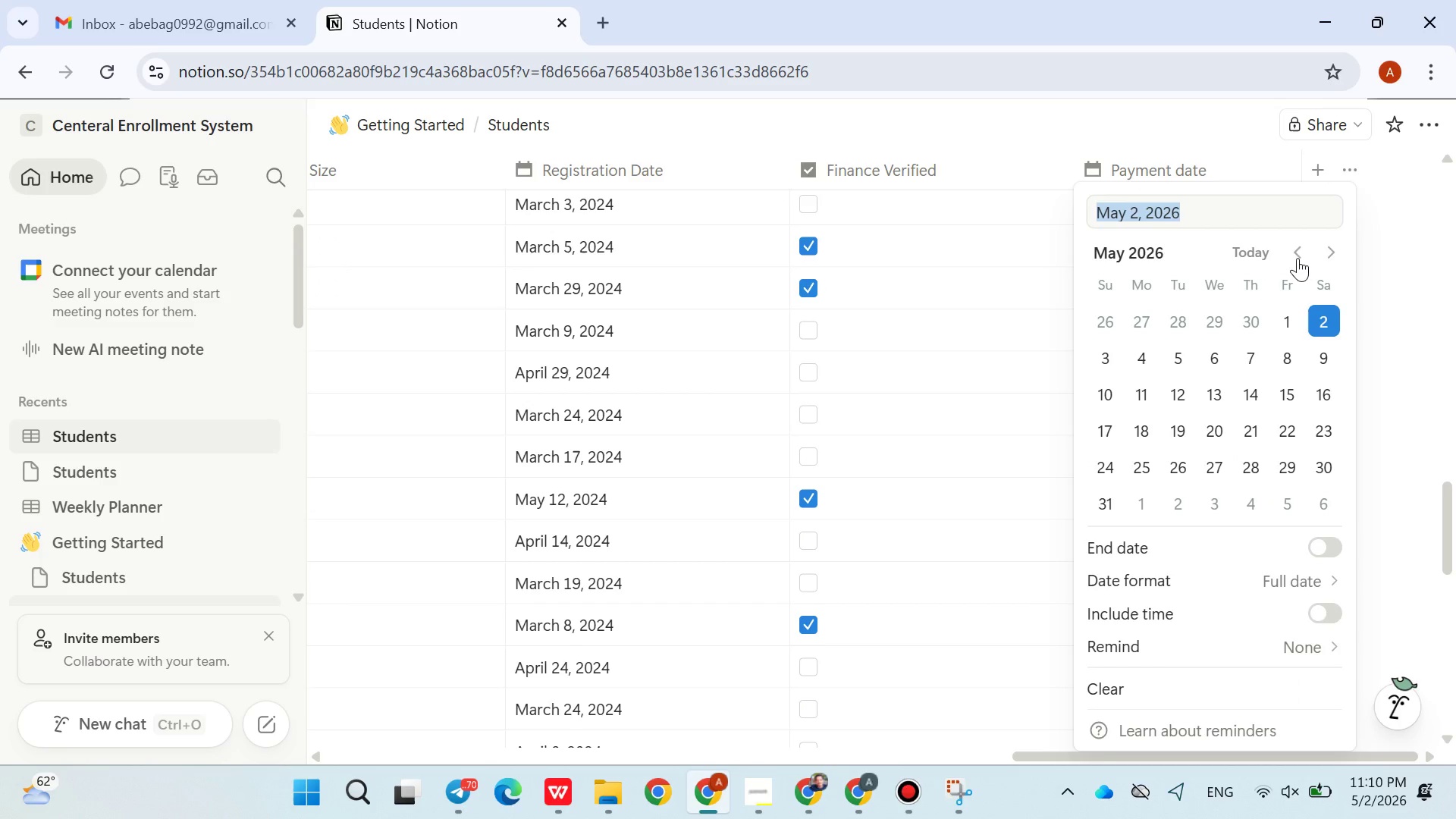 
double_click([1298, 256])
 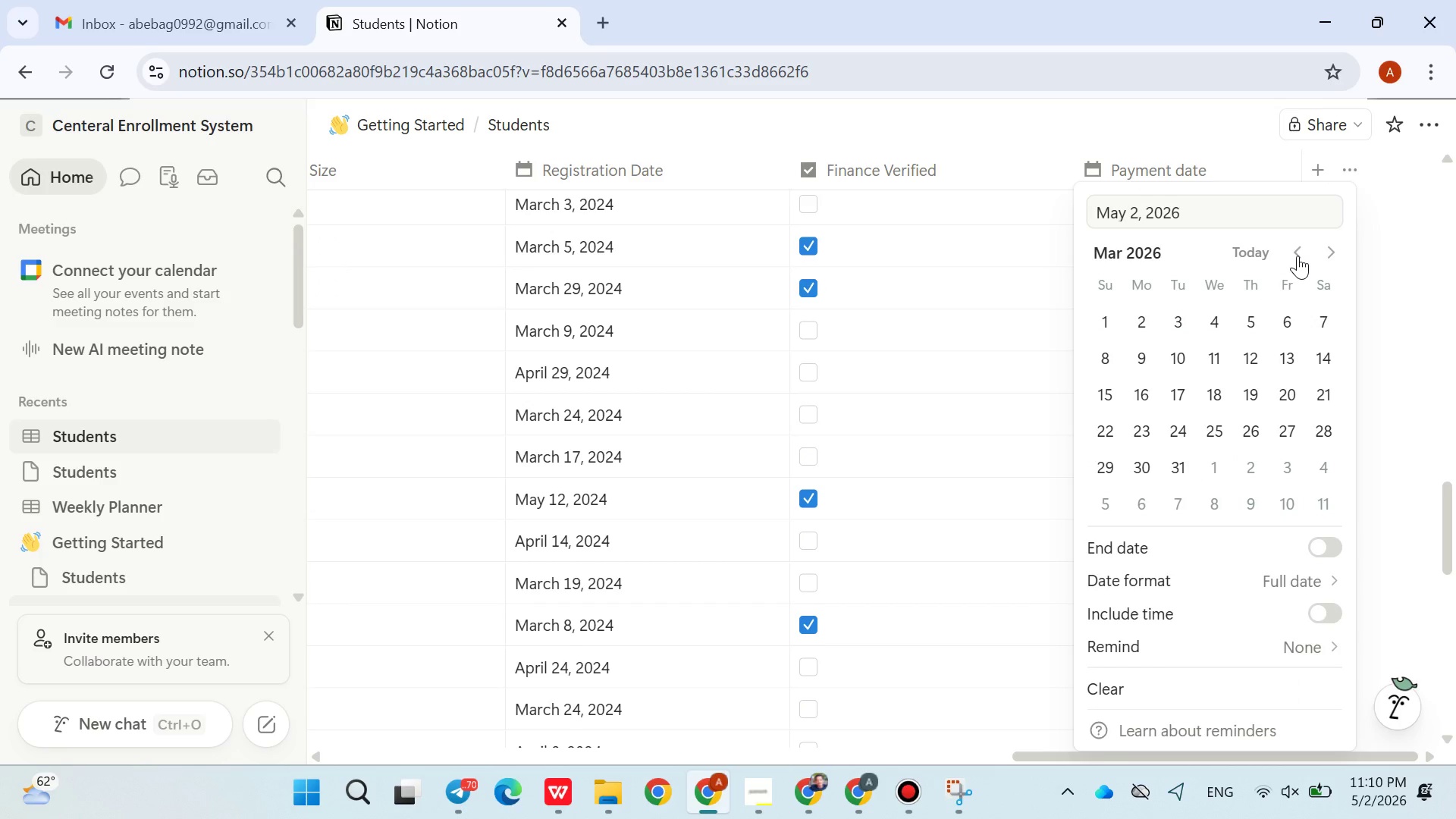 
left_click_drag(start_coordinate=[1298, 256], to_coordinate=[1167, 360])
 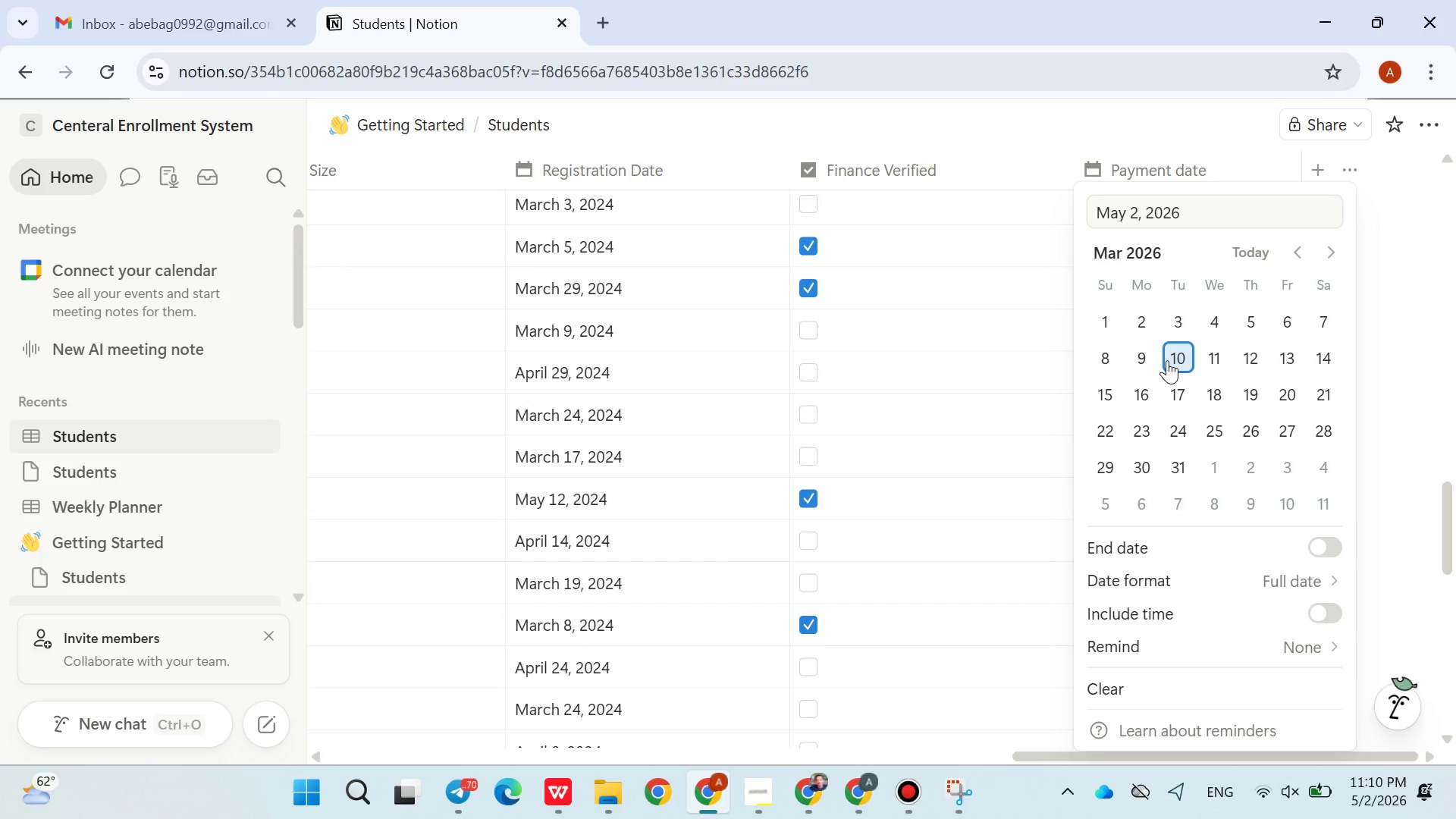 
left_click([1167, 360])
 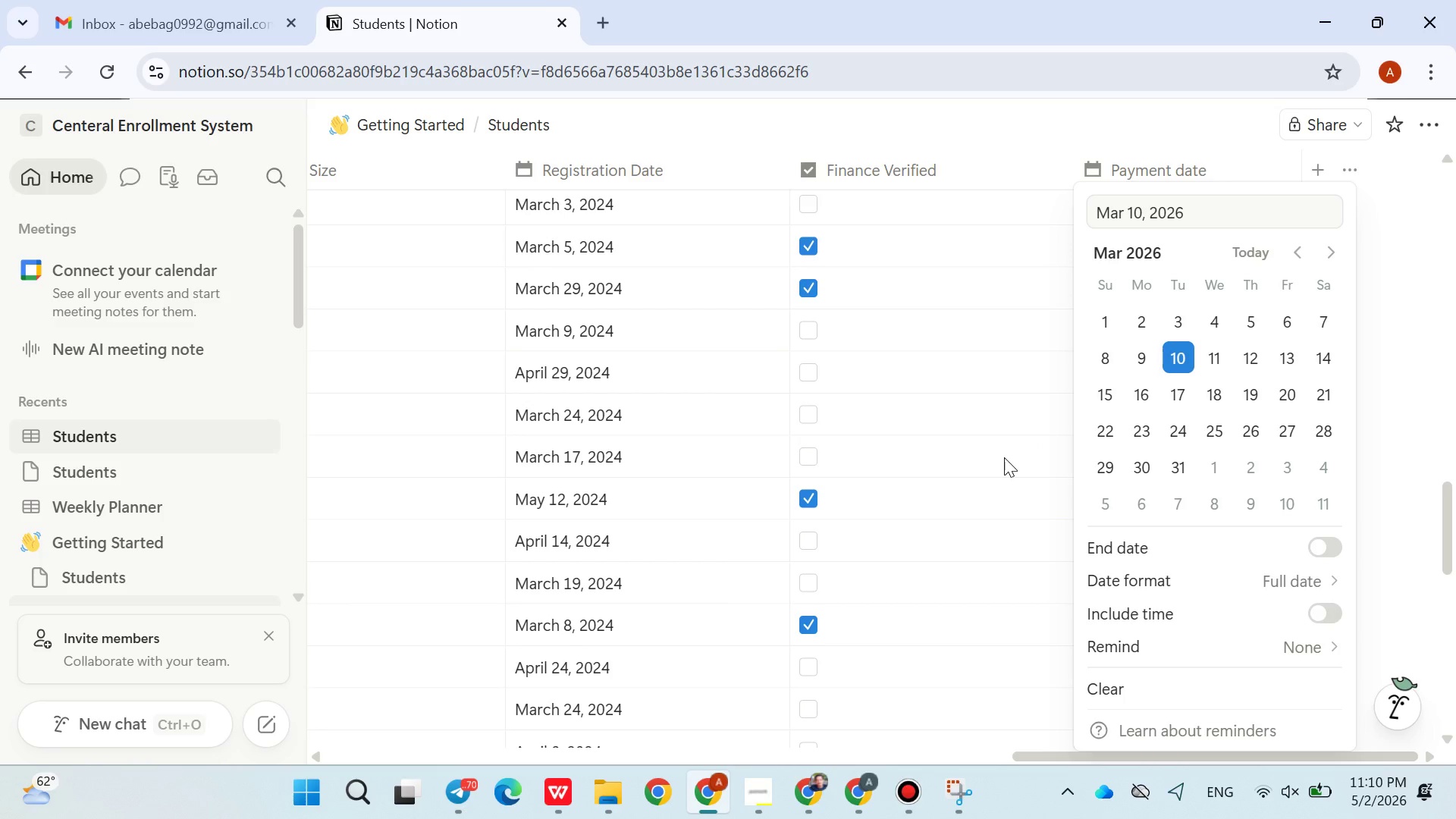 
left_click([1003, 457])
 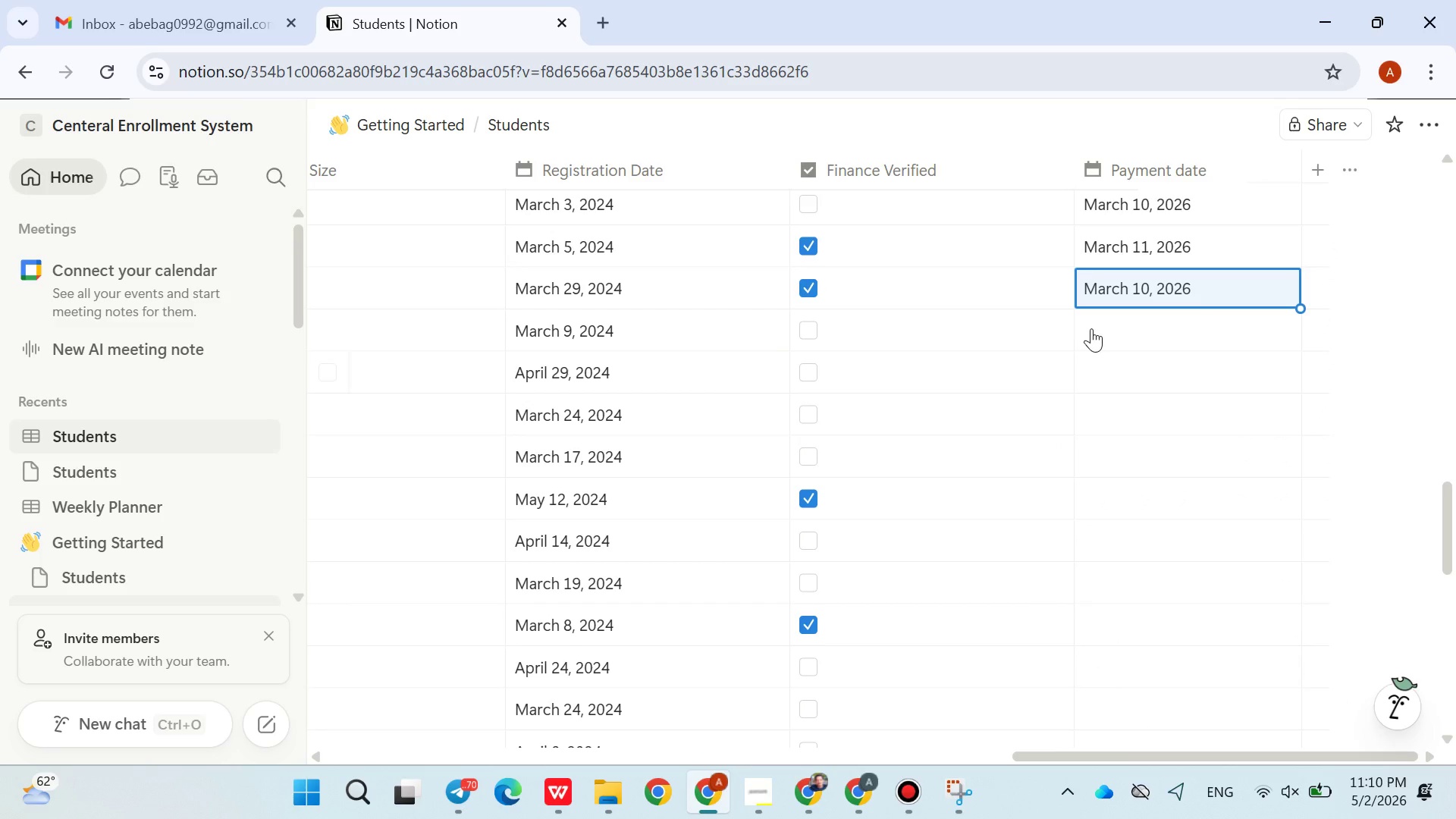 
left_click([1106, 325])
 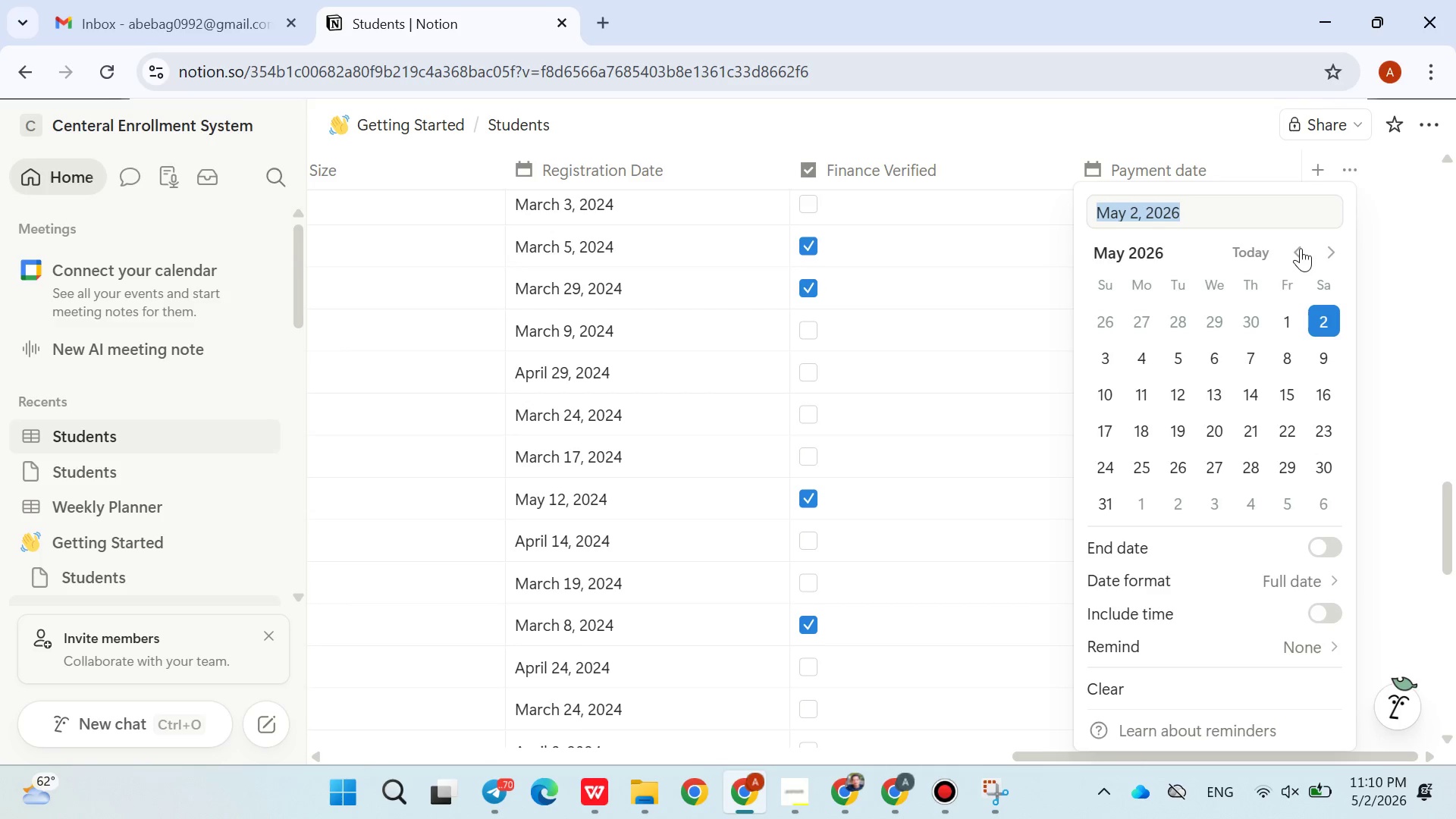 
double_click([1301, 248])
 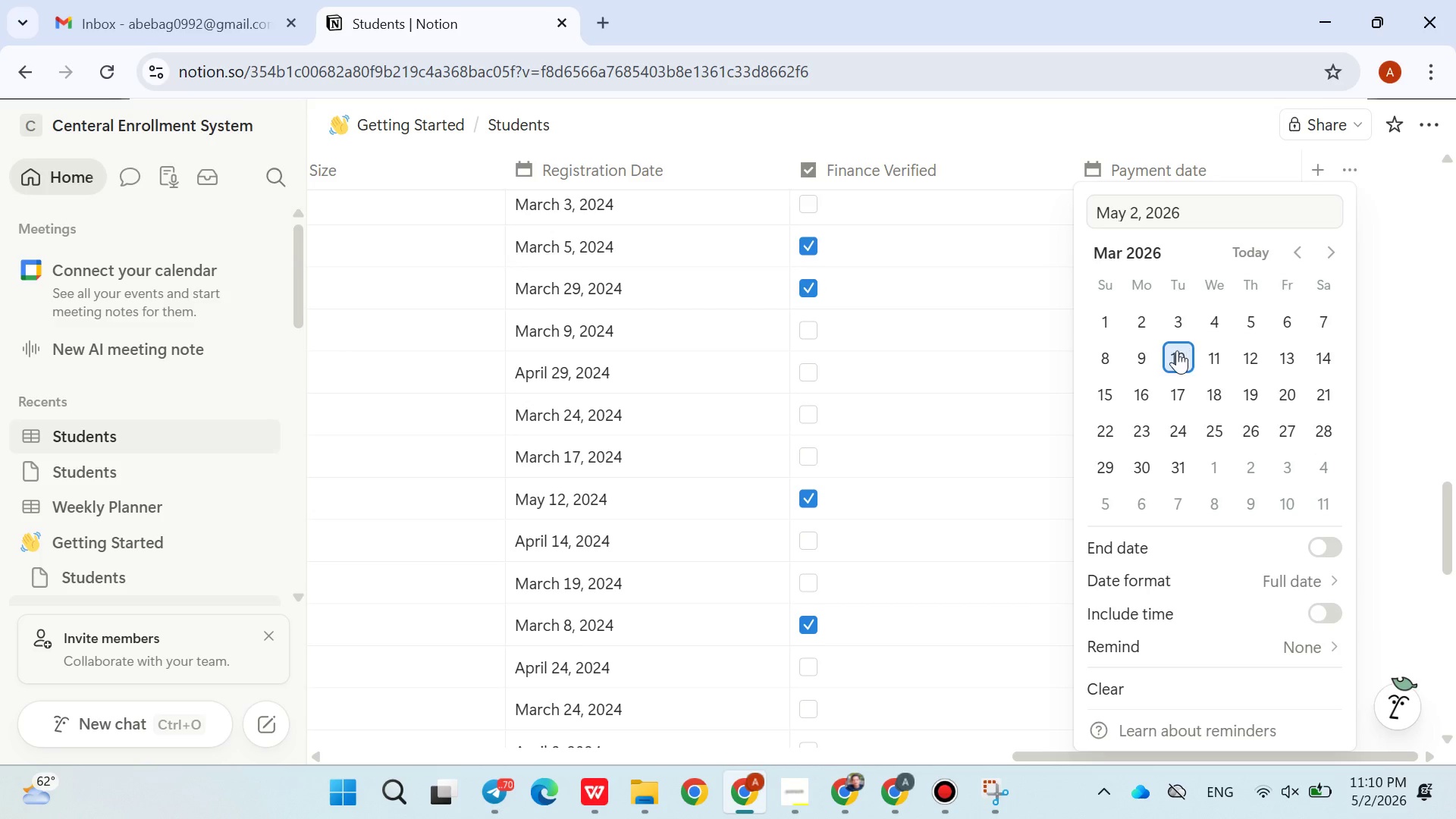 
left_click([1175, 351])
 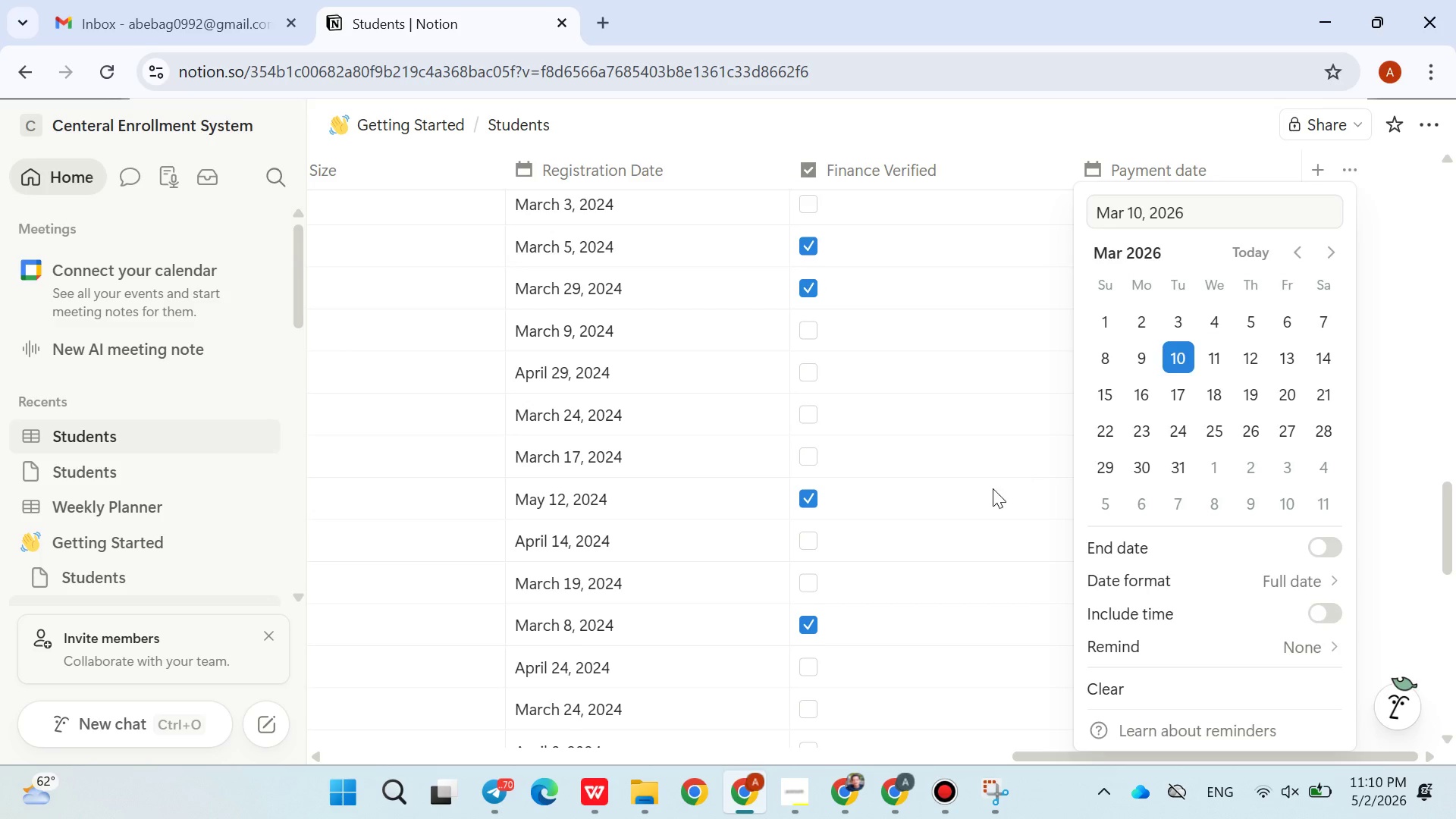 
left_click([993, 488])
 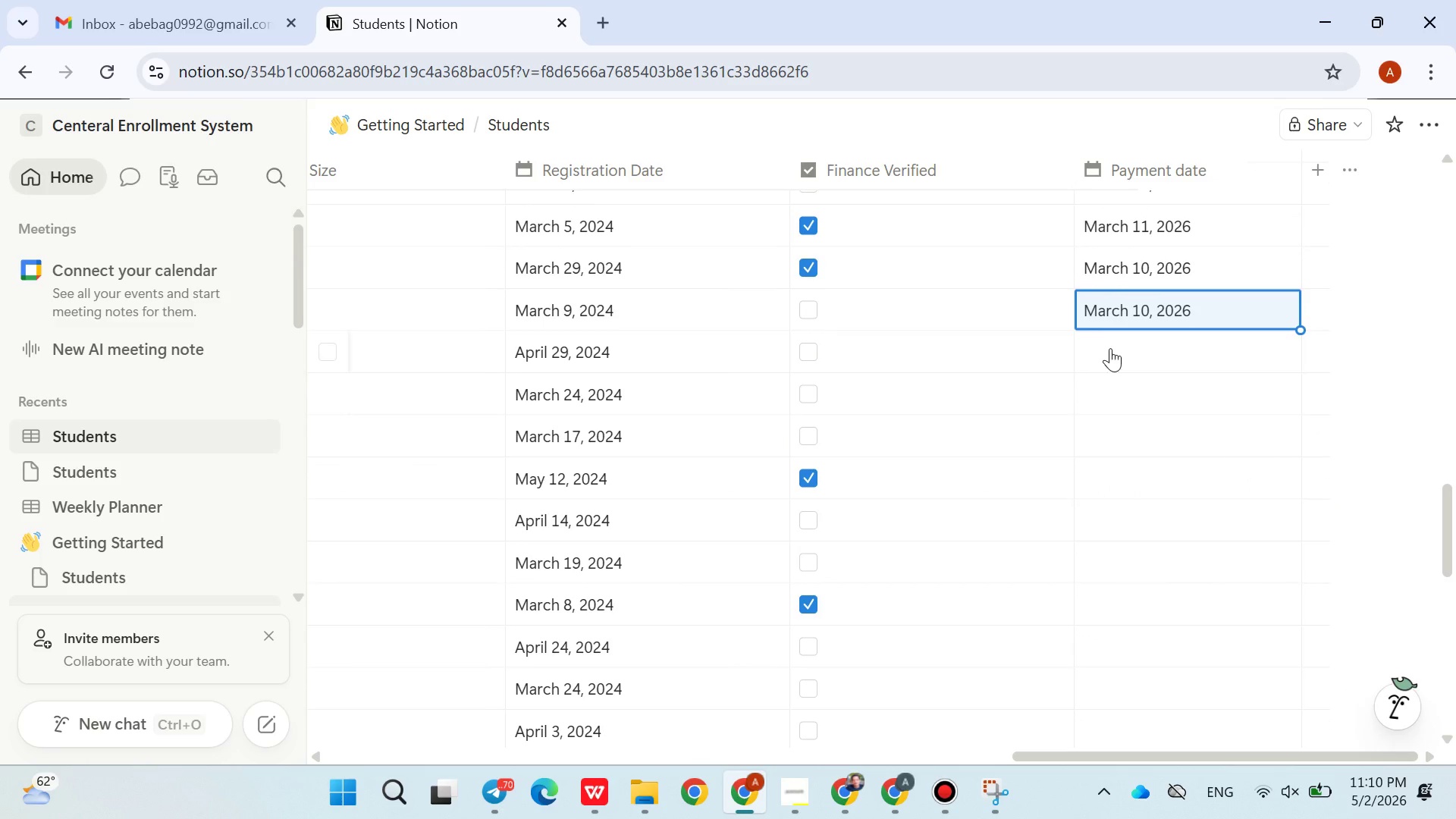 
left_click([1112, 347])
 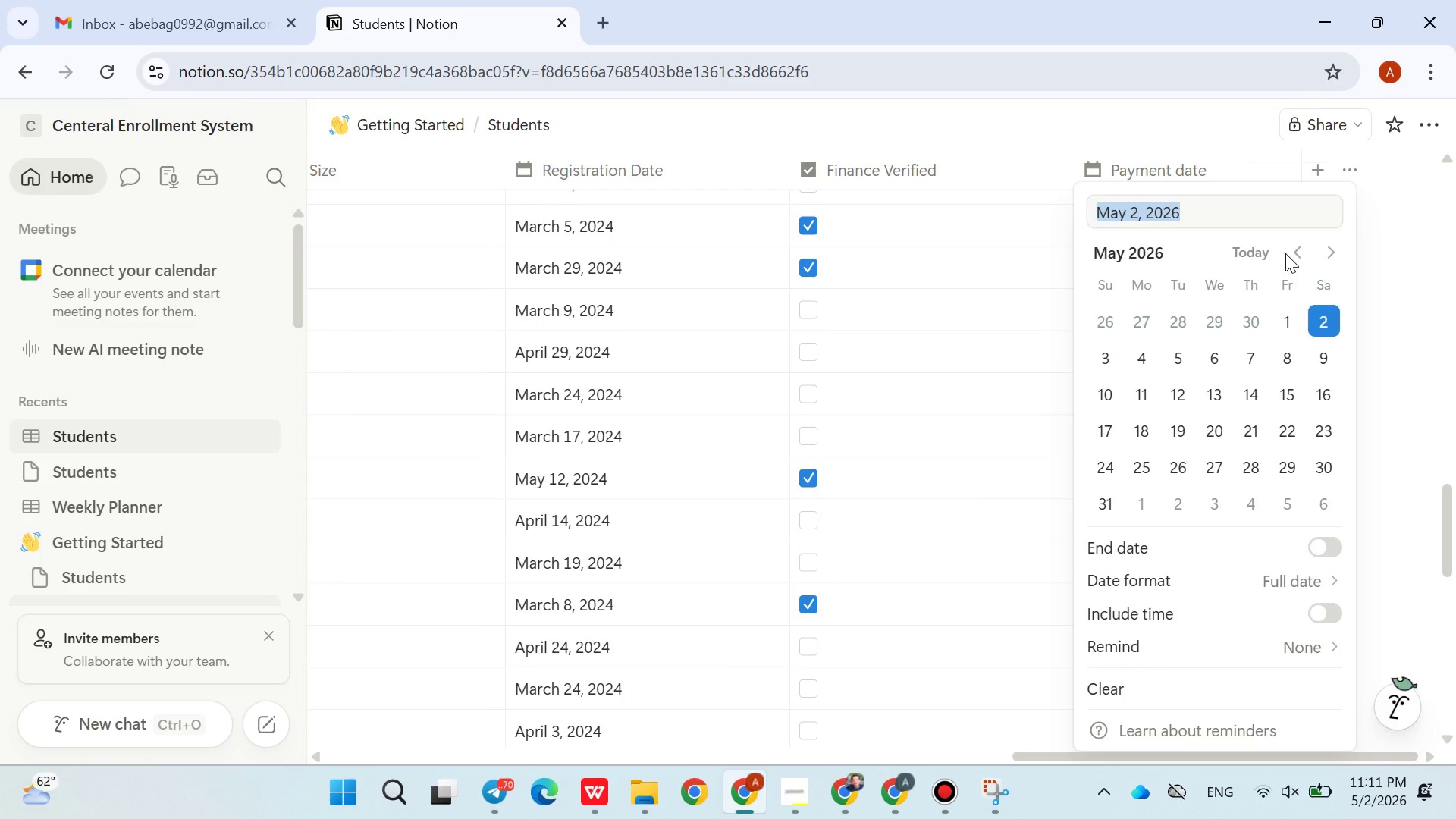 
double_click([1301, 253])
 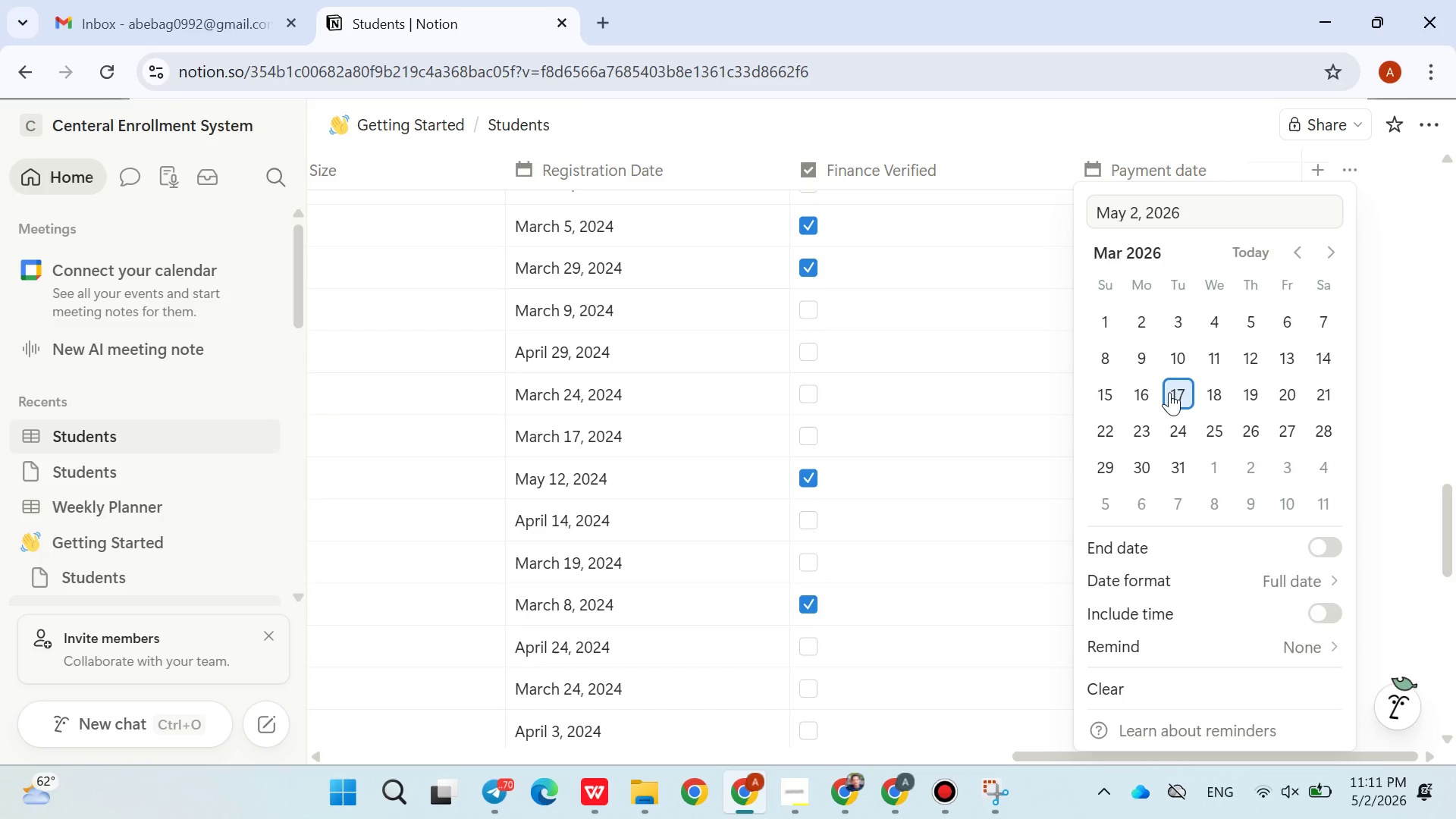 
left_click([1168, 392])
 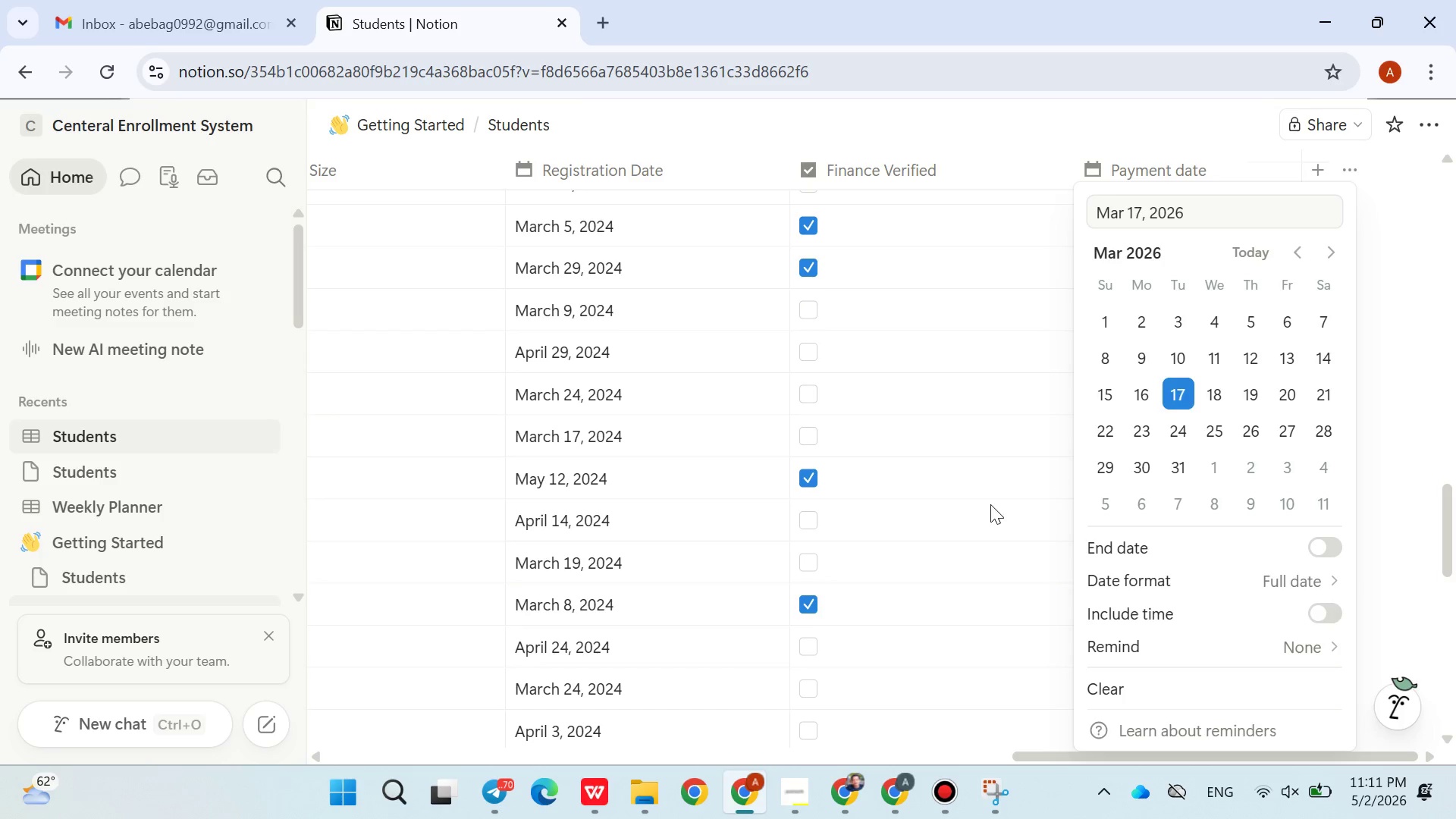 
left_click([990, 505])
 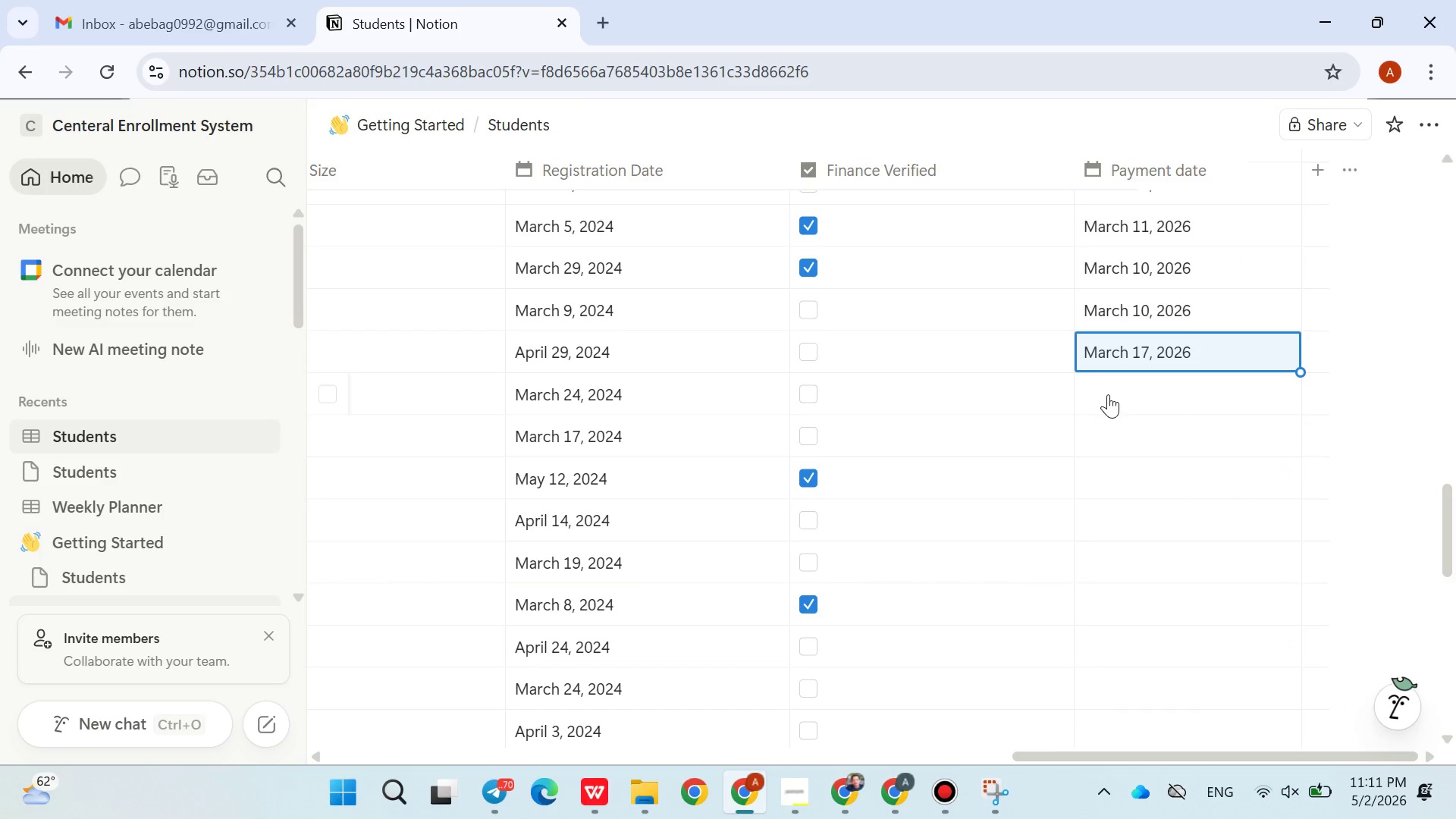 
left_click([1108, 394])
 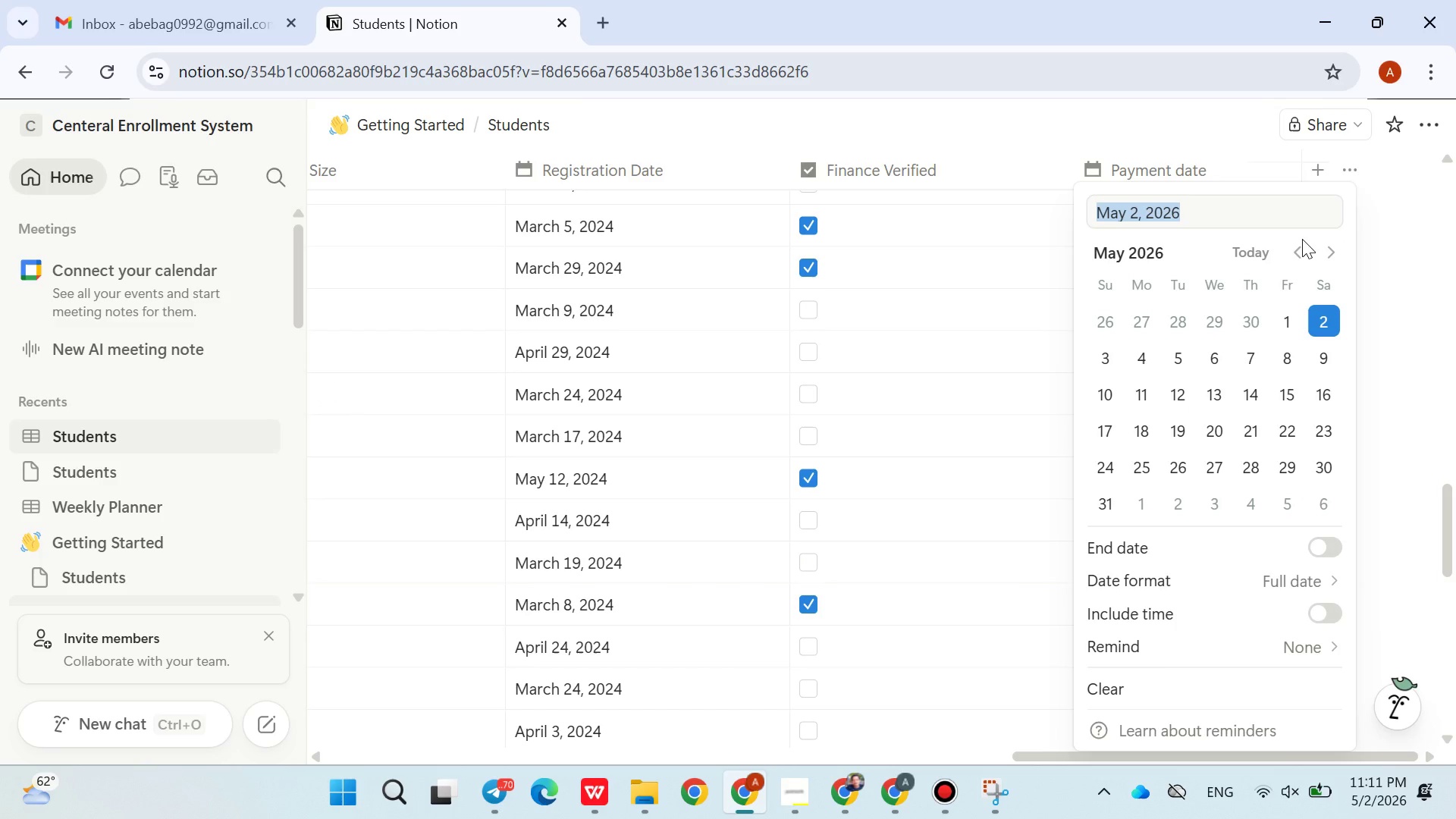 
double_click([1302, 239])
 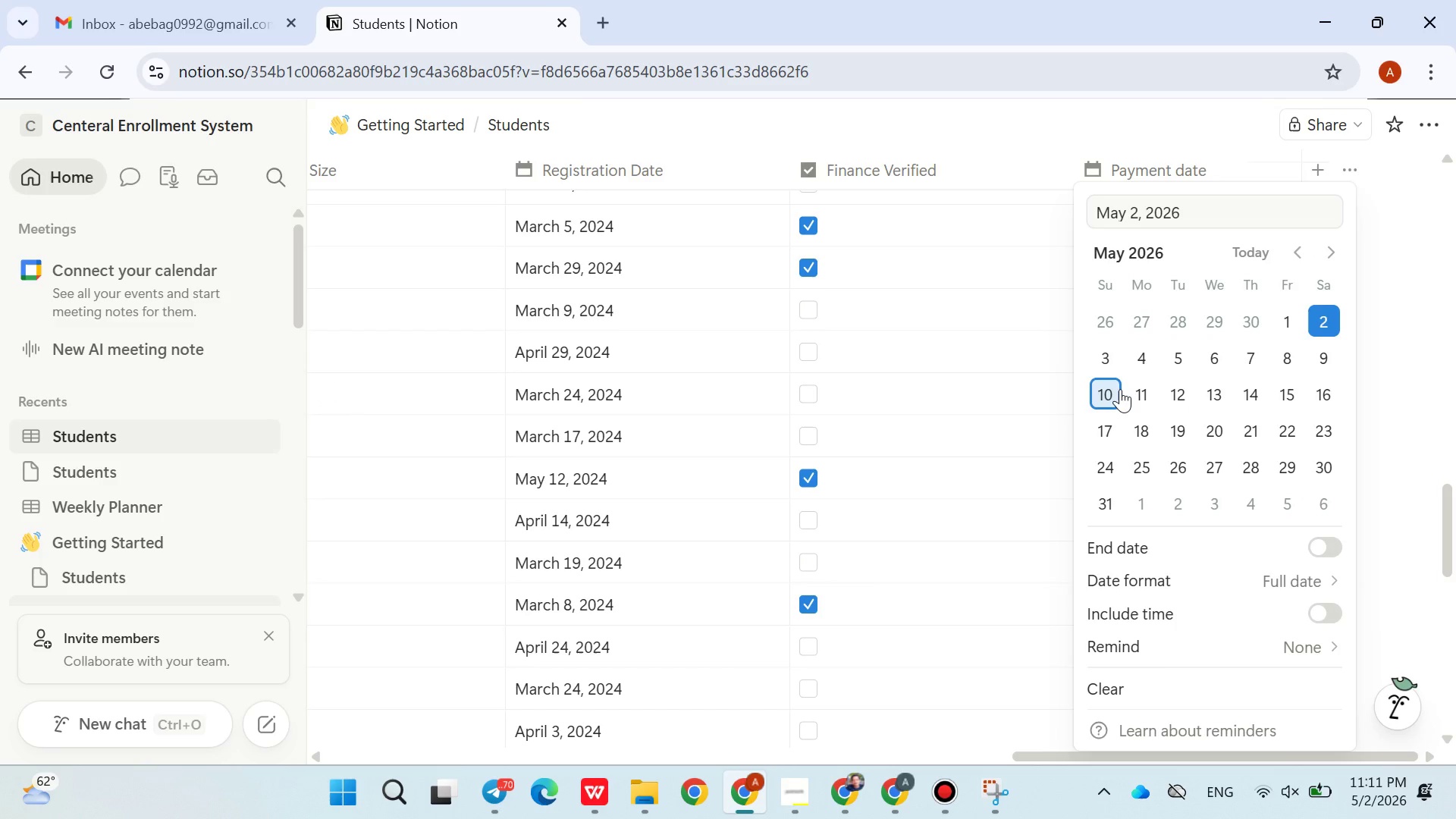 
left_click([1120, 389])
 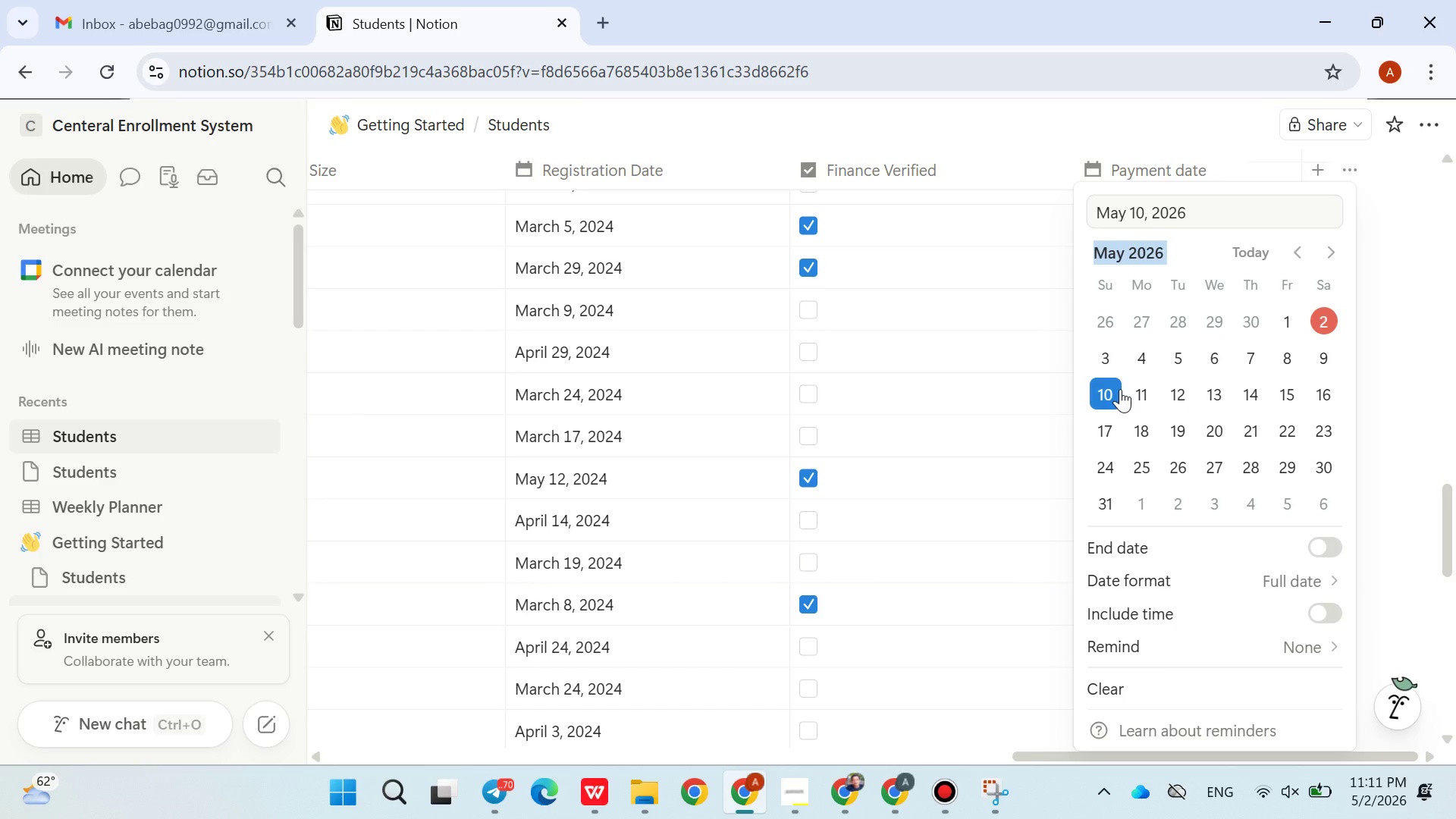 
wait(7.05)
 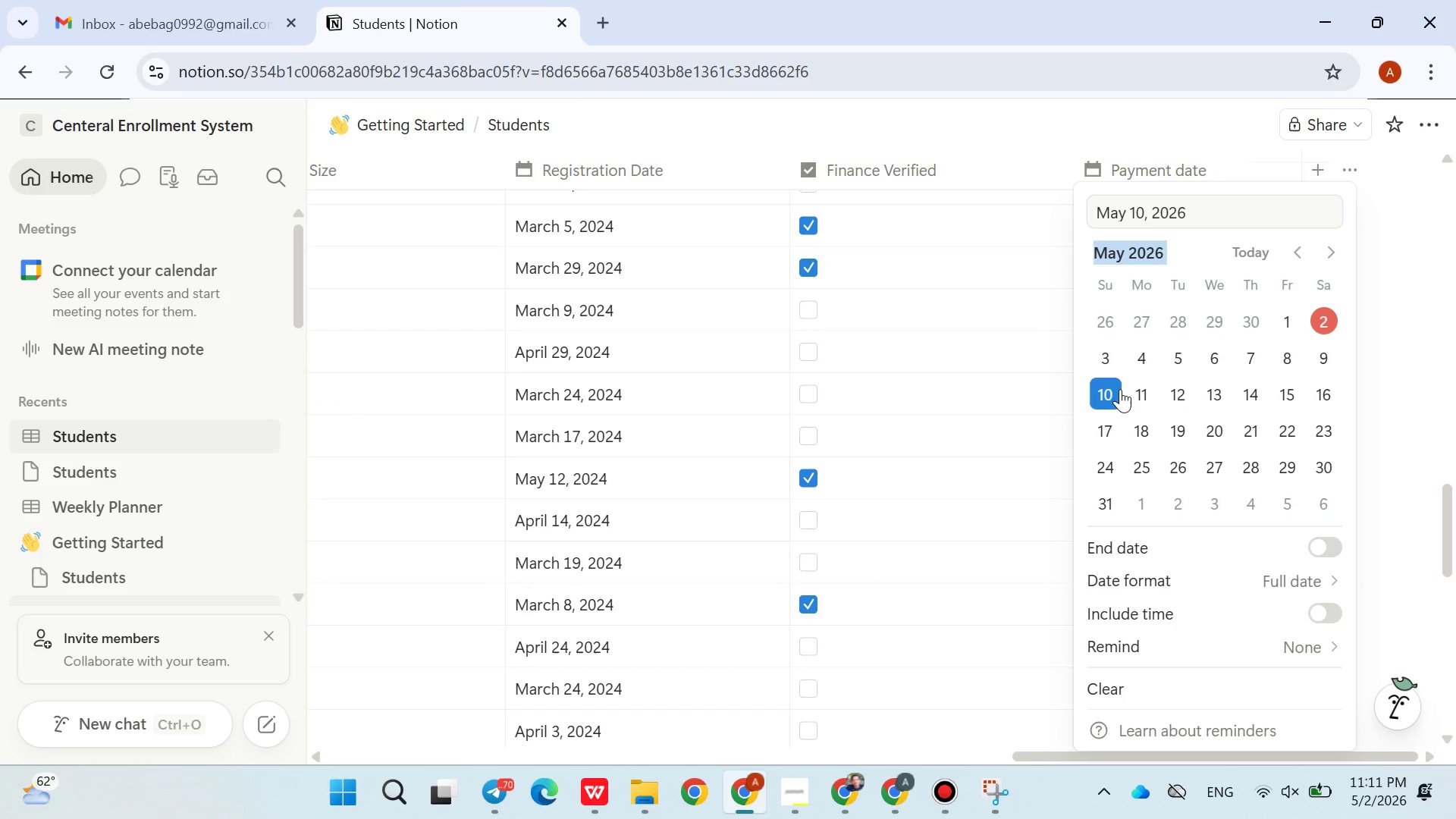 
left_click([1021, 460])
 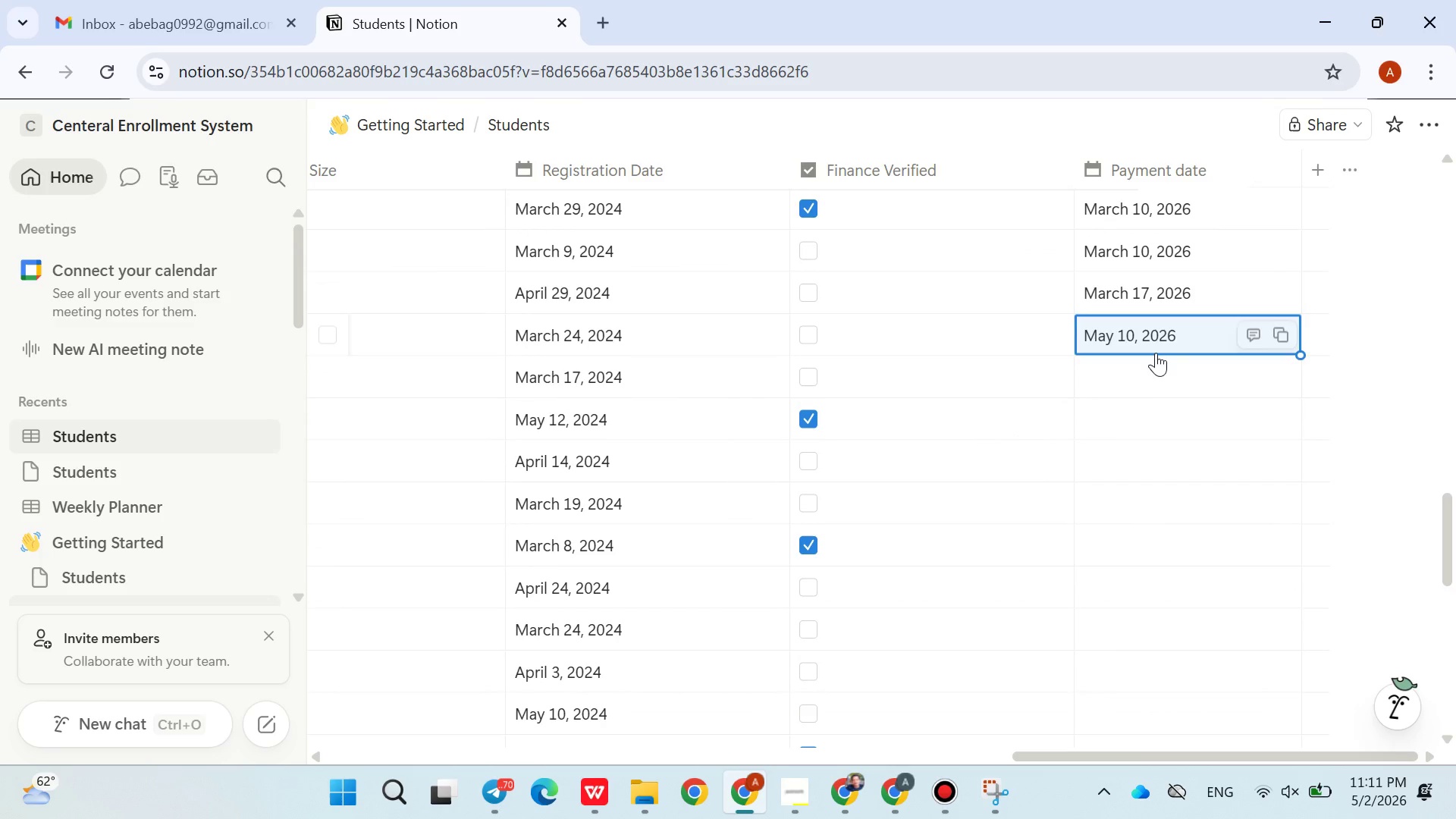 
left_click([1155, 362])
 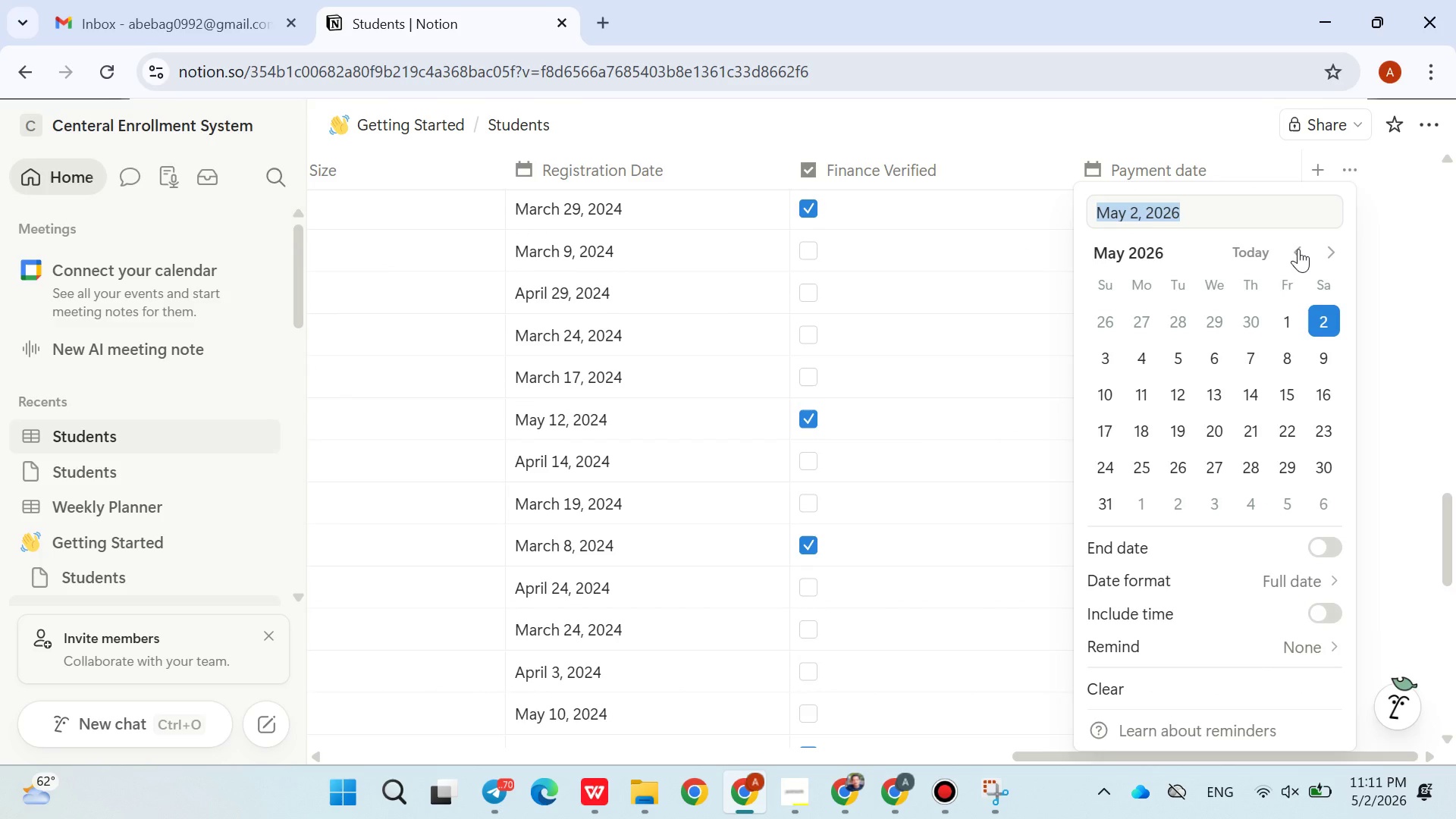 
double_click([1297, 246])
 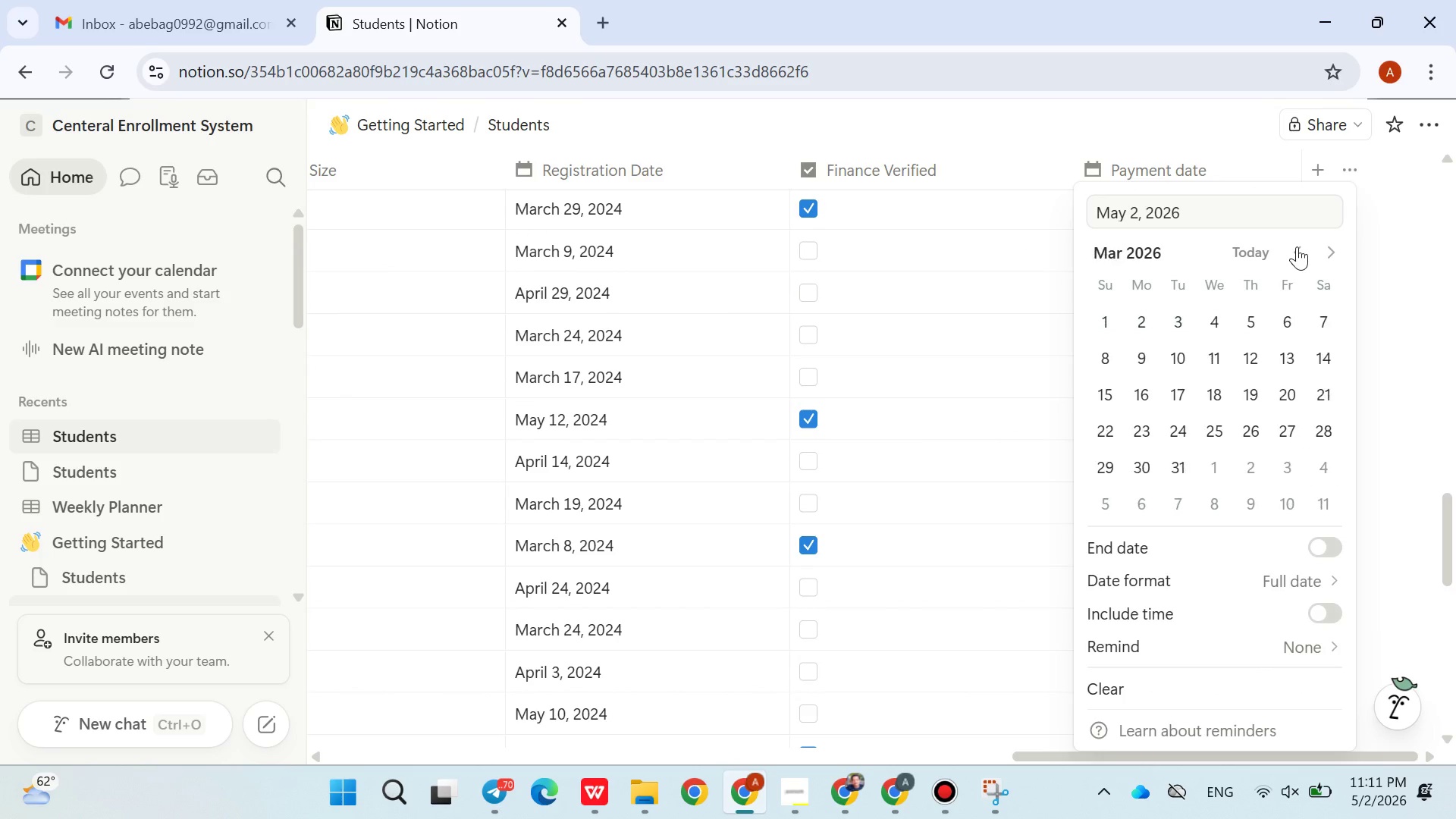 
left_click_drag(start_coordinate=[1297, 246], to_coordinate=[1147, 381])
 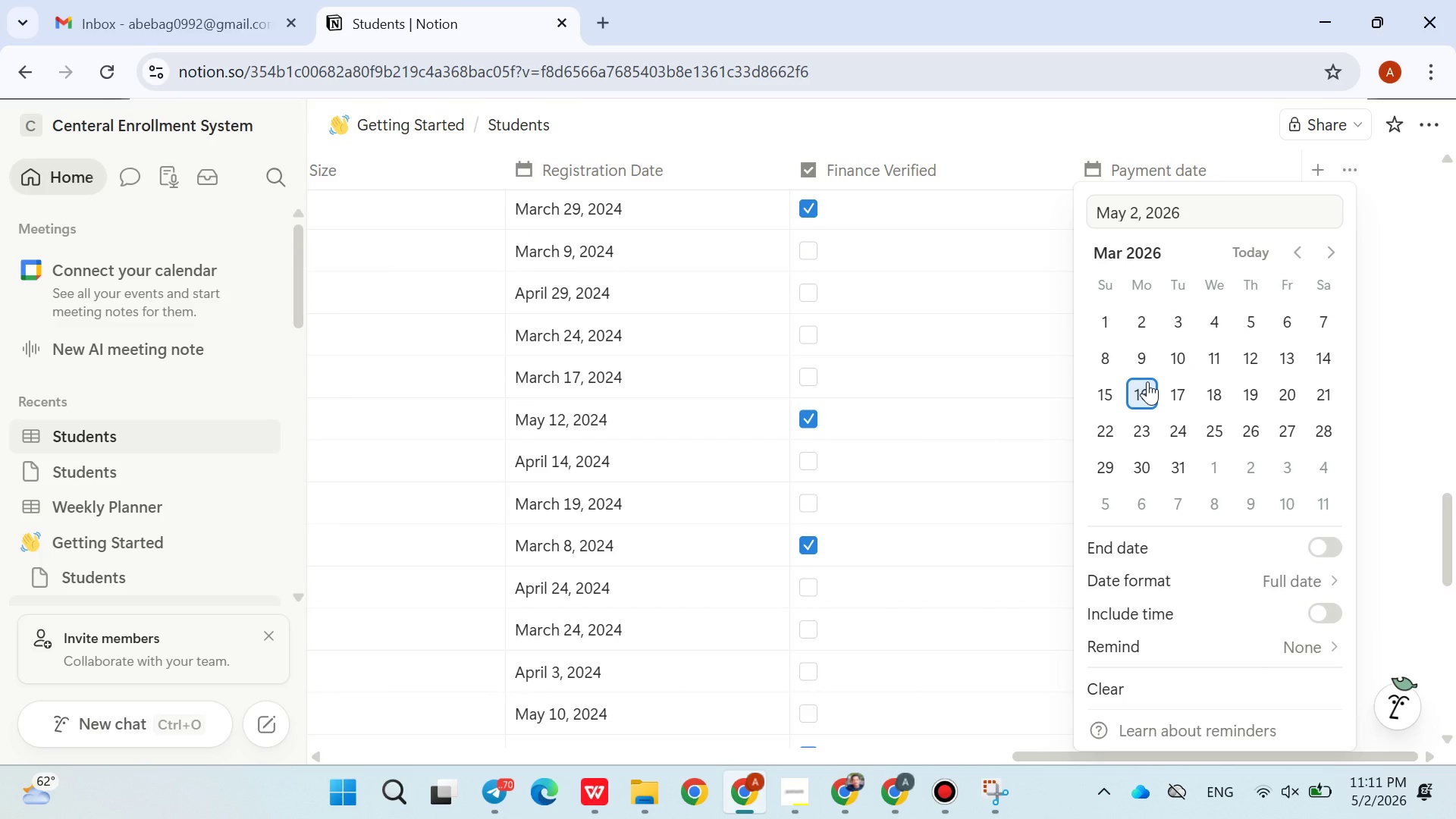 
left_click([1147, 381])
 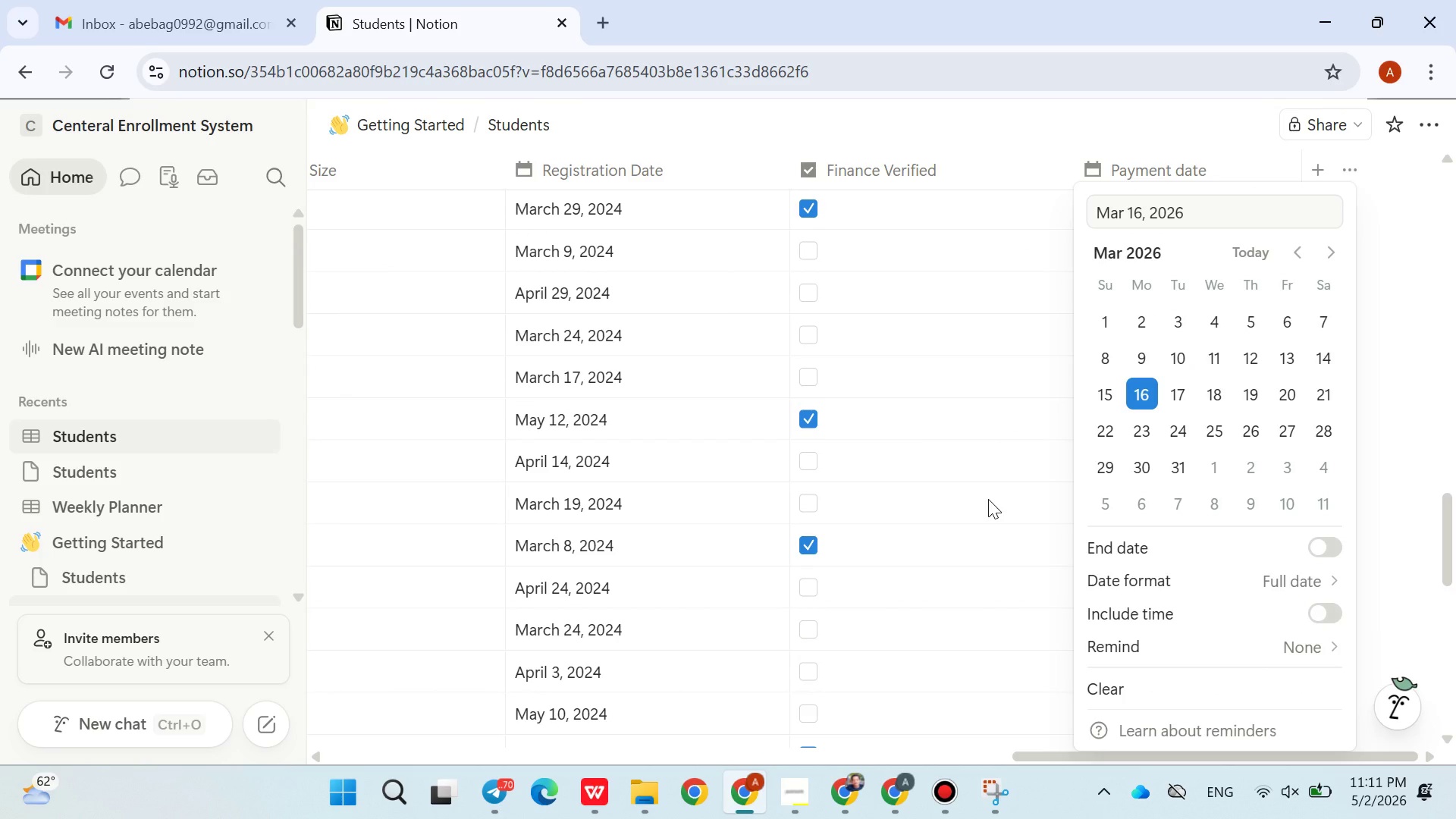 
left_click([988, 499])
 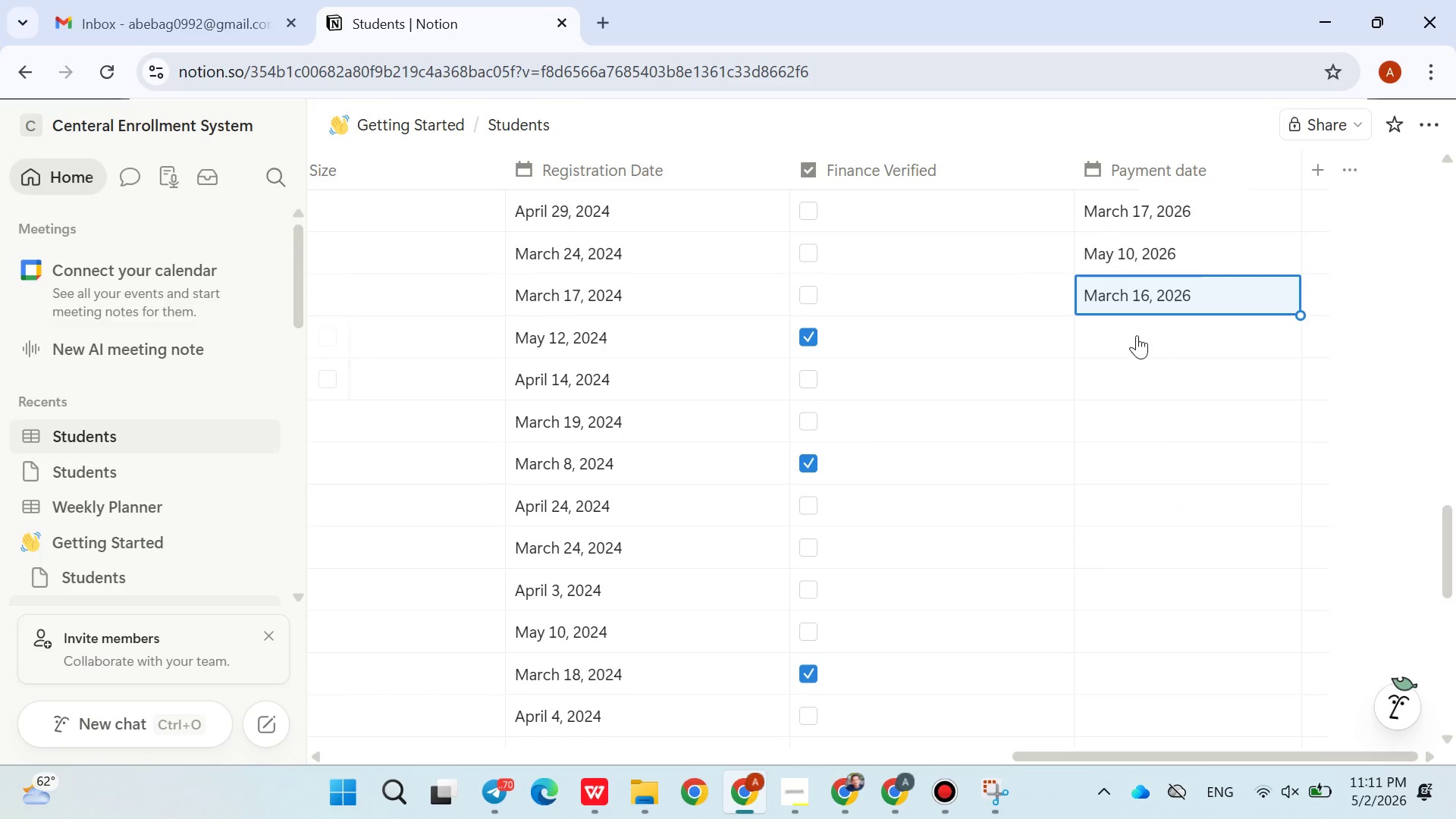 
left_click([1138, 327])
 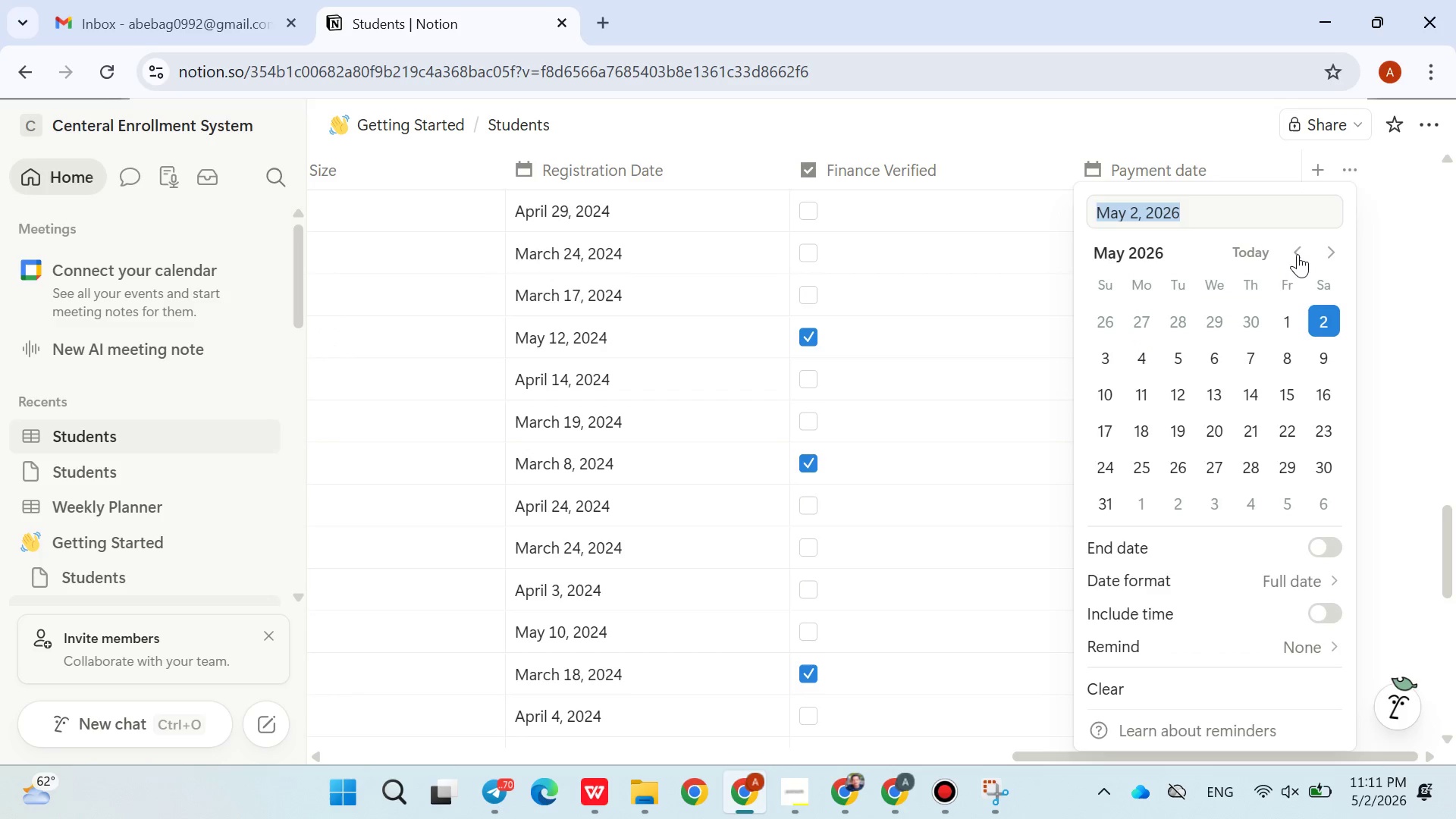 
double_click([1298, 254])
 